 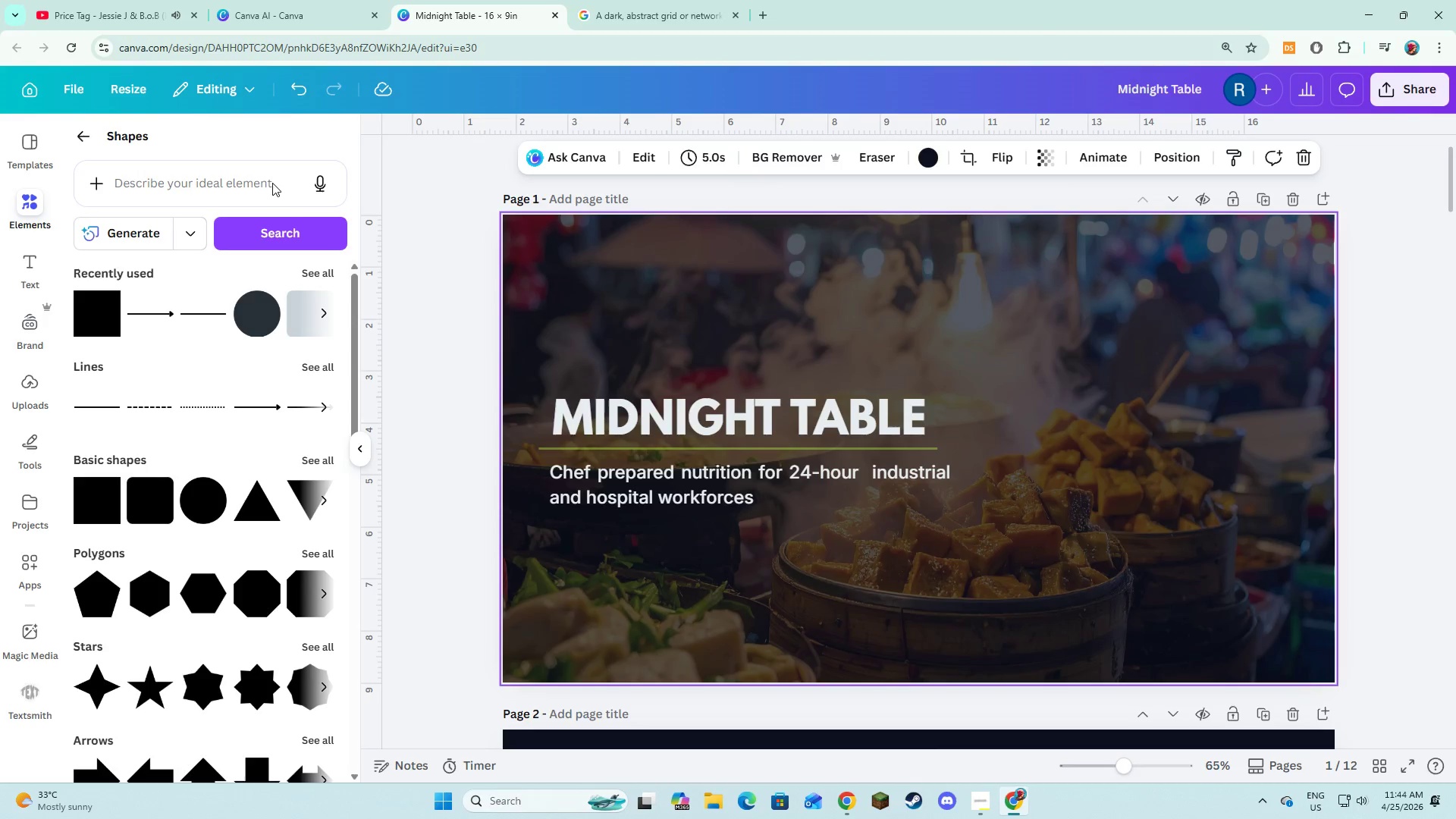 
left_click([81, 142])
 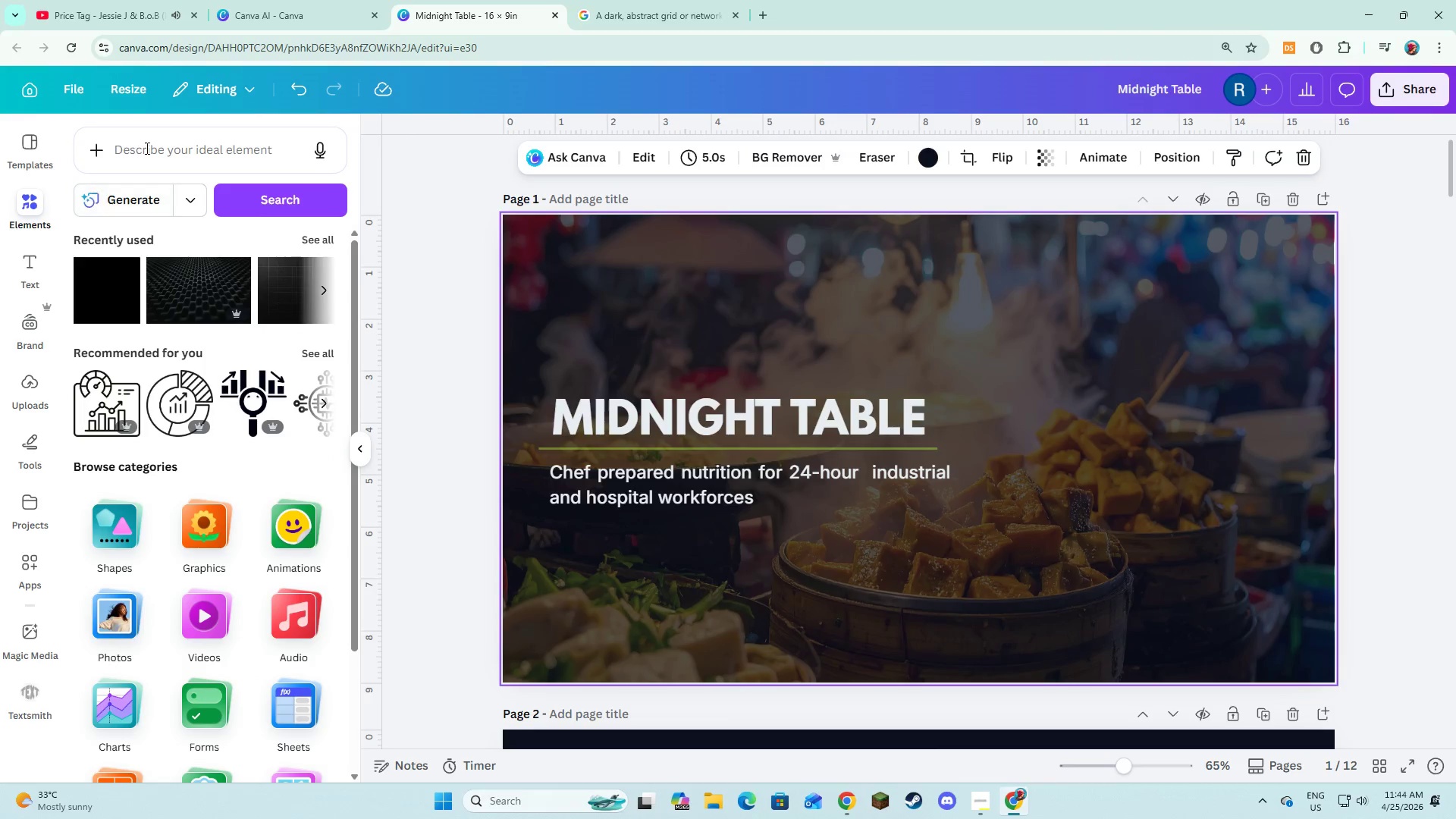 
left_click([146, 148])
 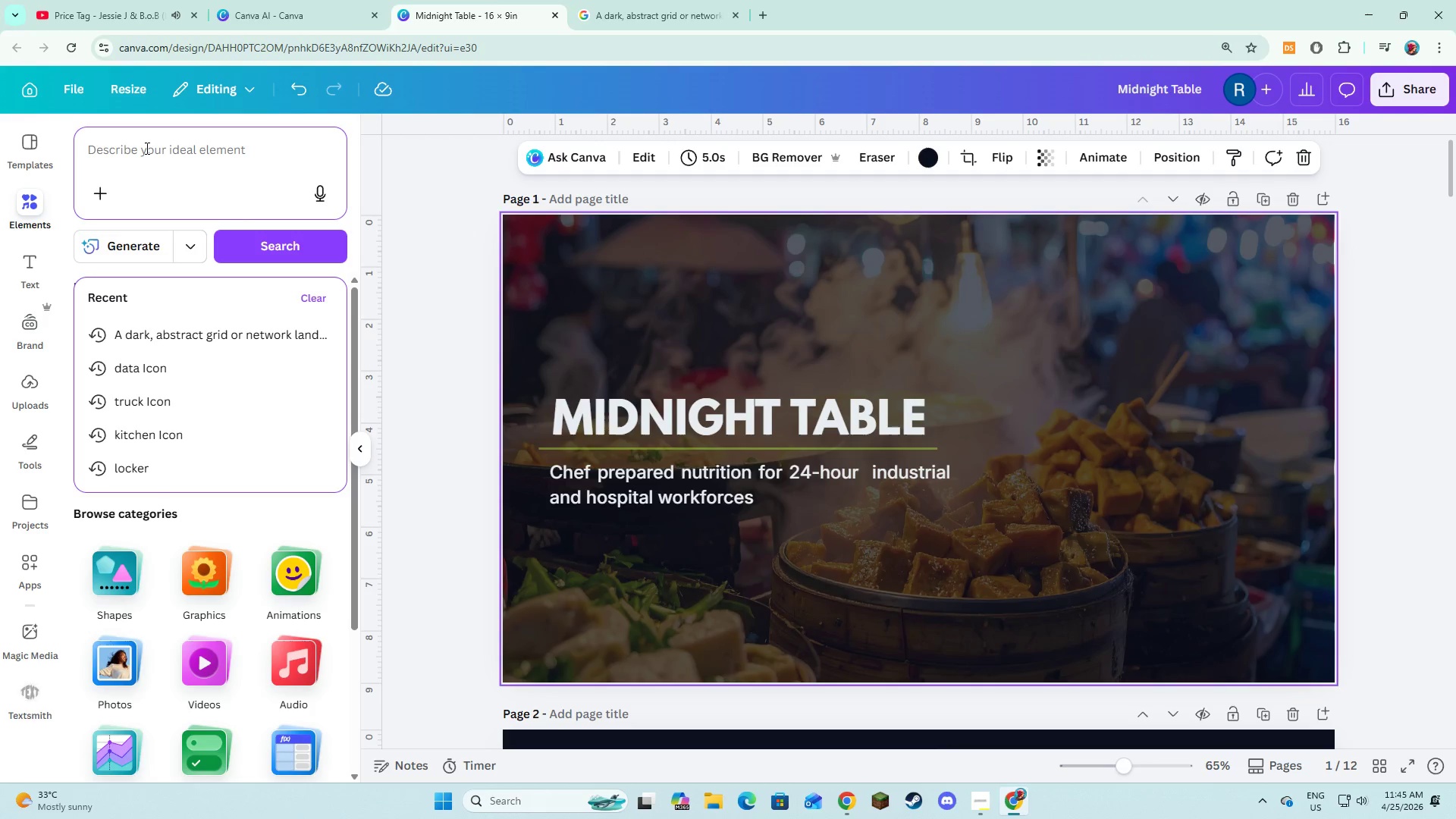 
wait(23.69)
 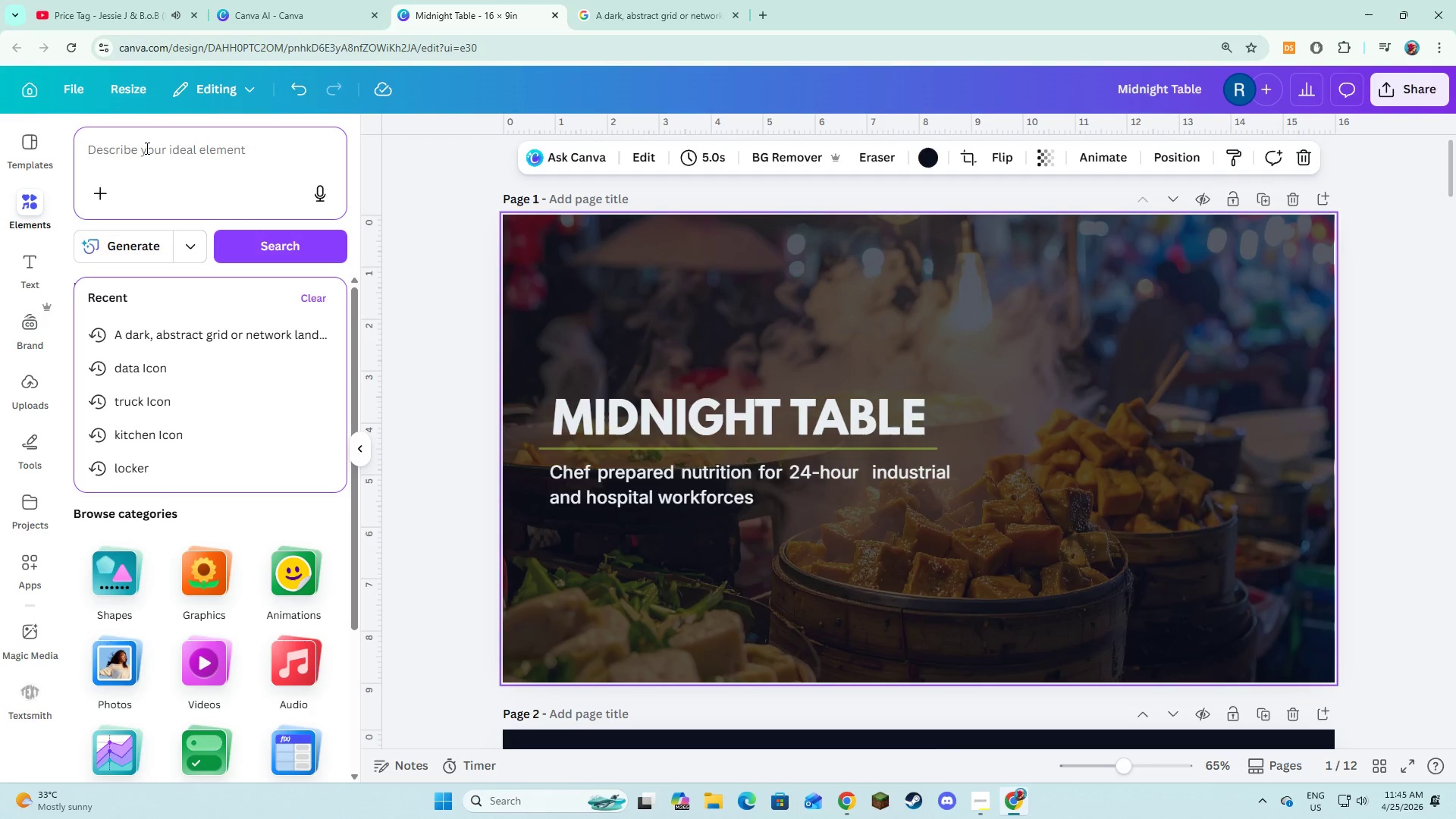 
left_click([127, 175])
 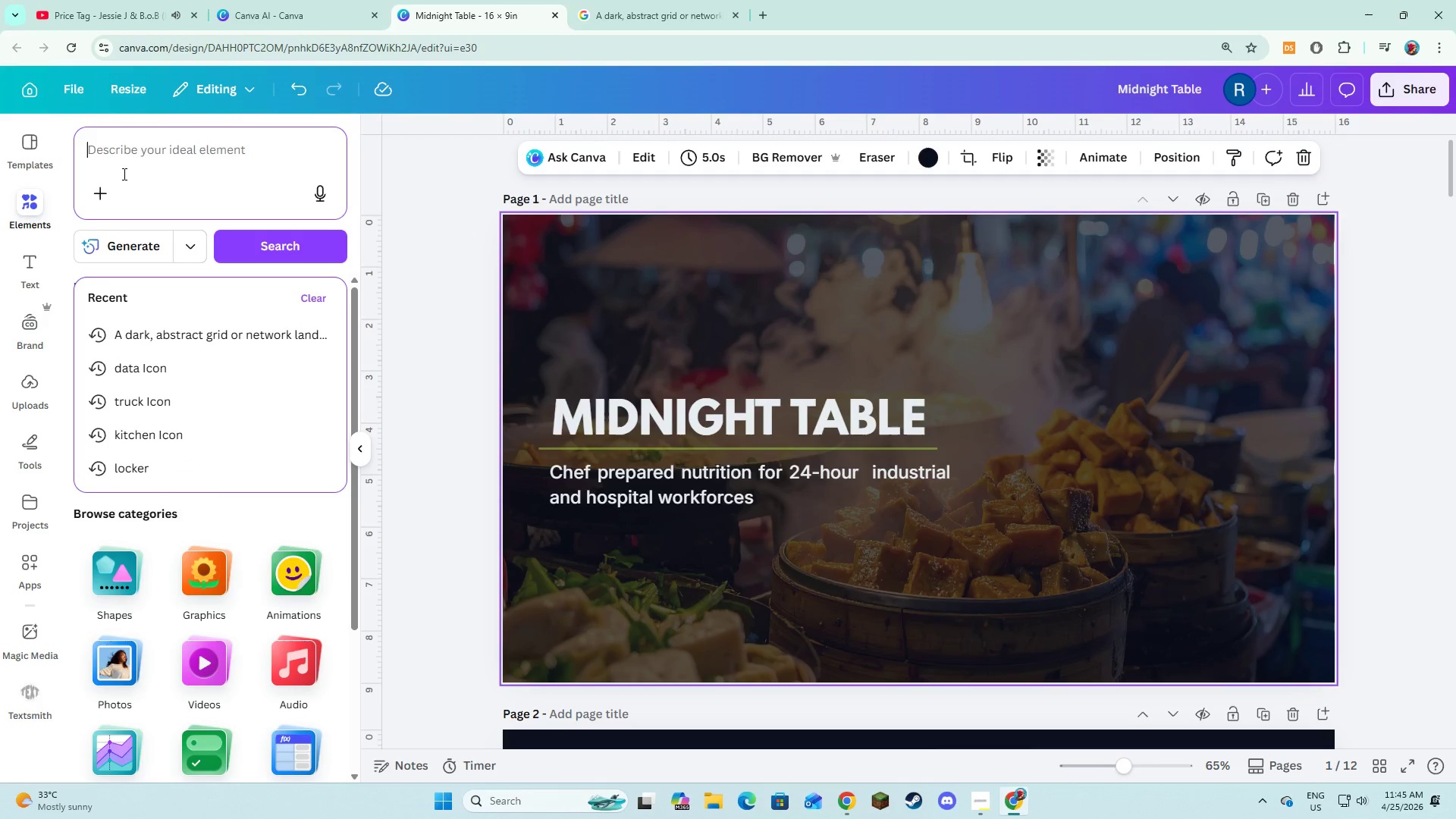 
key(Shift+ShiftLeft)
 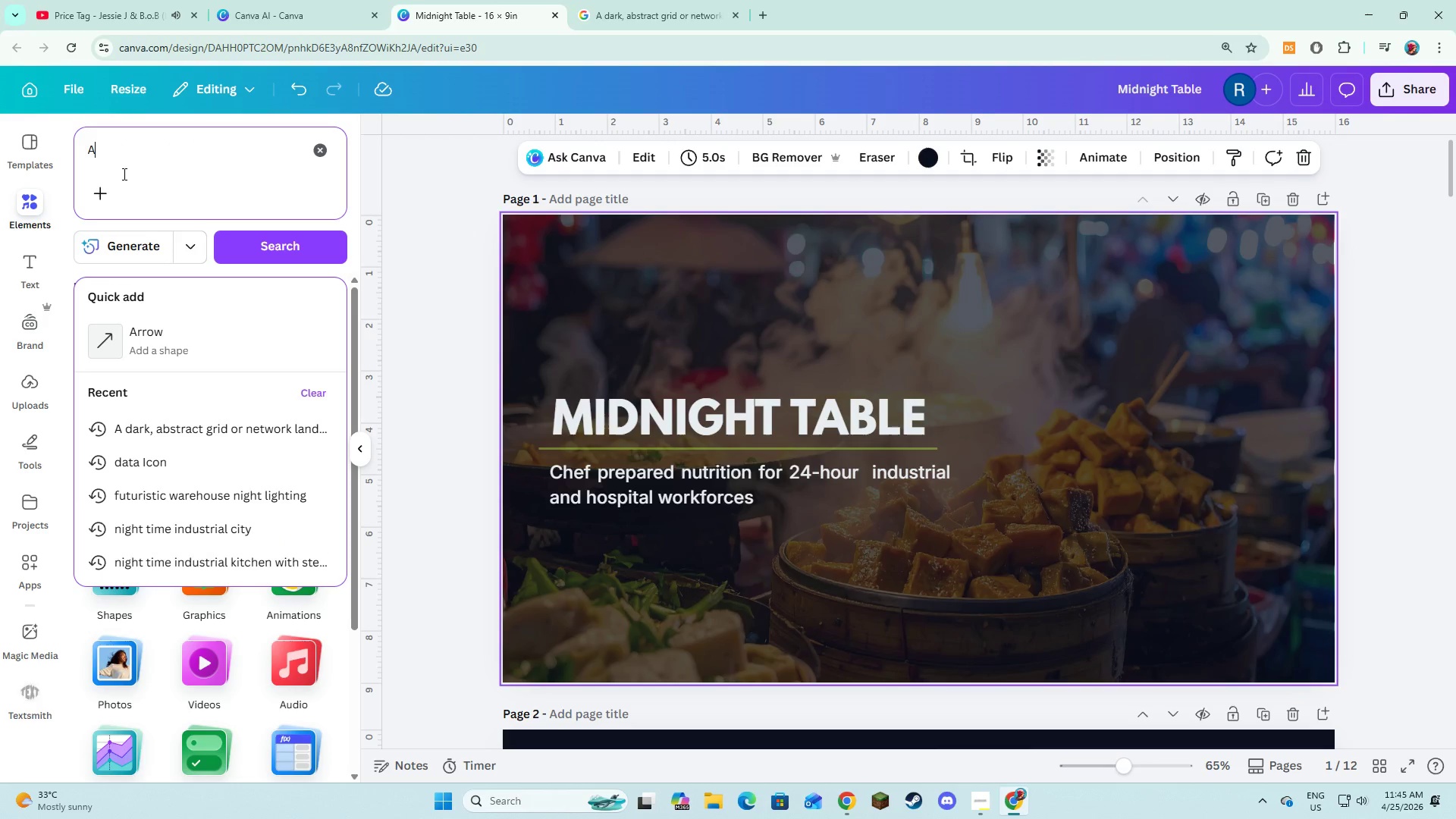 
key(Shift+A)
 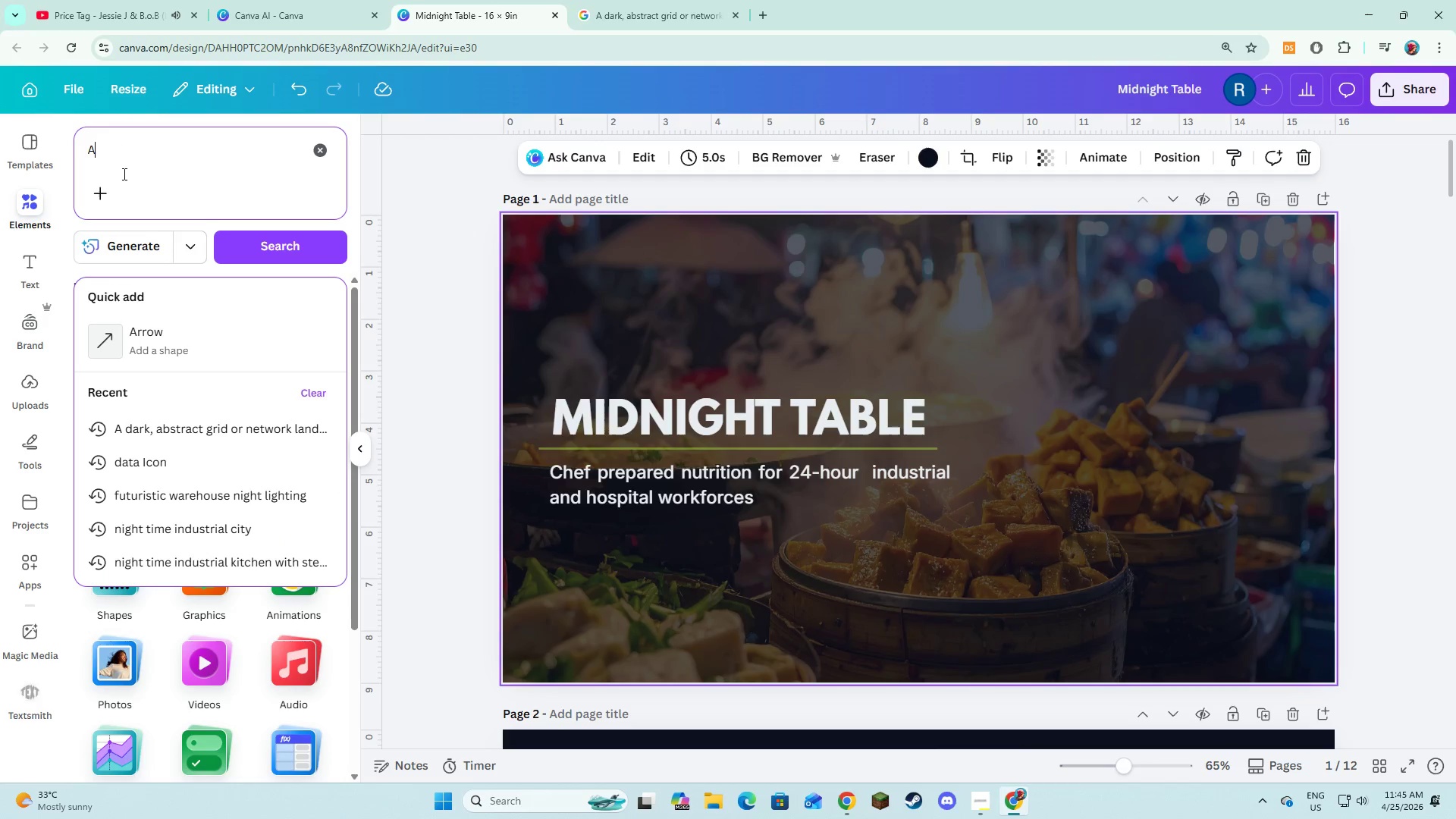 
key(Shift+Space)
 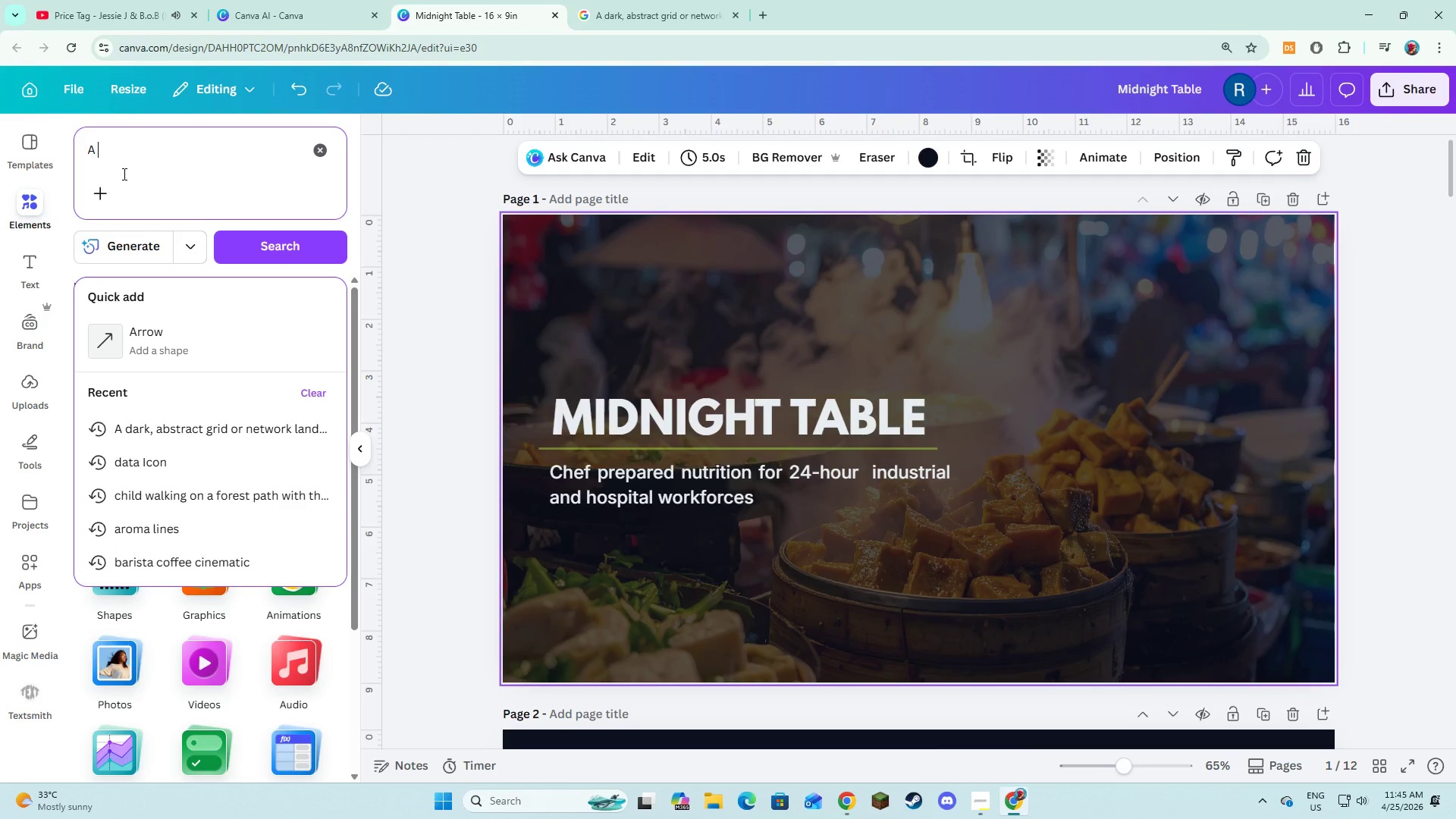 
key(P)
 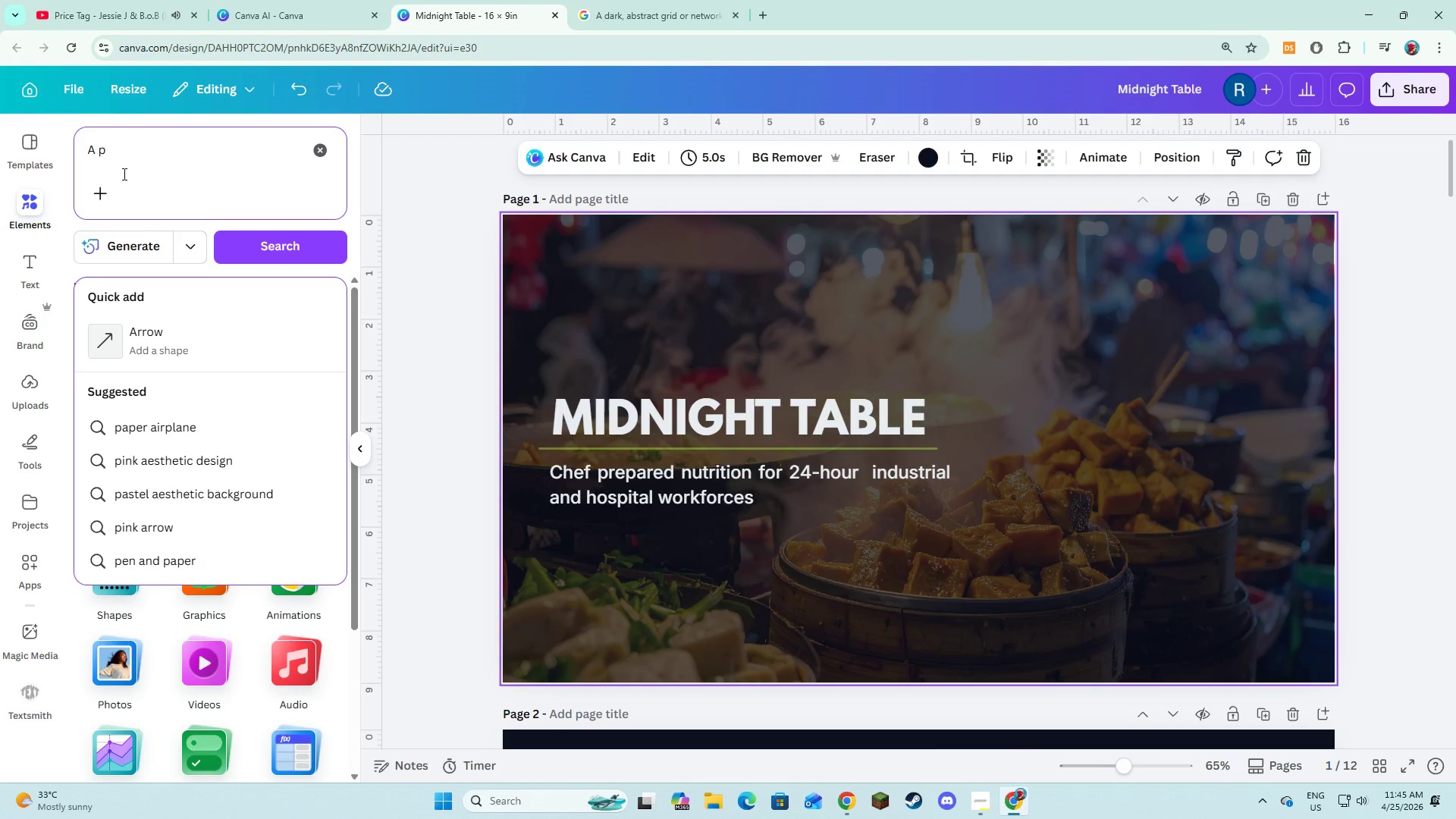 
type(rod)
key(Backspace)
type(fessi)
 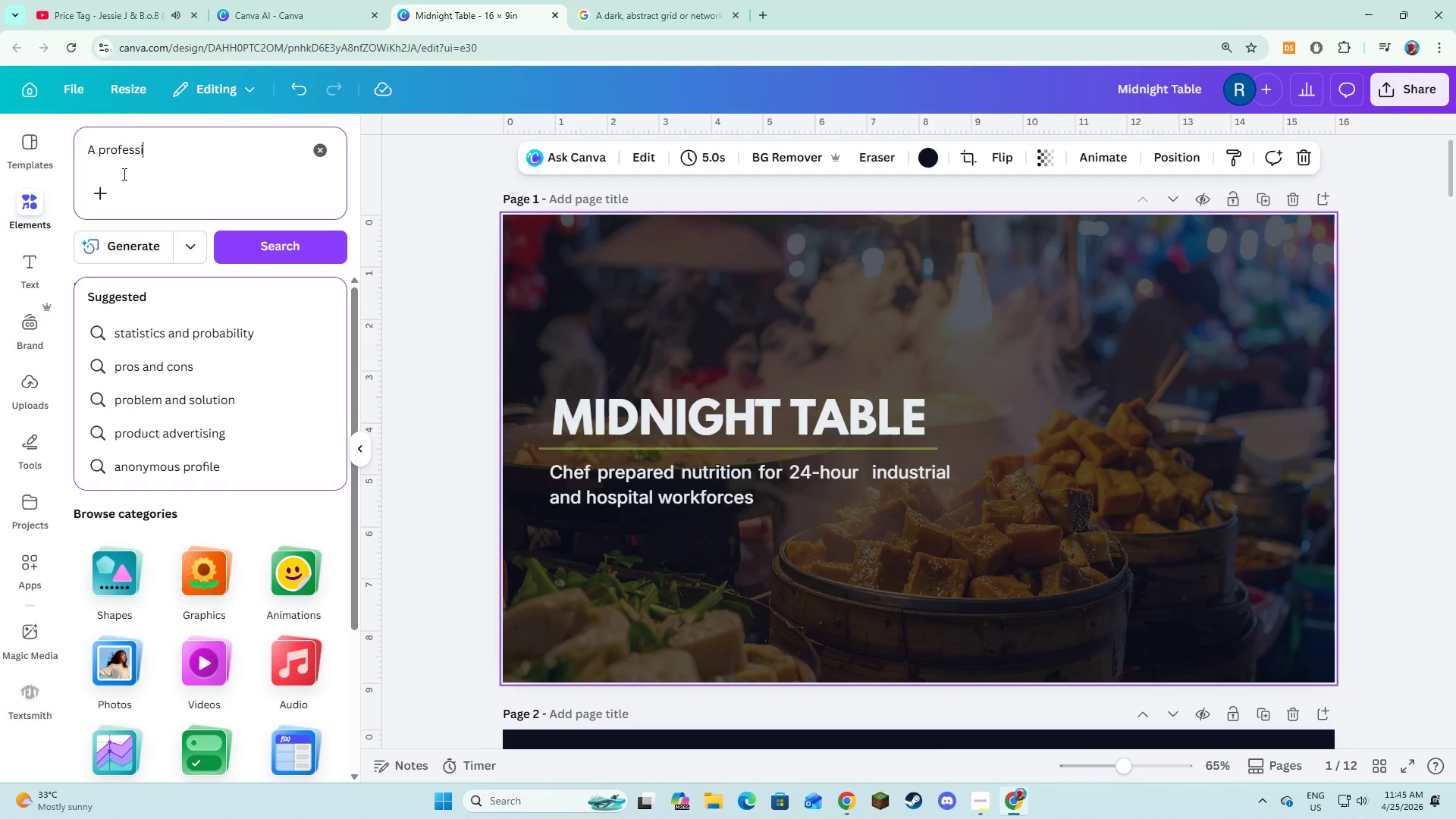 
type(onal kitchen at night)
 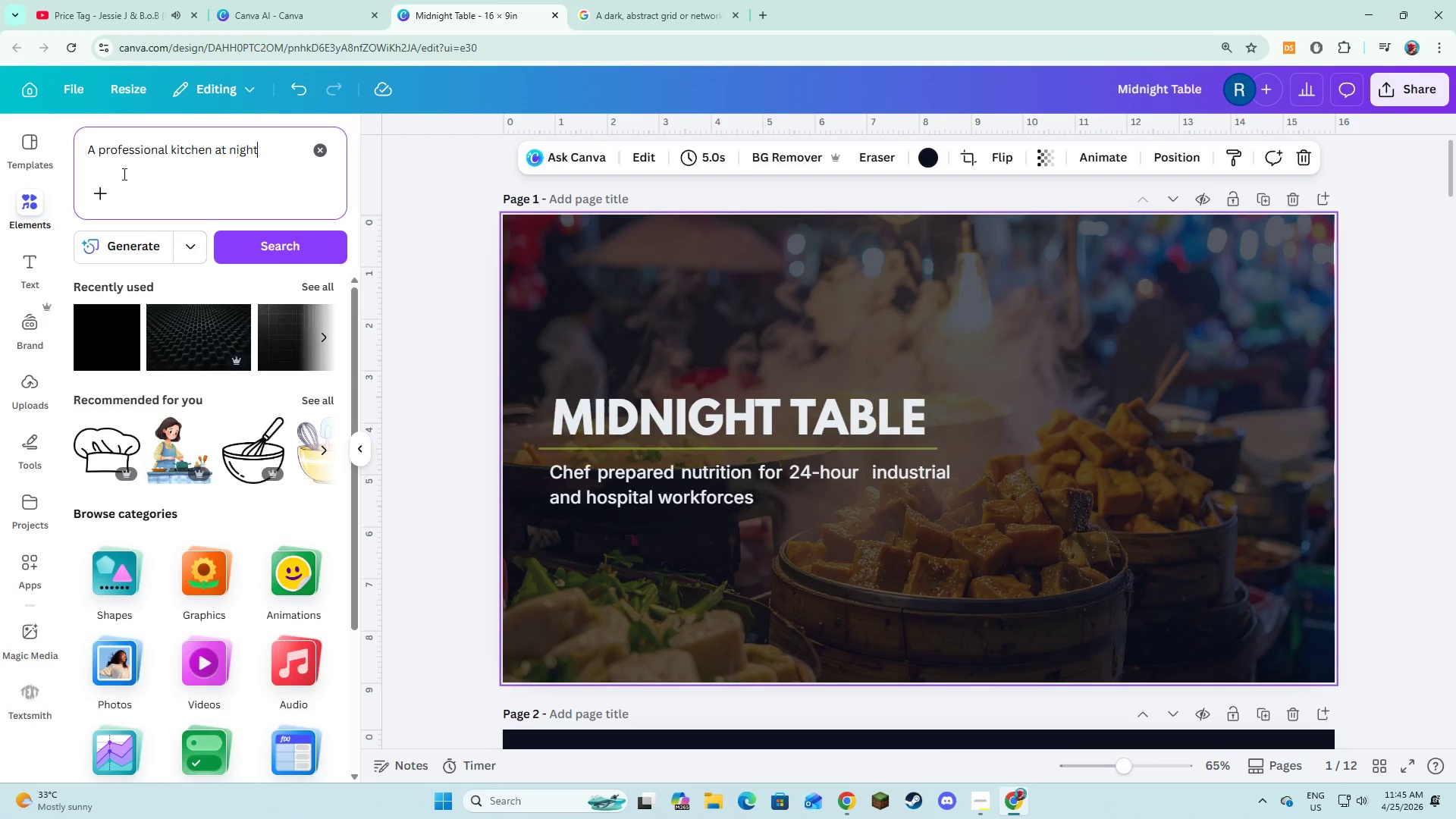 
key(Enter)
 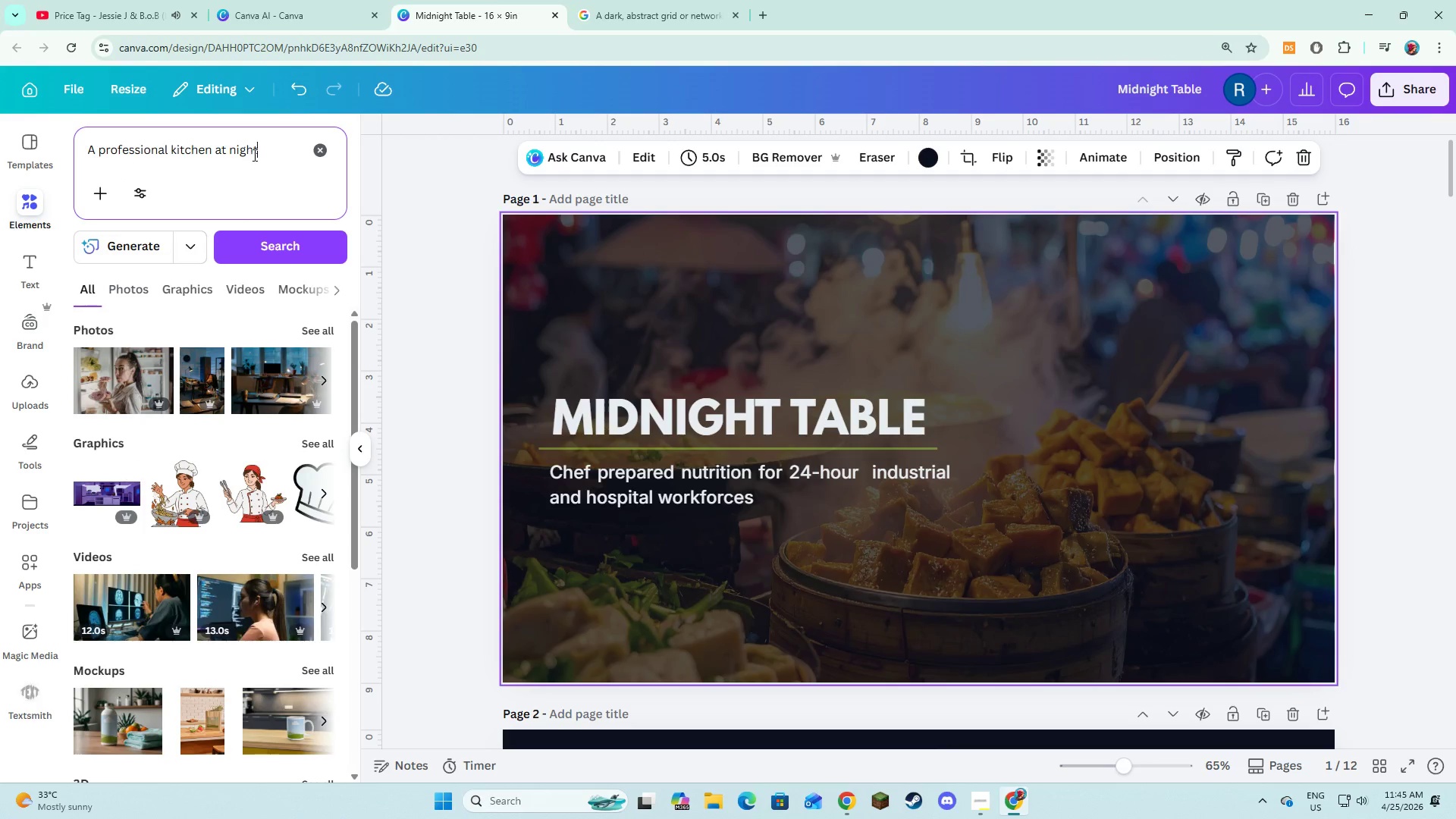 
type( with smo)
 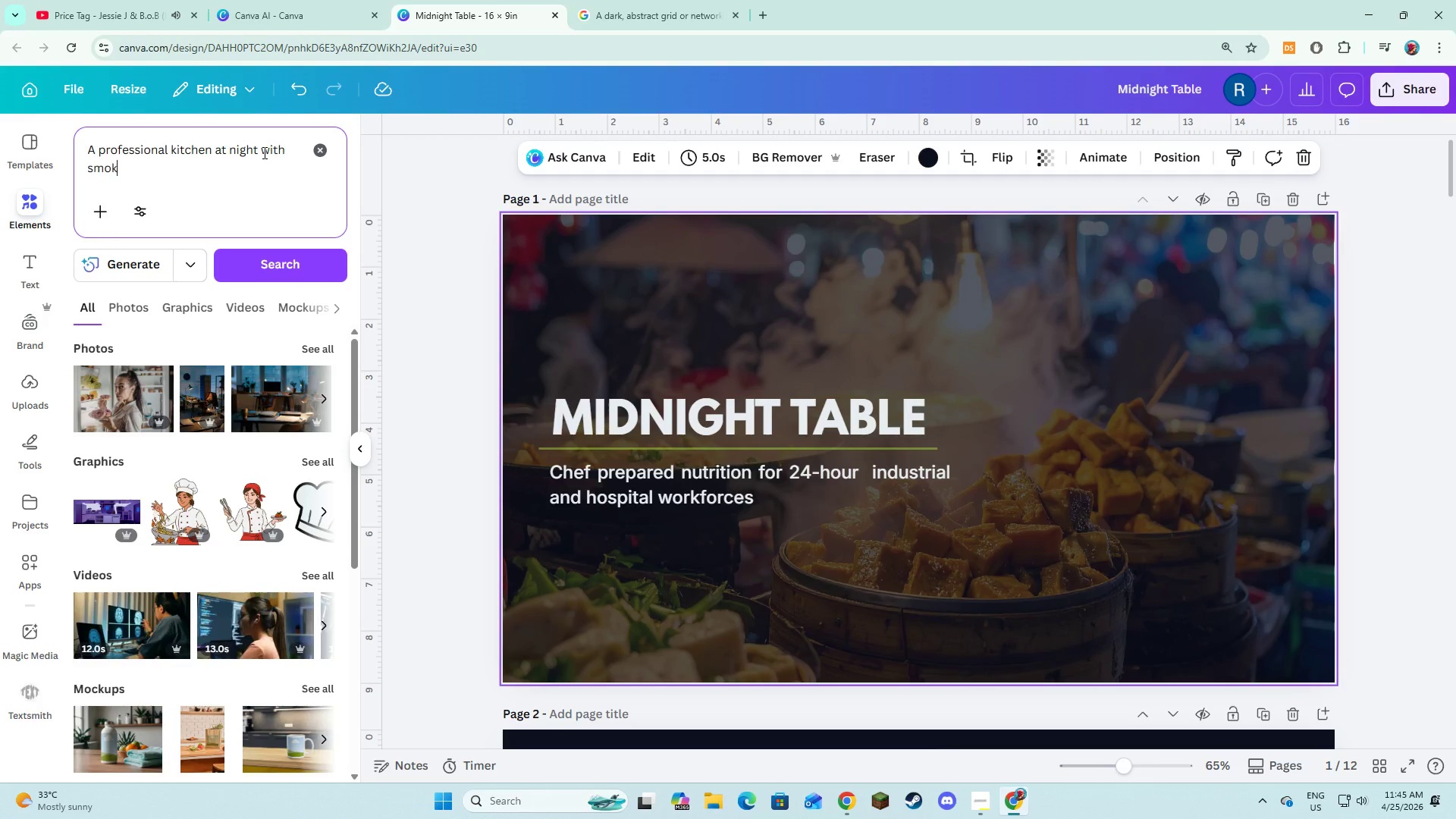 
type(ke )
key(Backspace)
type(, ans )
key(Backspace)
key(Backspace)
type(d wa)
key(Backspace)
key(Backspace)
type(heat)
 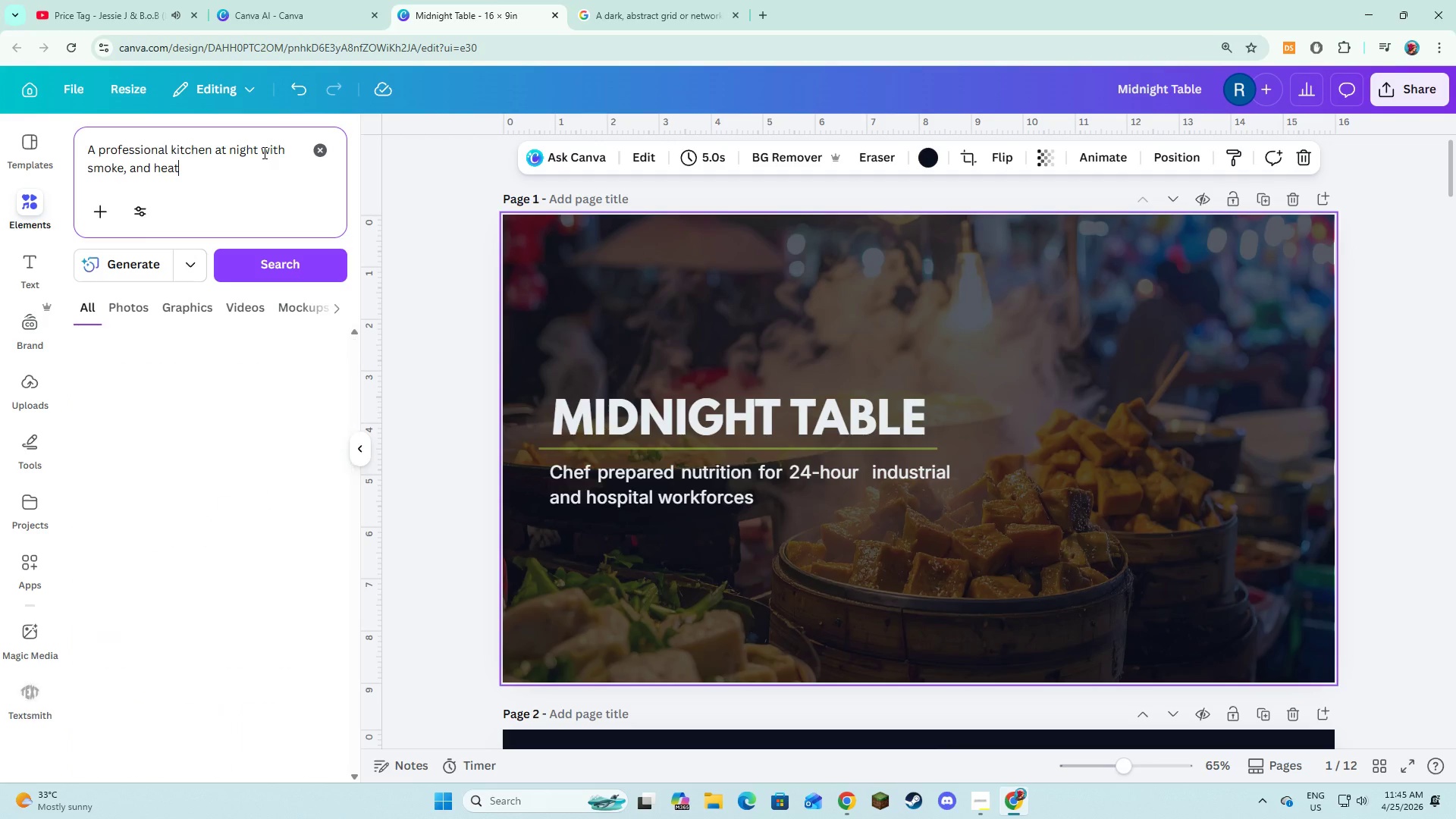 
key(Enter)
 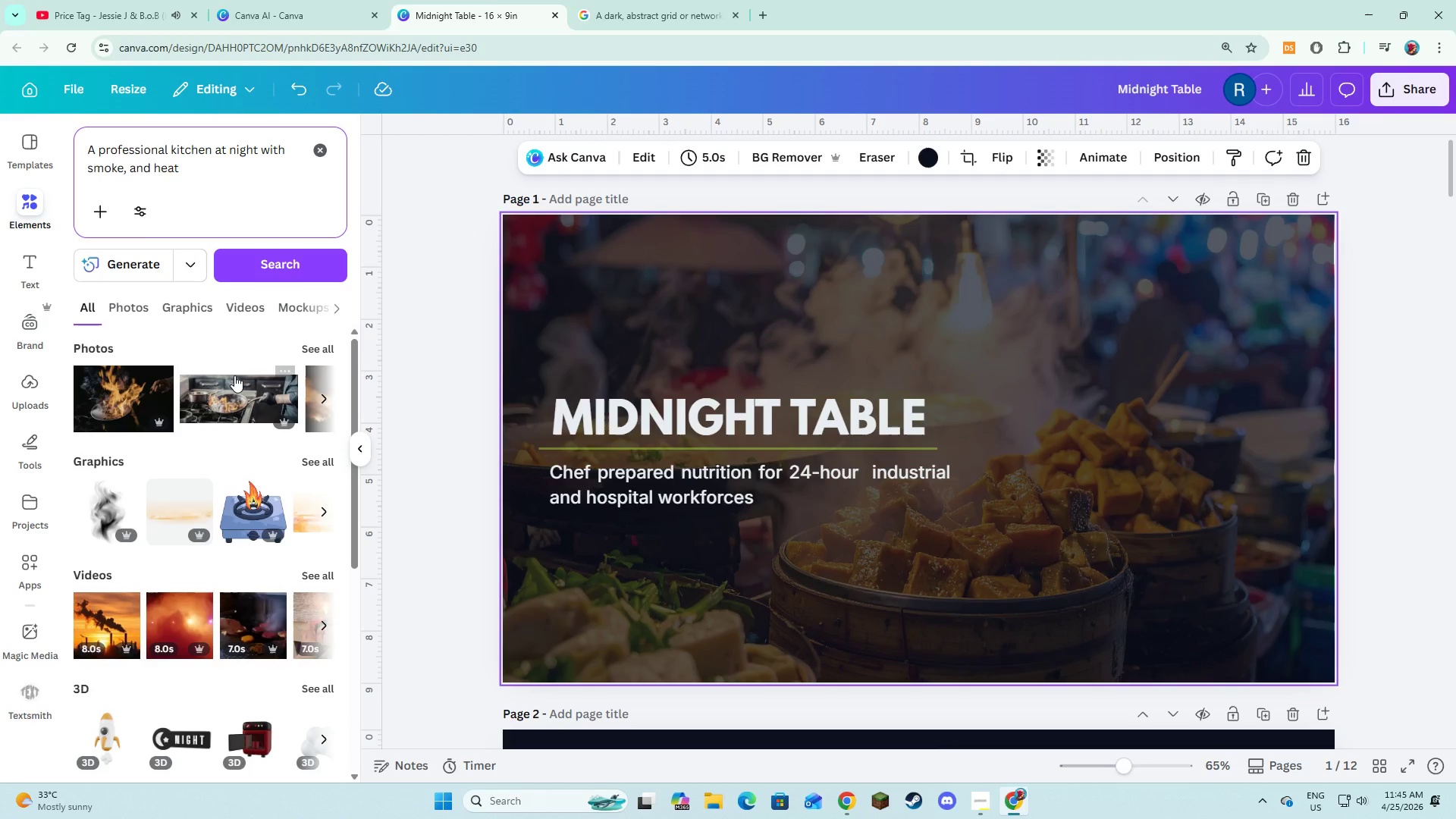 
left_click([306, 352])
 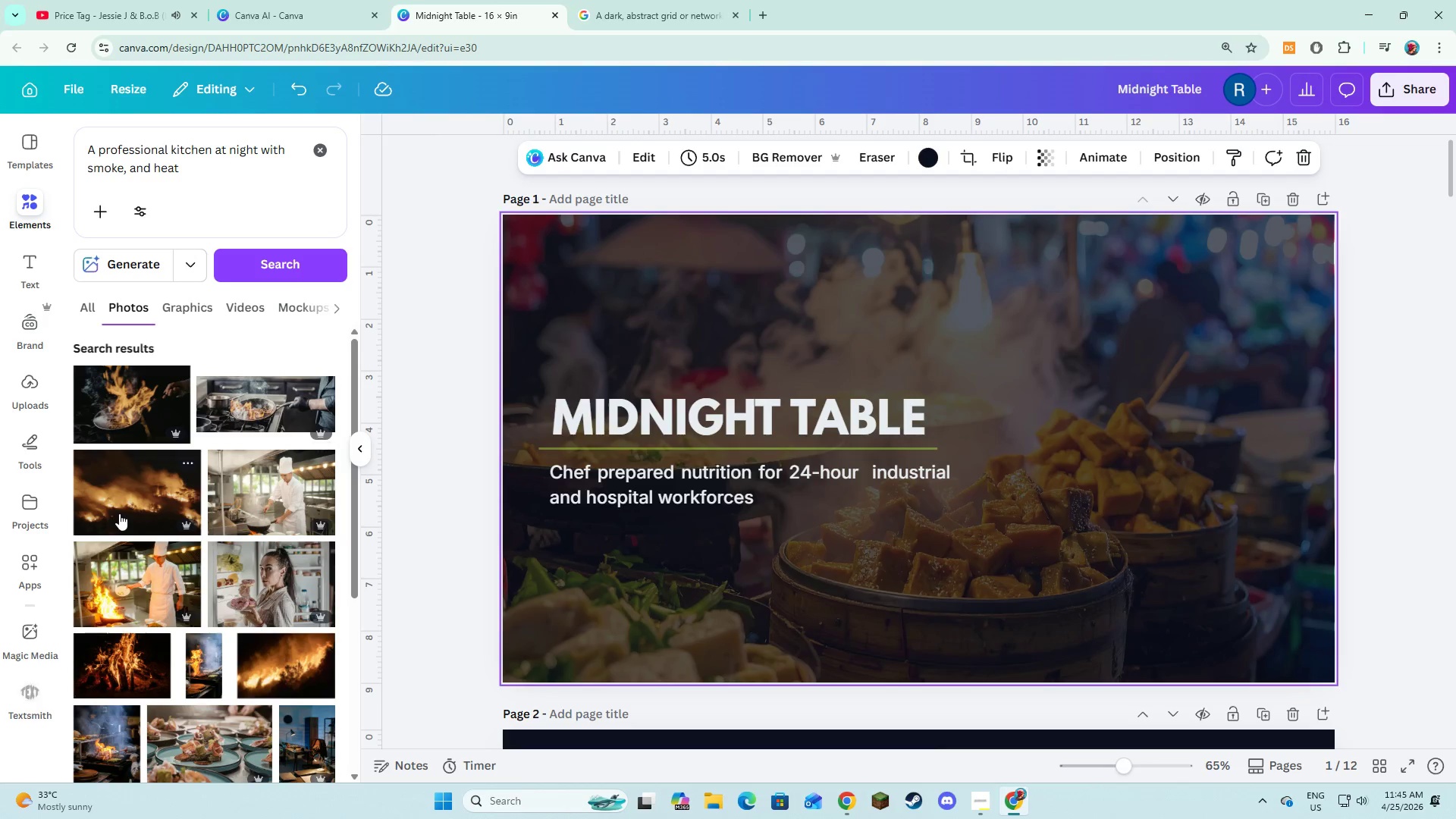 
wait(9.09)
 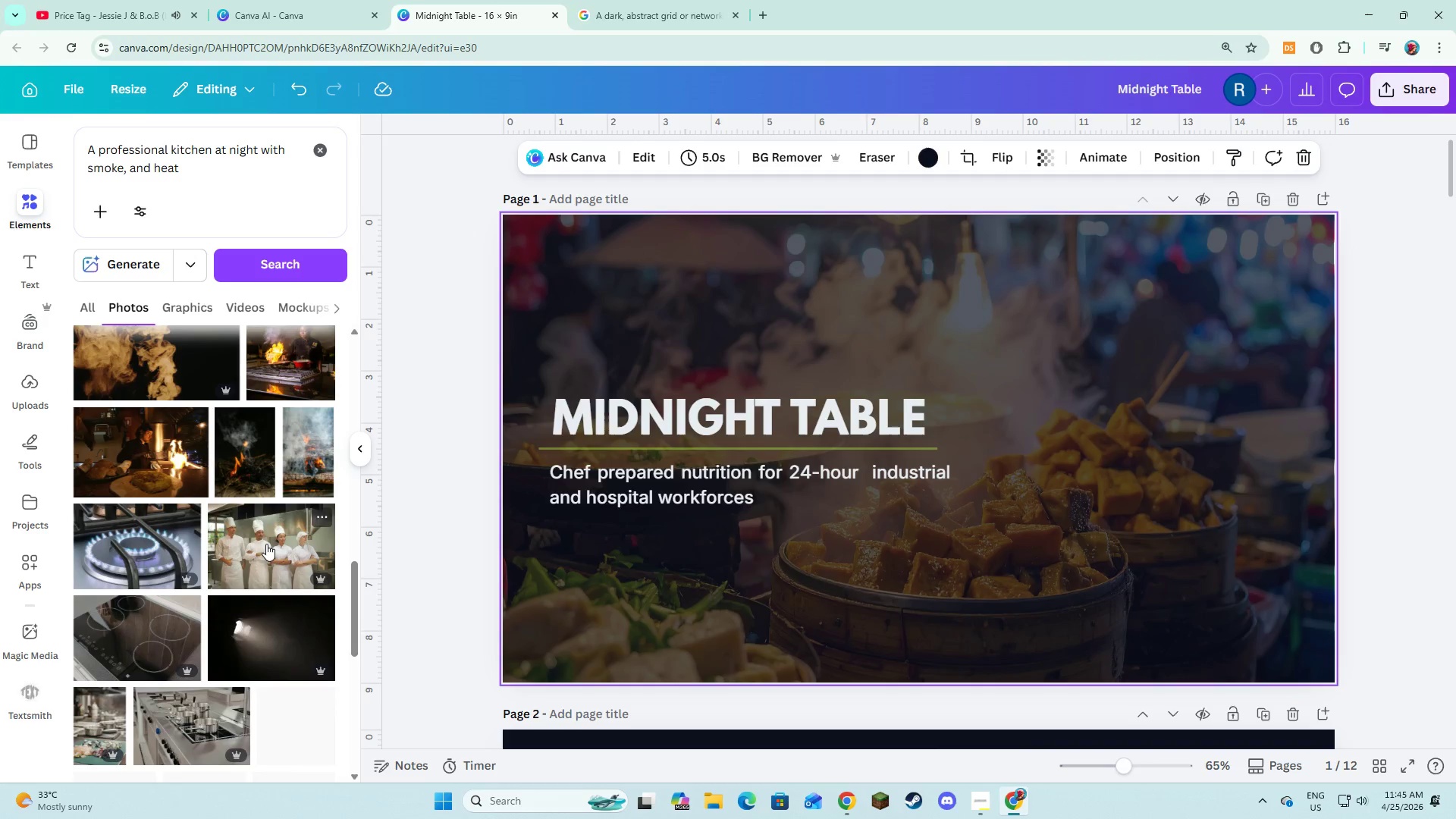 
left_click([162, 374])
 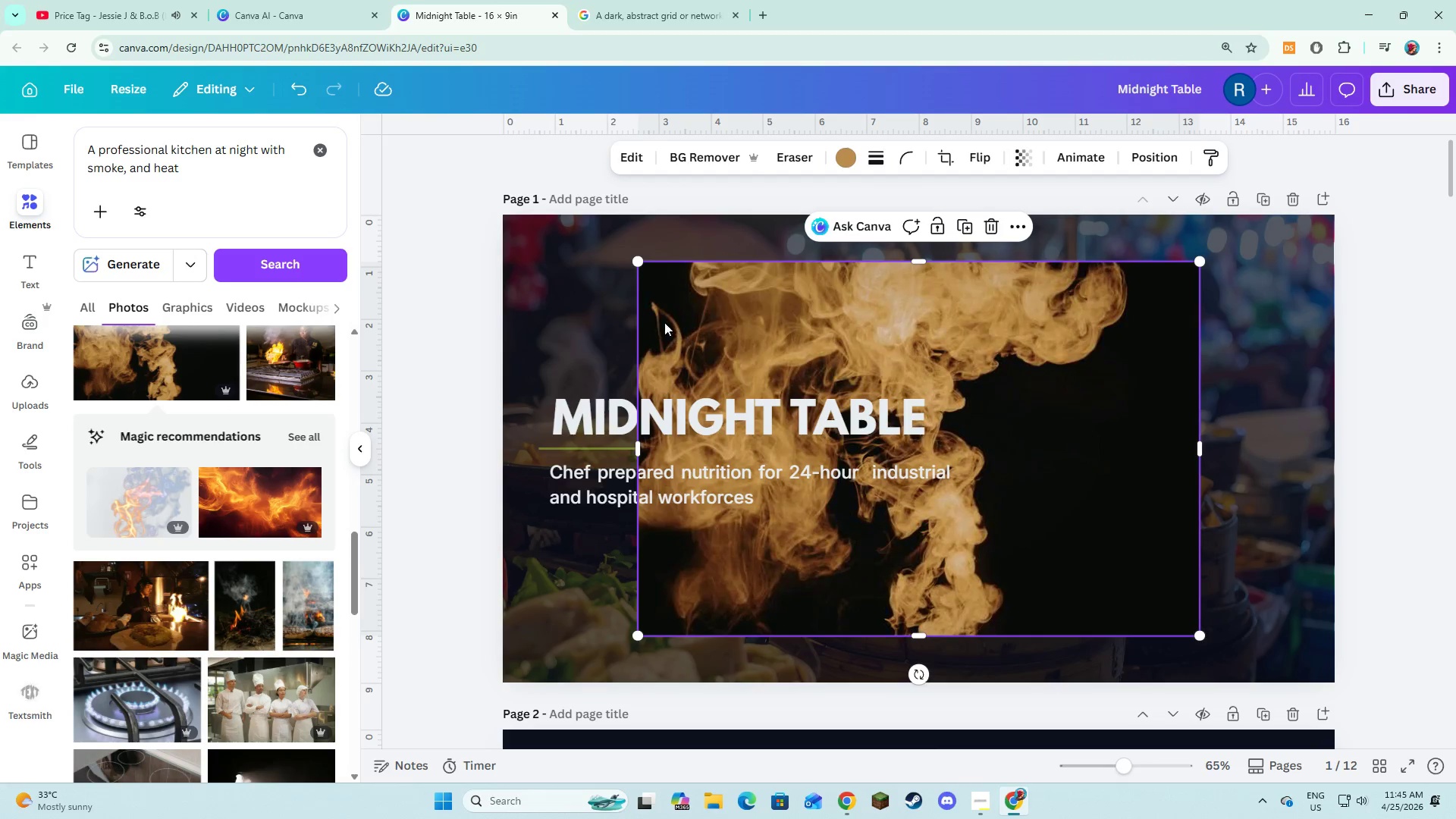 
scroll: coordinate [266, 544], scroll_direction: down, amount: 4.0
 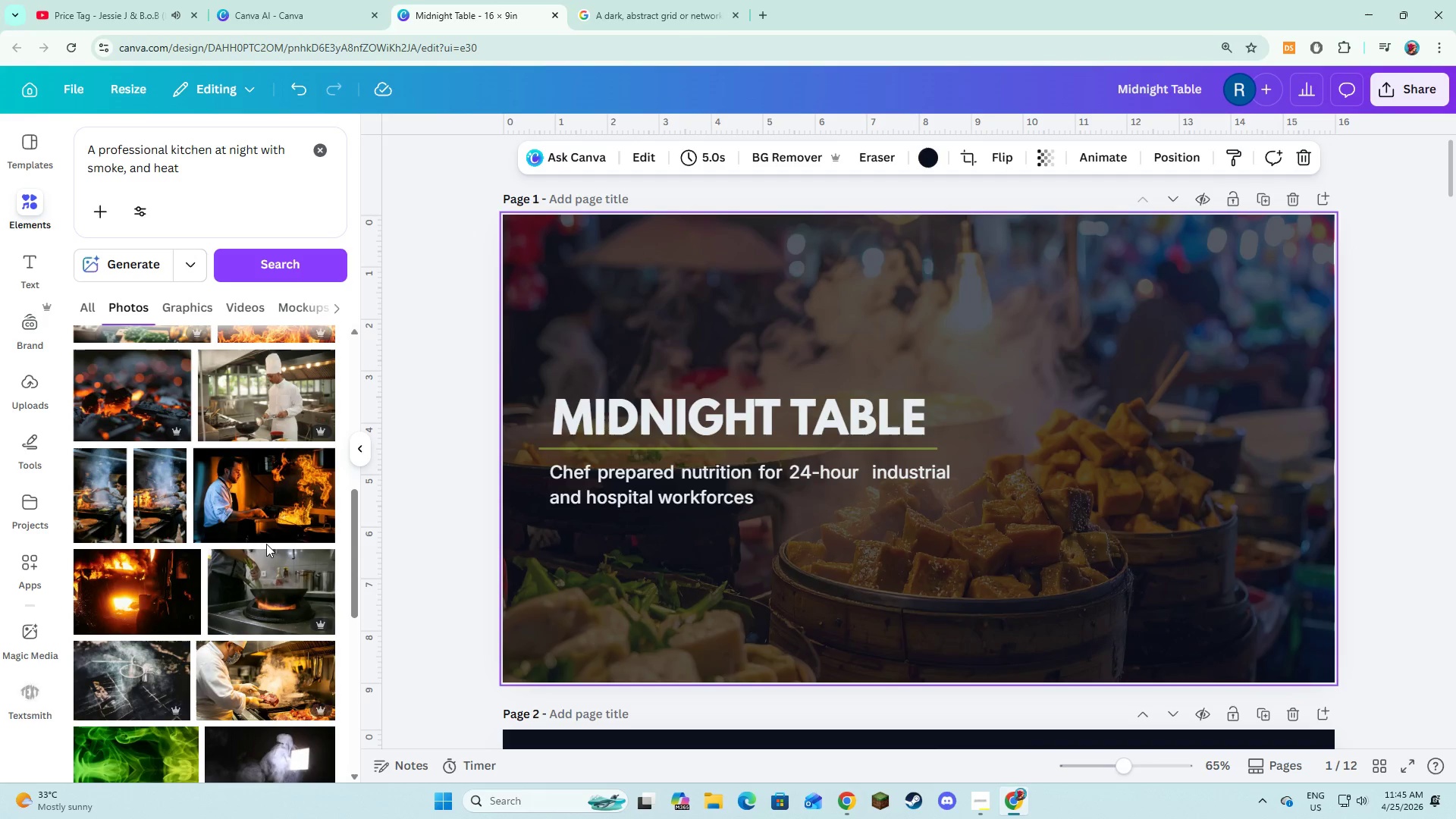 
left_click_drag(start_coordinate=[579, 311], to_coordinate=[743, 309])
 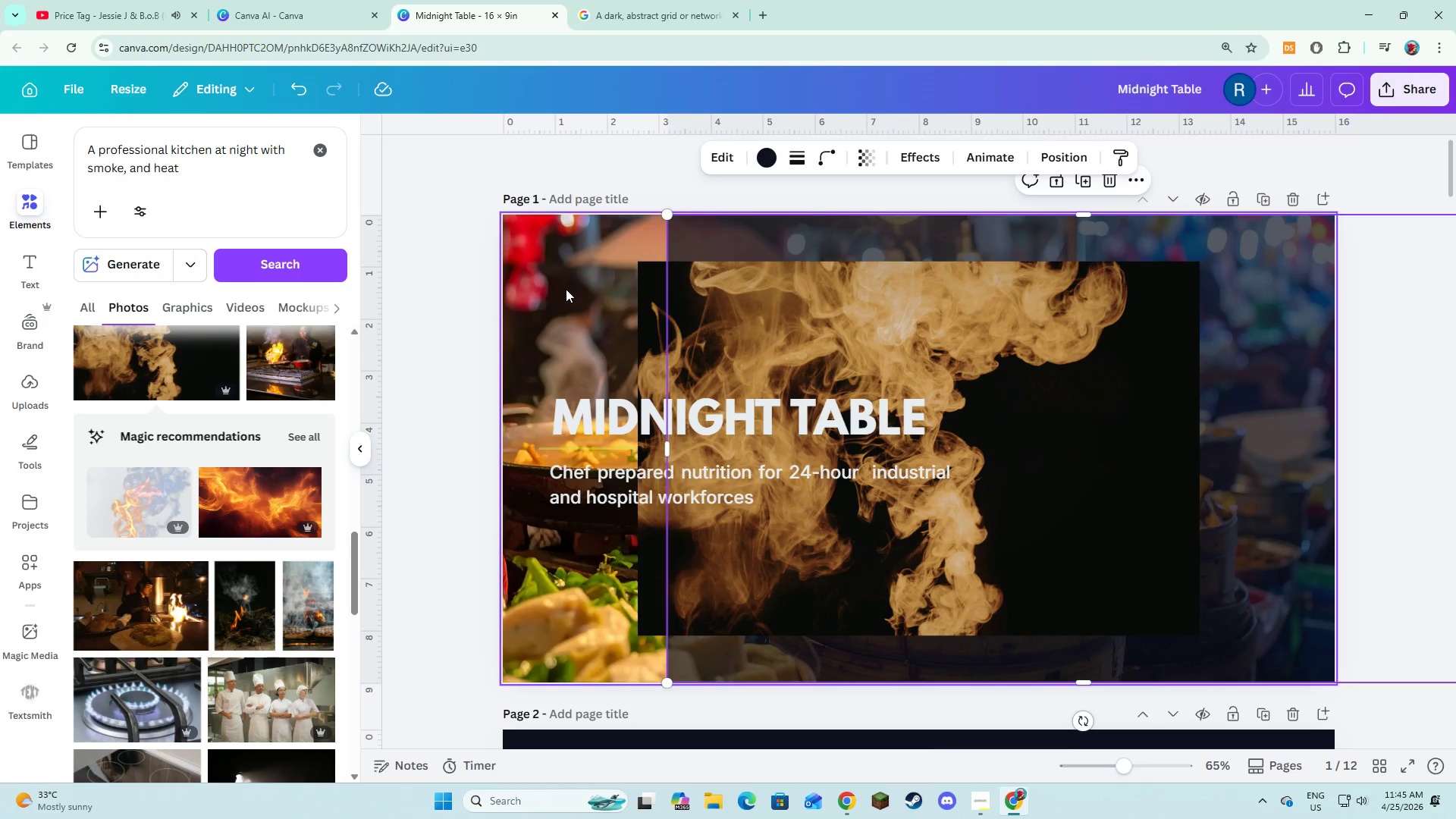 
left_click([566, 289])
 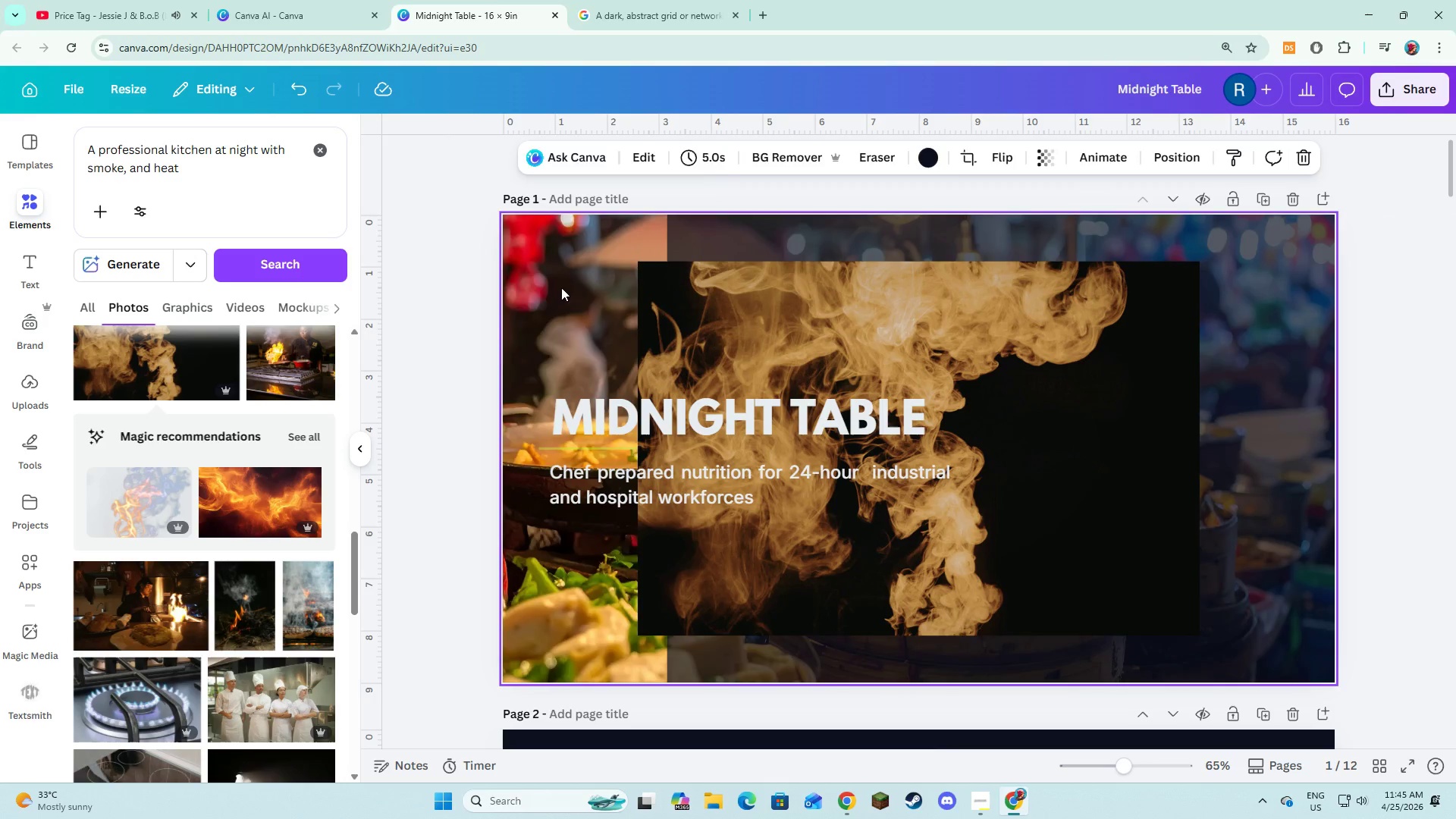 
key(Backspace)
 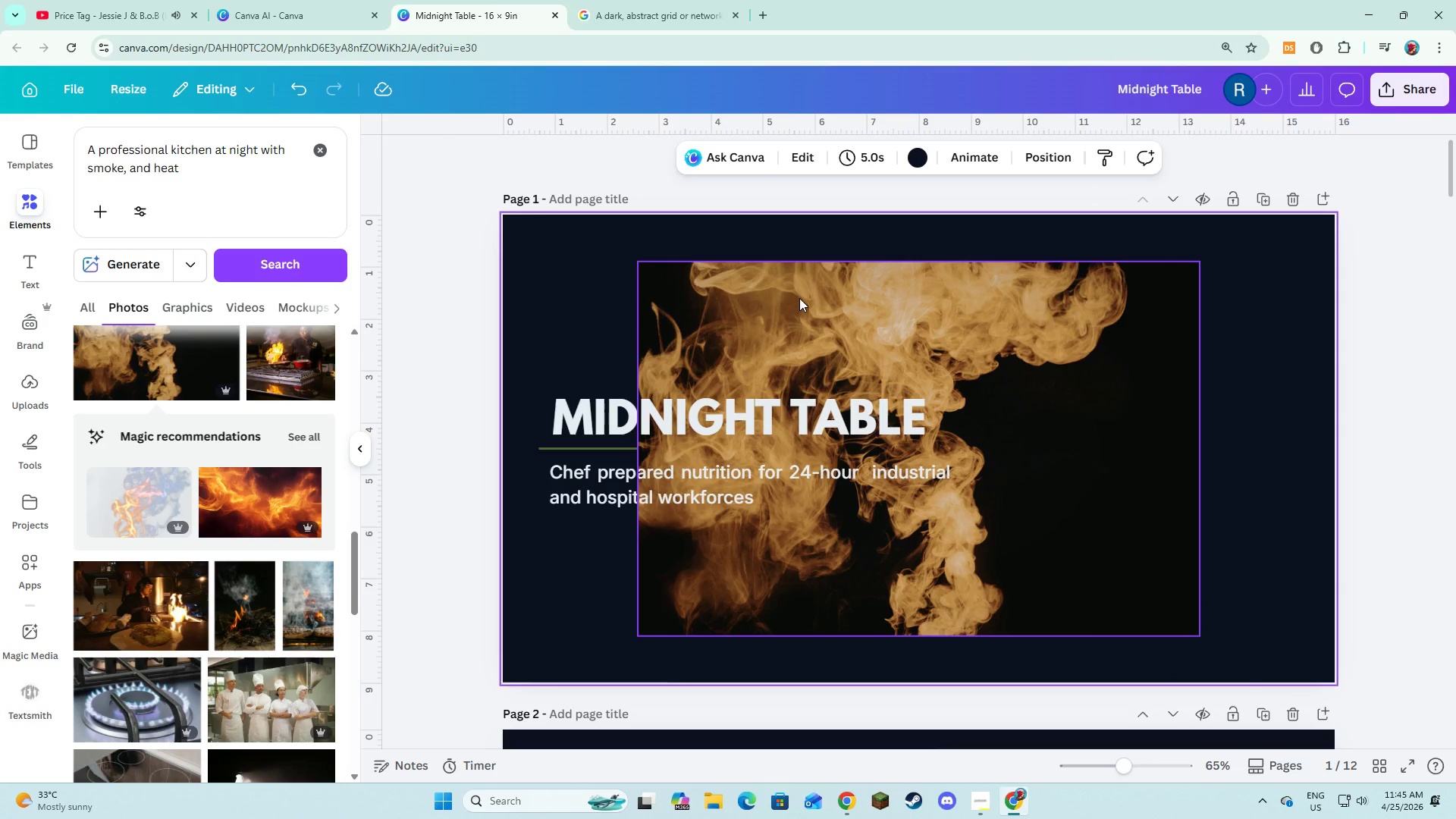 
scroll: coordinate [266, 544], scroll_direction: down, amount: 4.0
 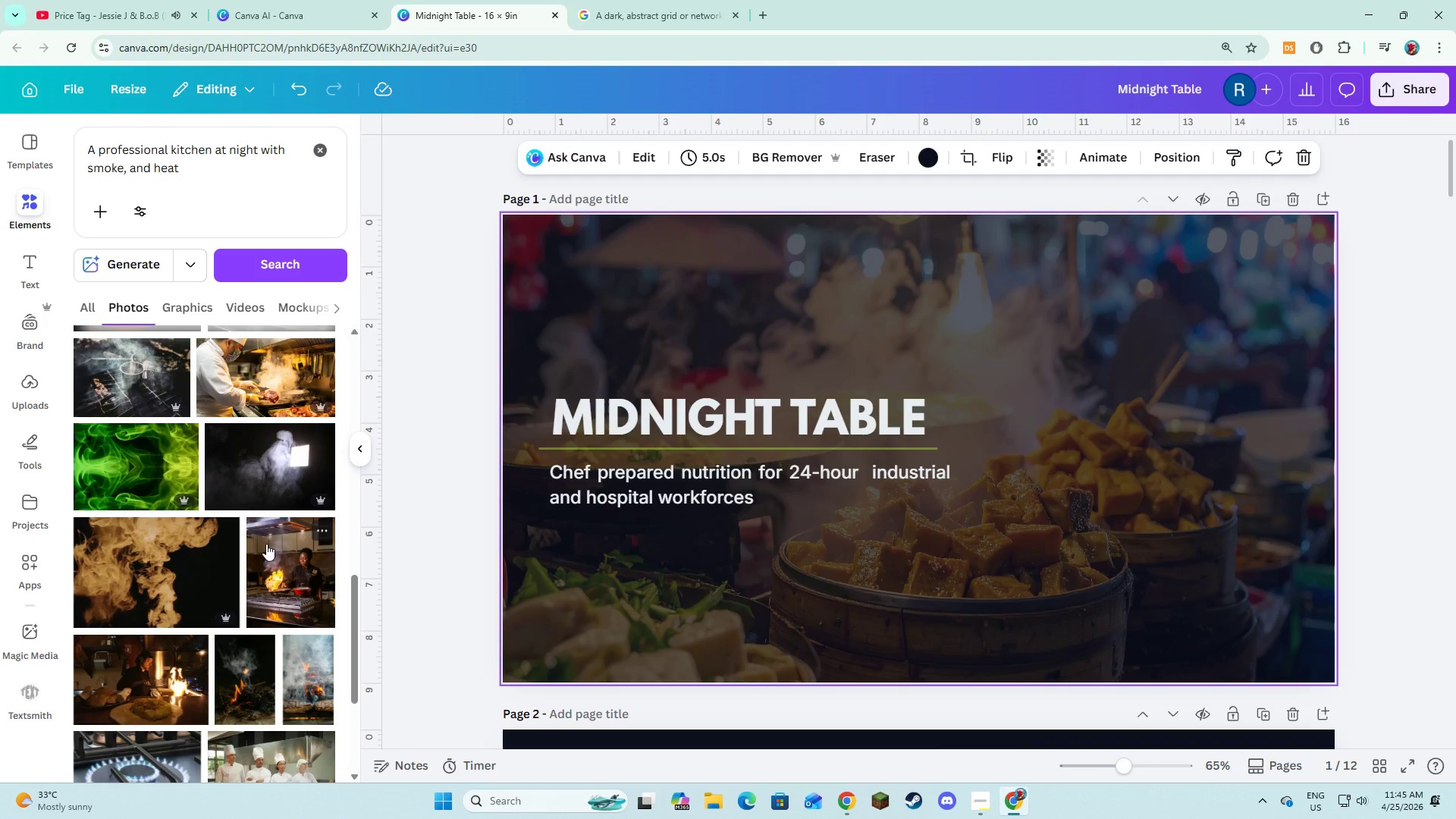 
right_click([799, 298])
 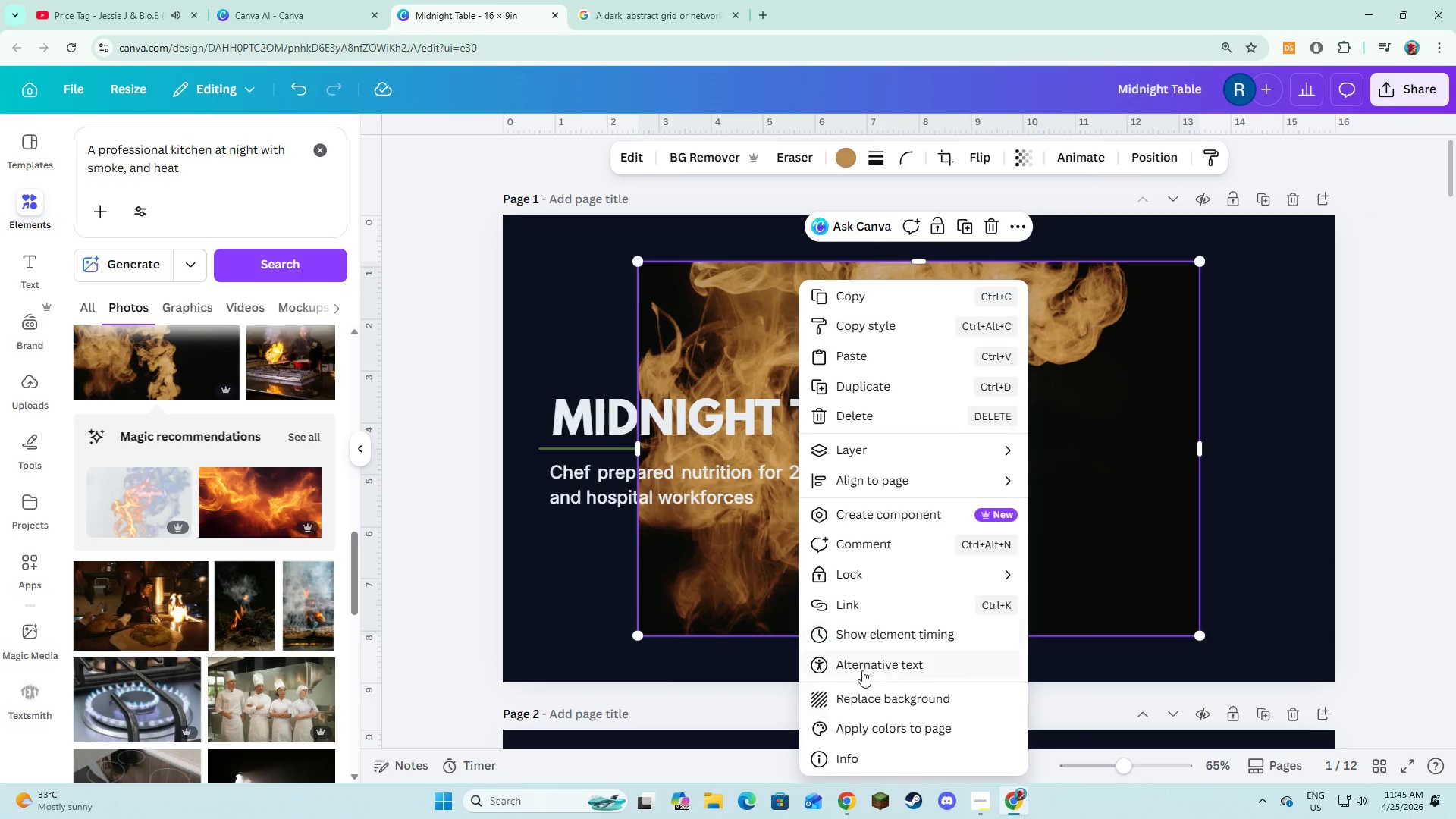 
scroll: coordinate [266, 544], scroll_direction: down, amount: 3.0
 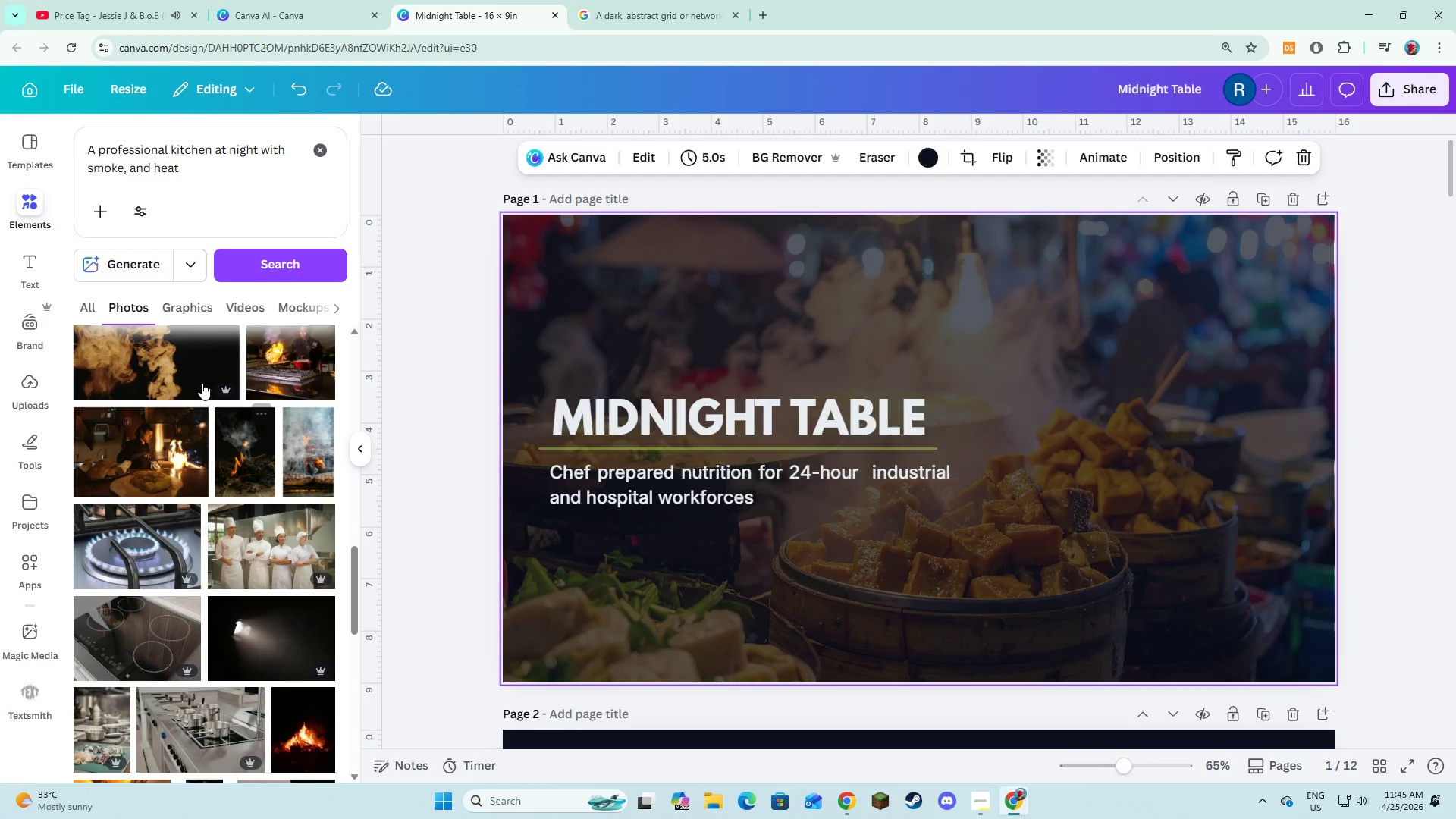 
left_click([870, 693])
 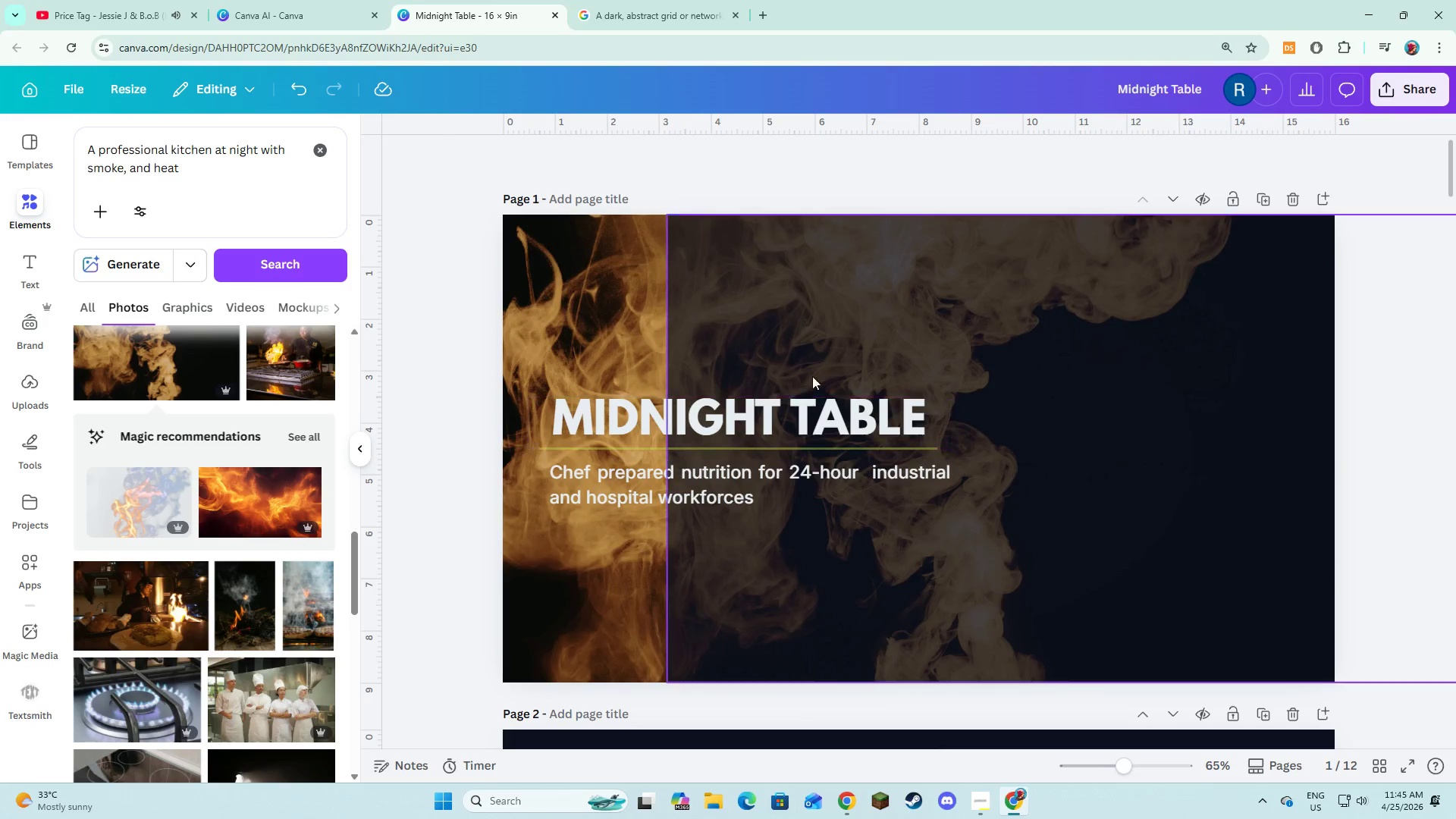 
left_click([822, 331])
 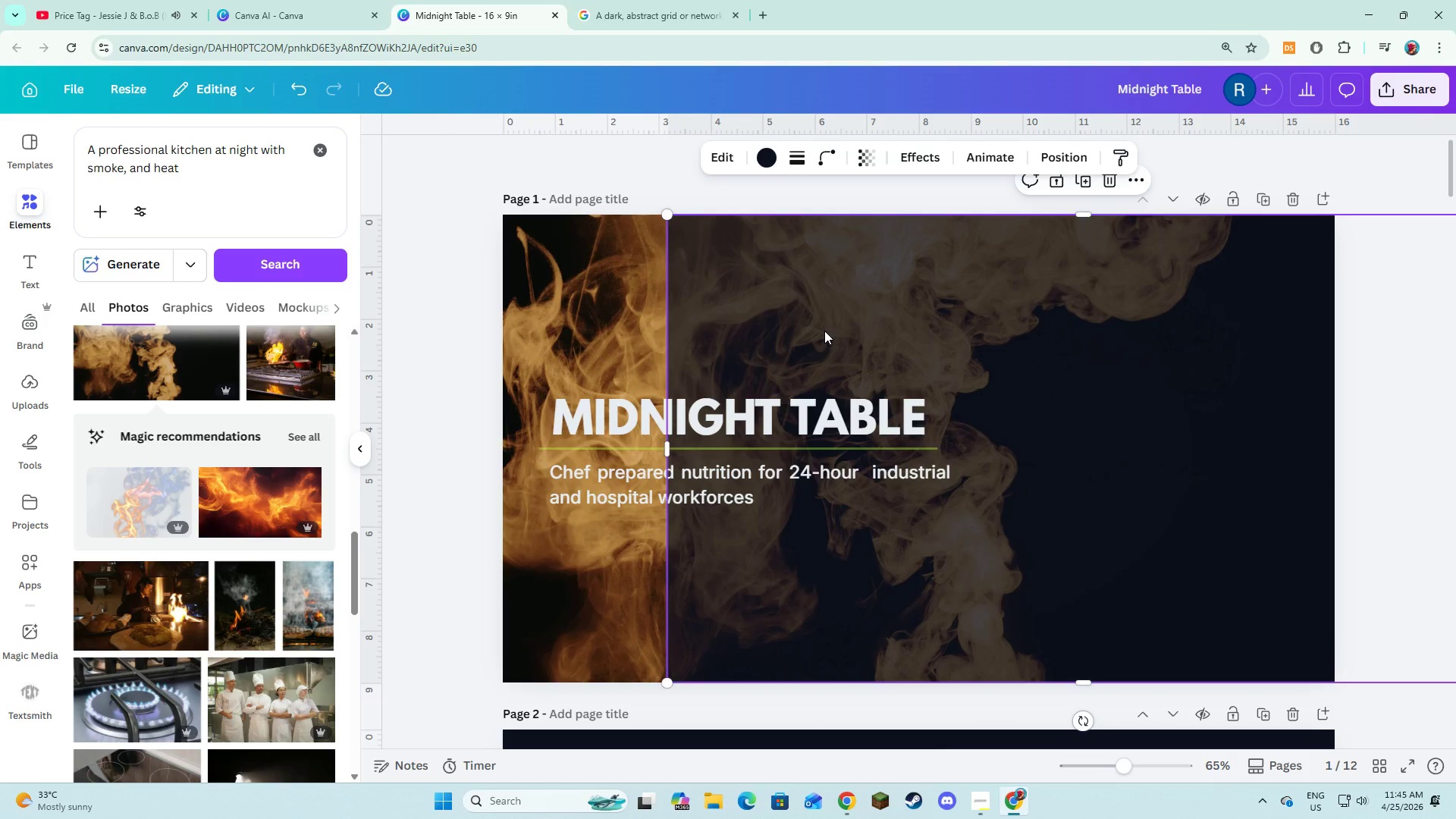 
left_click_drag(start_coordinate=[825, 331], to_coordinate=[664, 329])
 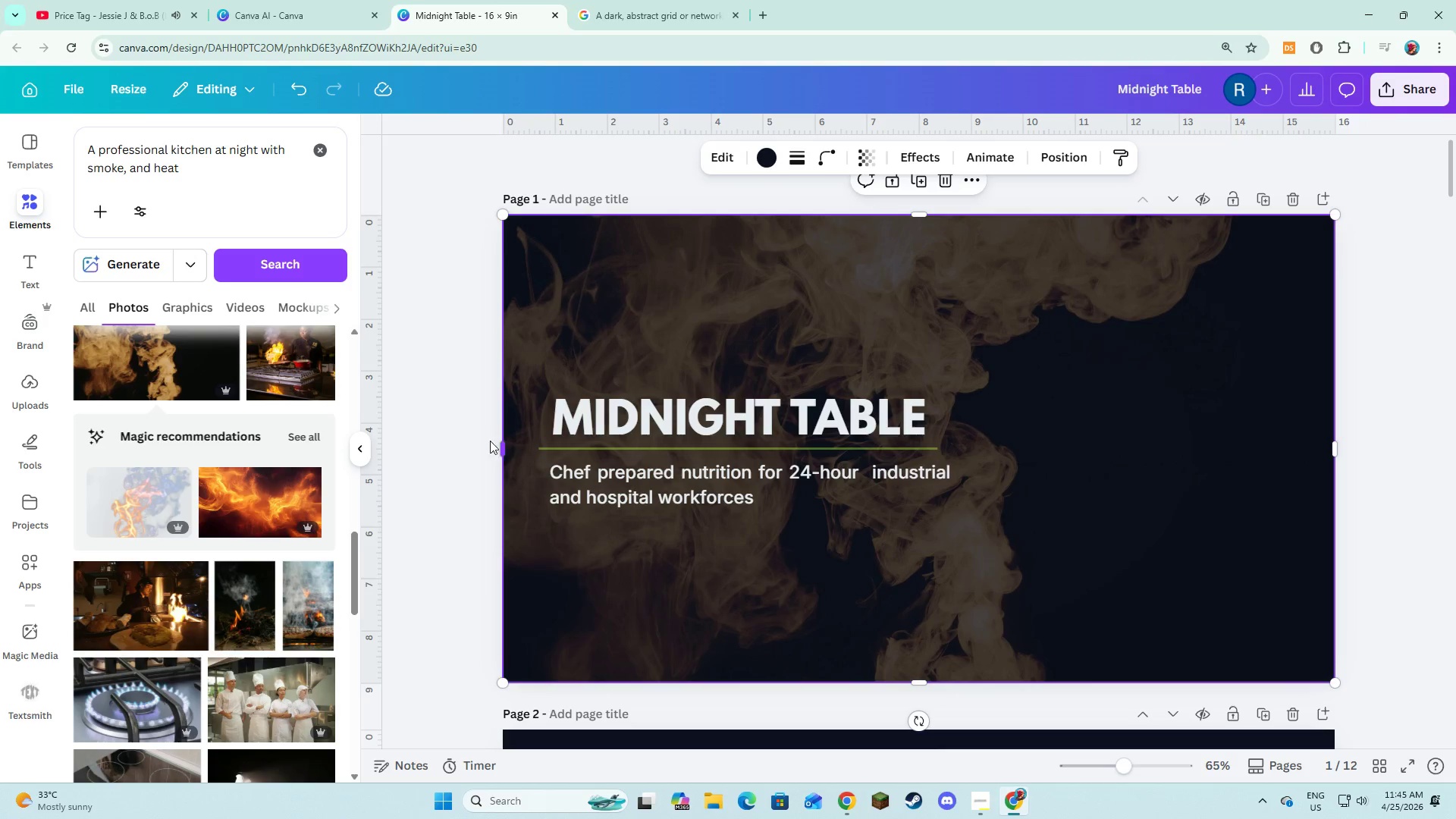 
left_click([476, 441])
 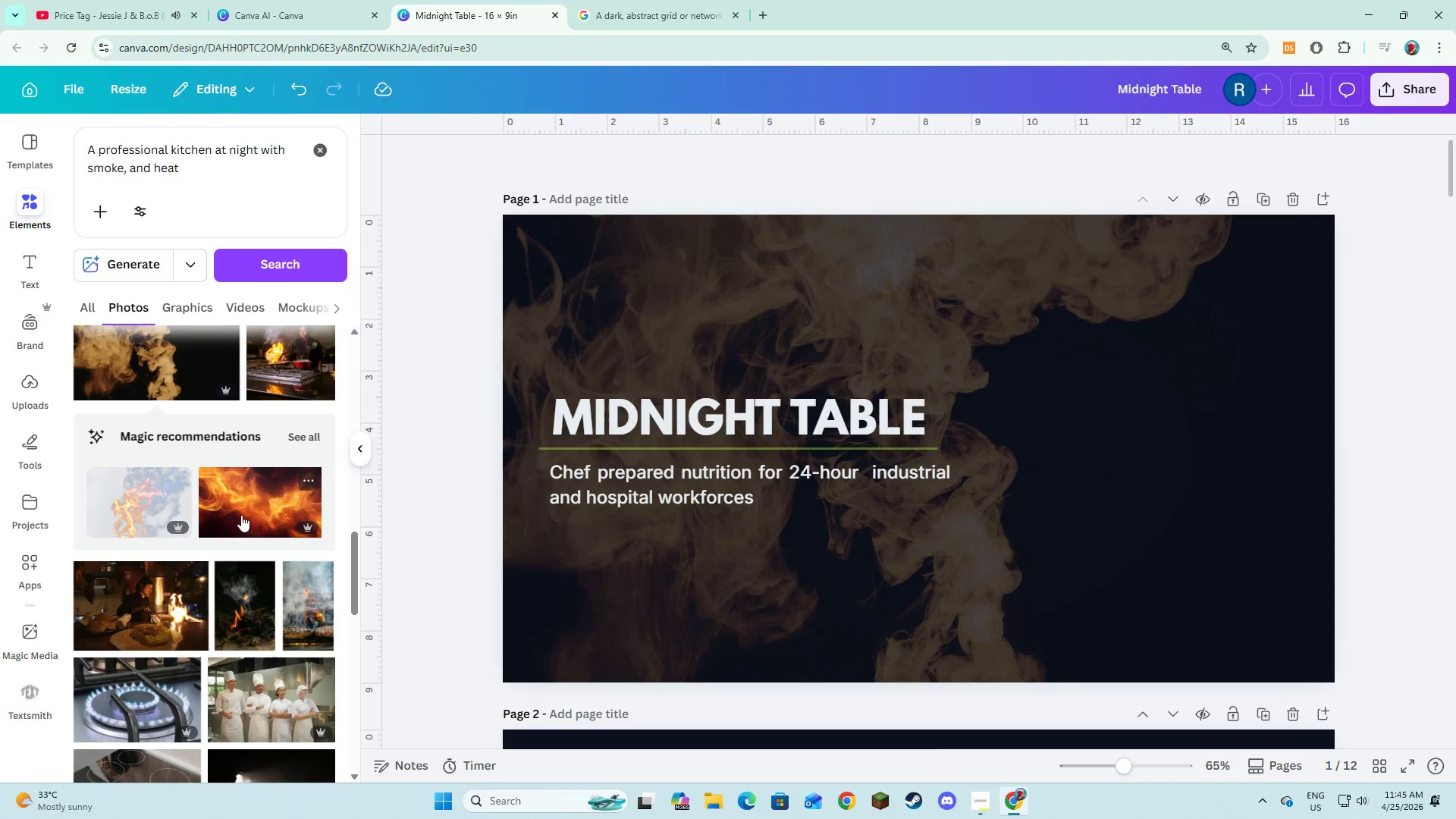 
scroll: coordinate [179, 557], scroll_direction: down, amount: 2.0
 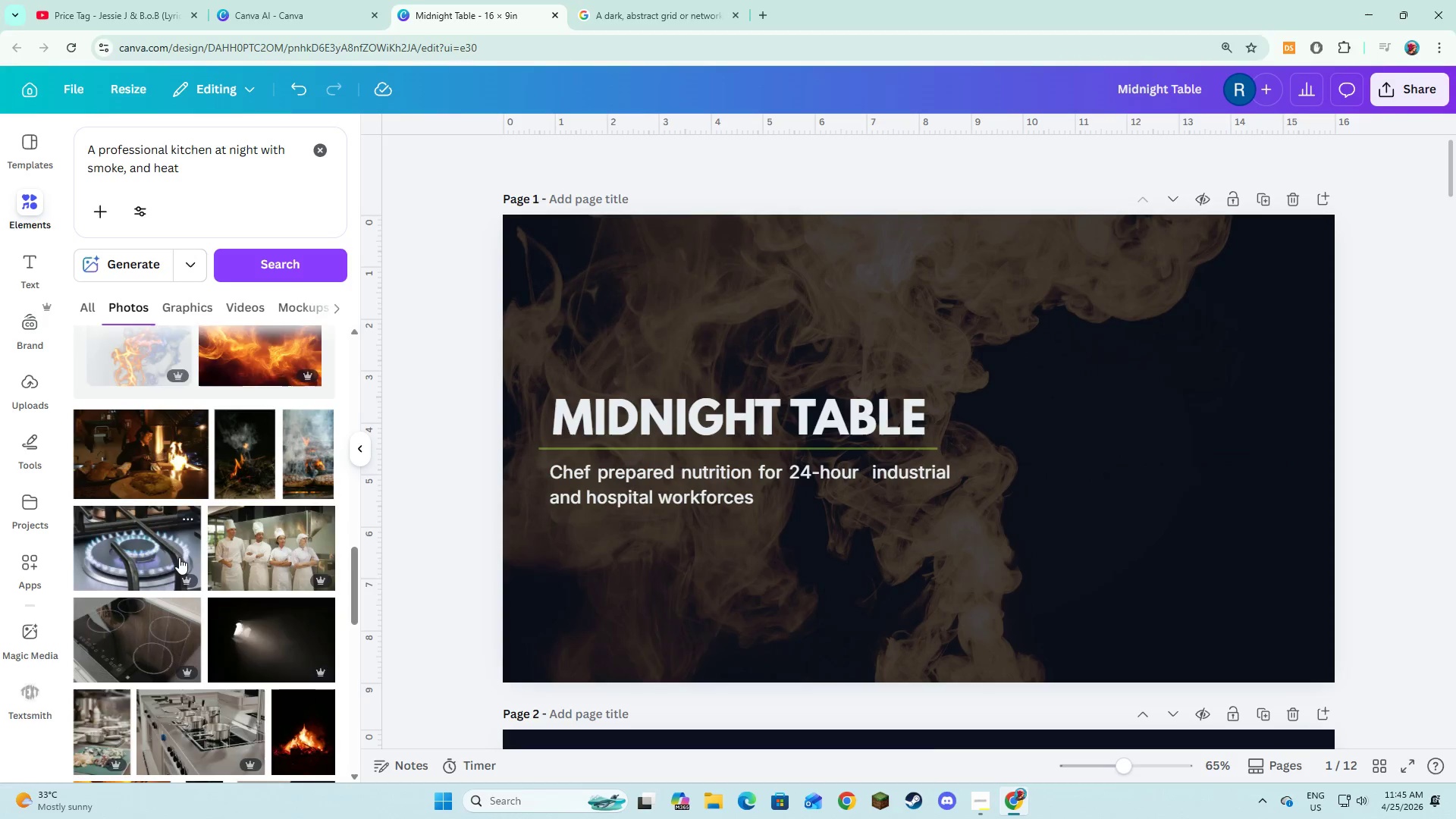 
wait(7.78)
 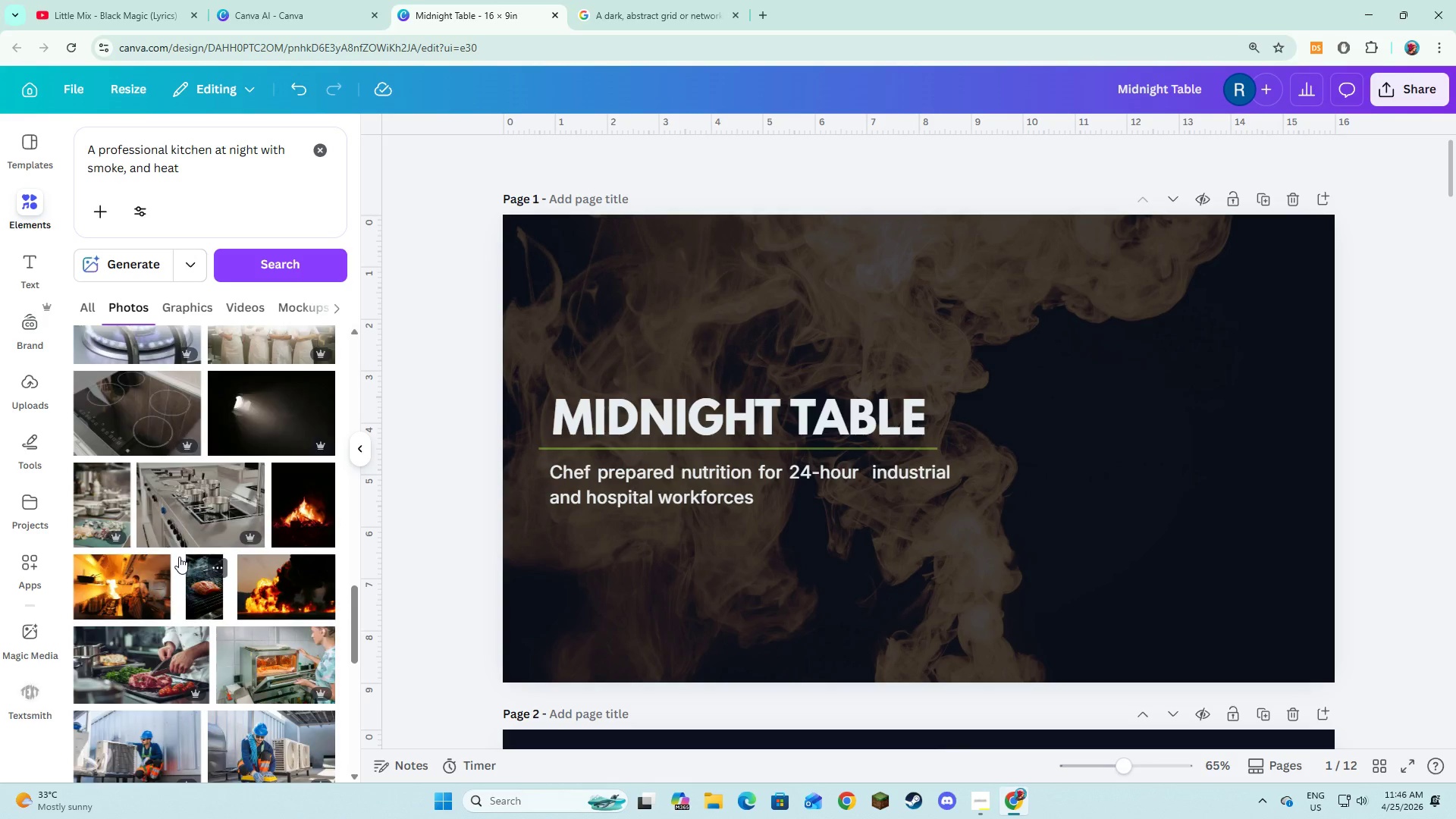 
left_click([452, 441])
 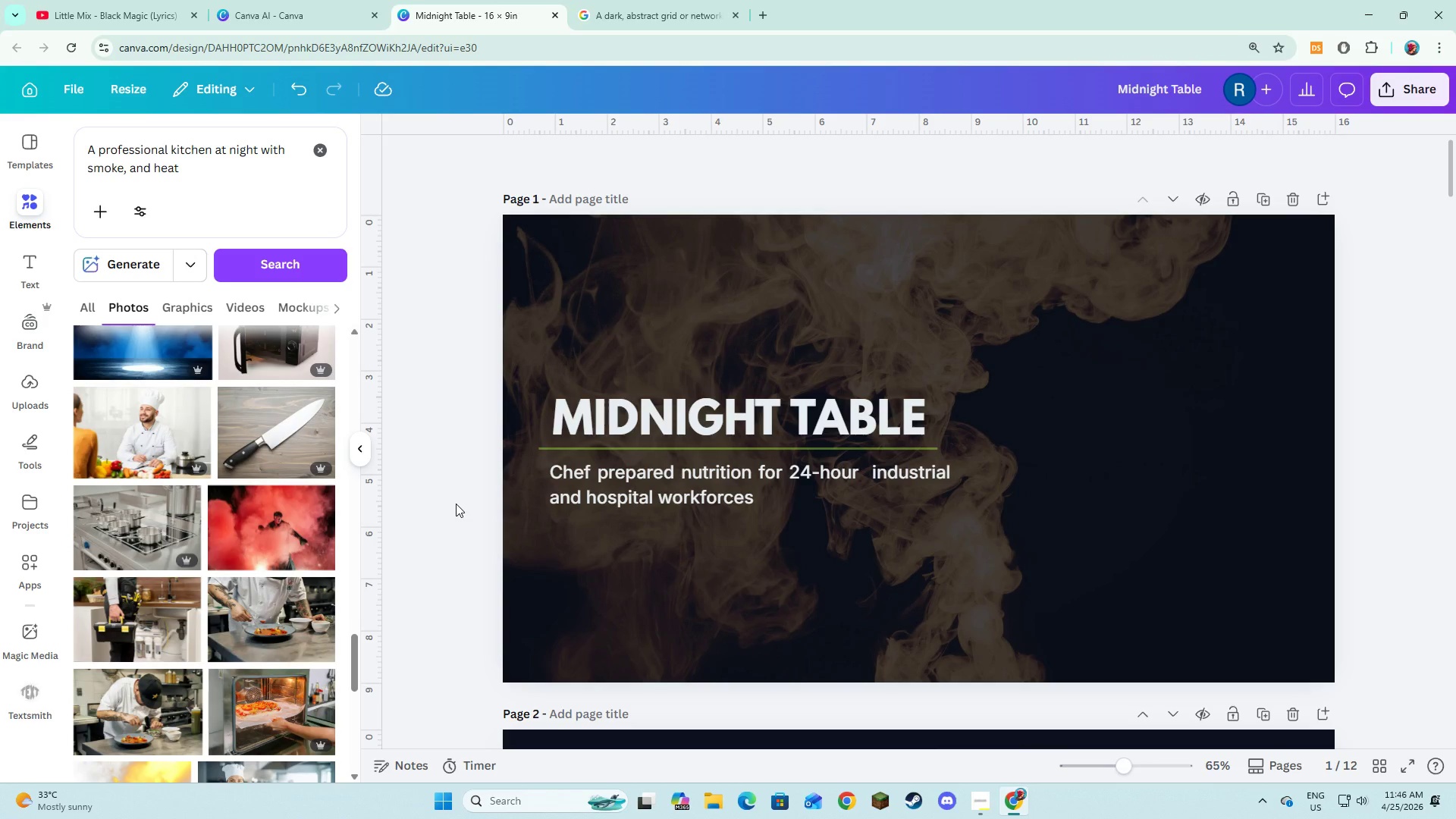 
scroll: coordinate [179, 557], scroll_direction: up, amount: 3.0
 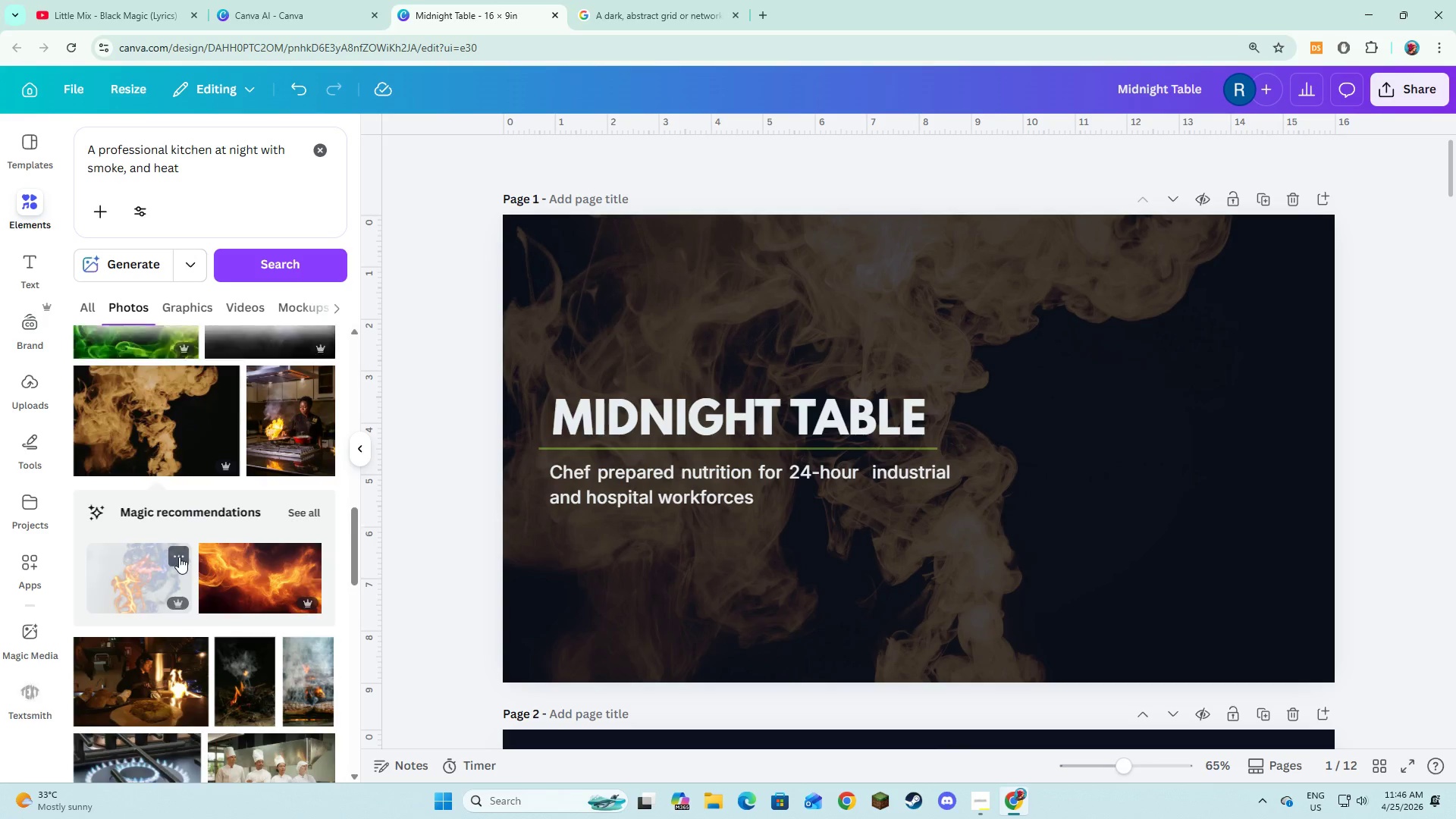 
scroll: coordinate [456, 504], scroll_direction: down, amount: 66.0
 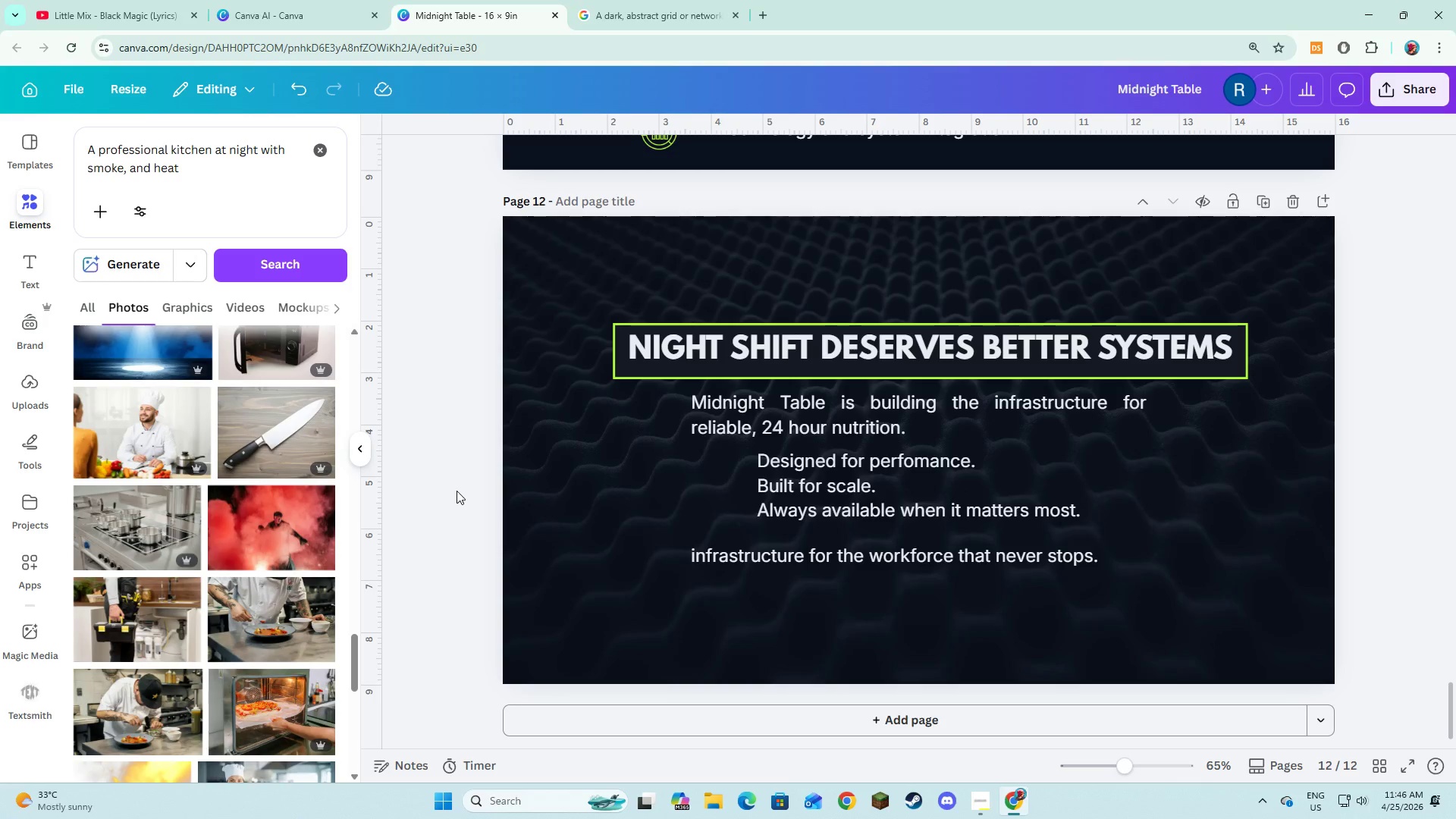 
wait(28.22)
 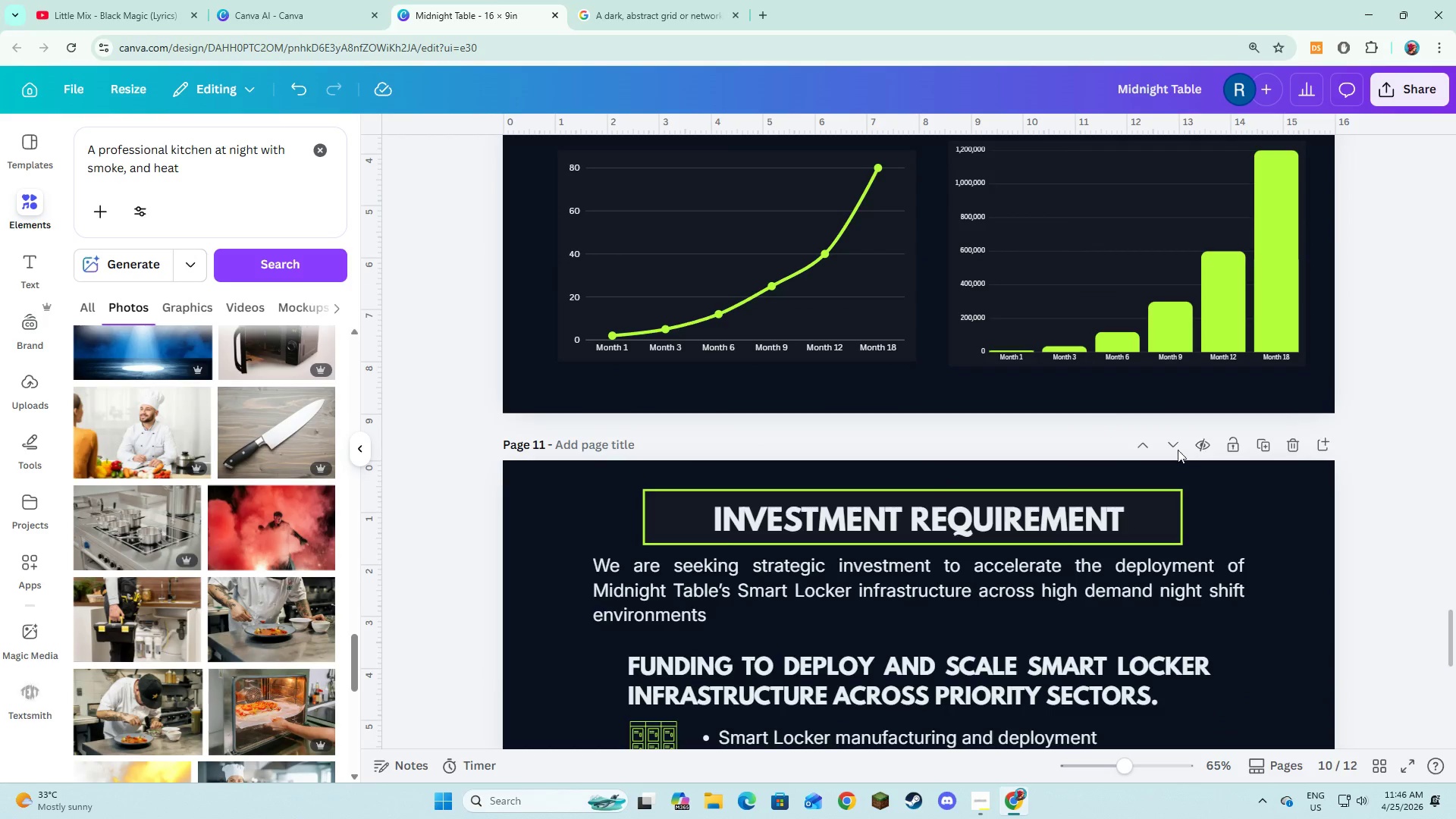 
left_click_drag(start_coordinate=[1451, 626], to_coordinate=[1455, 155])
 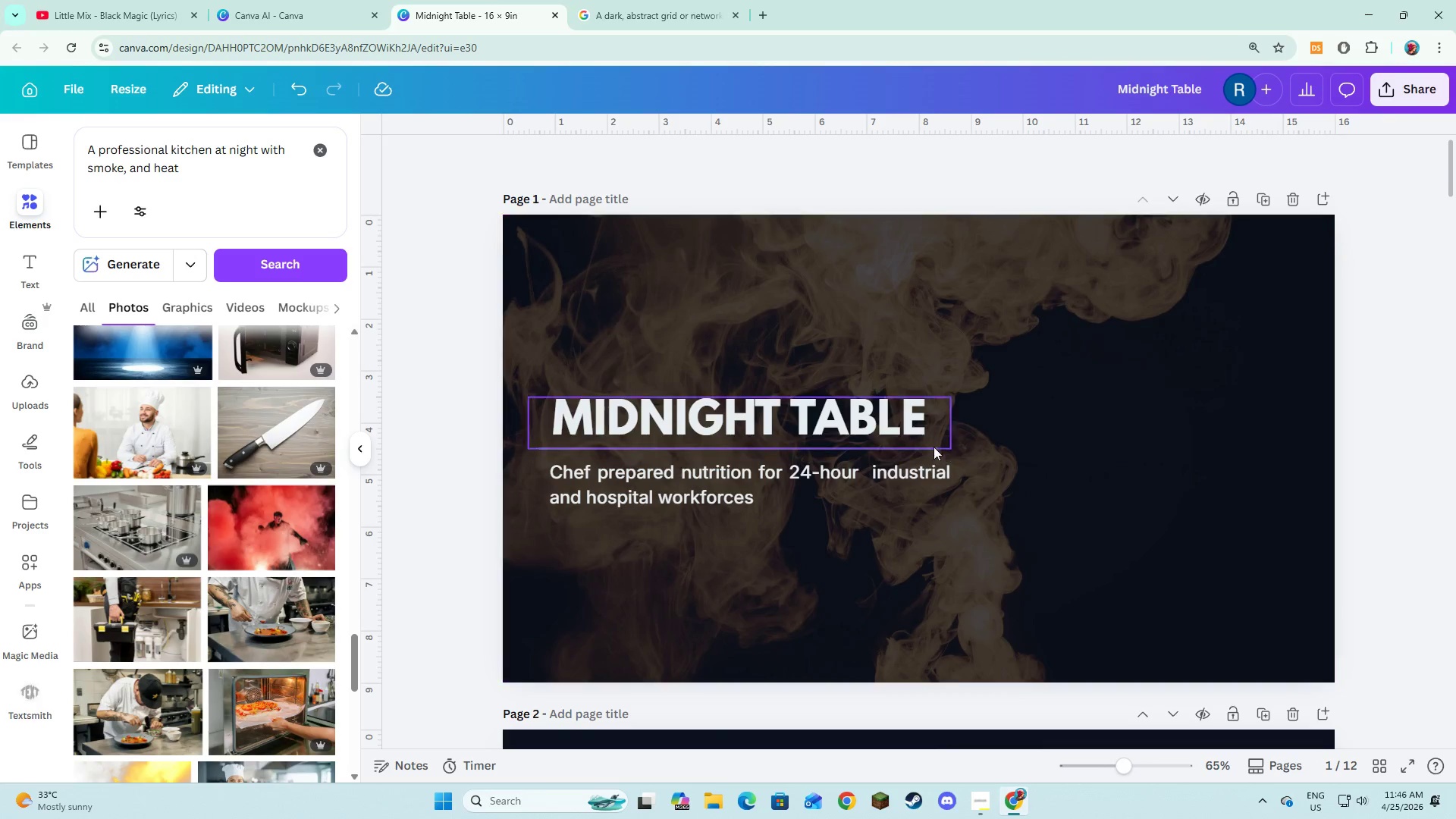 
scroll: coordinate [755, 447], scroll_direction: up, amount: 8.0
 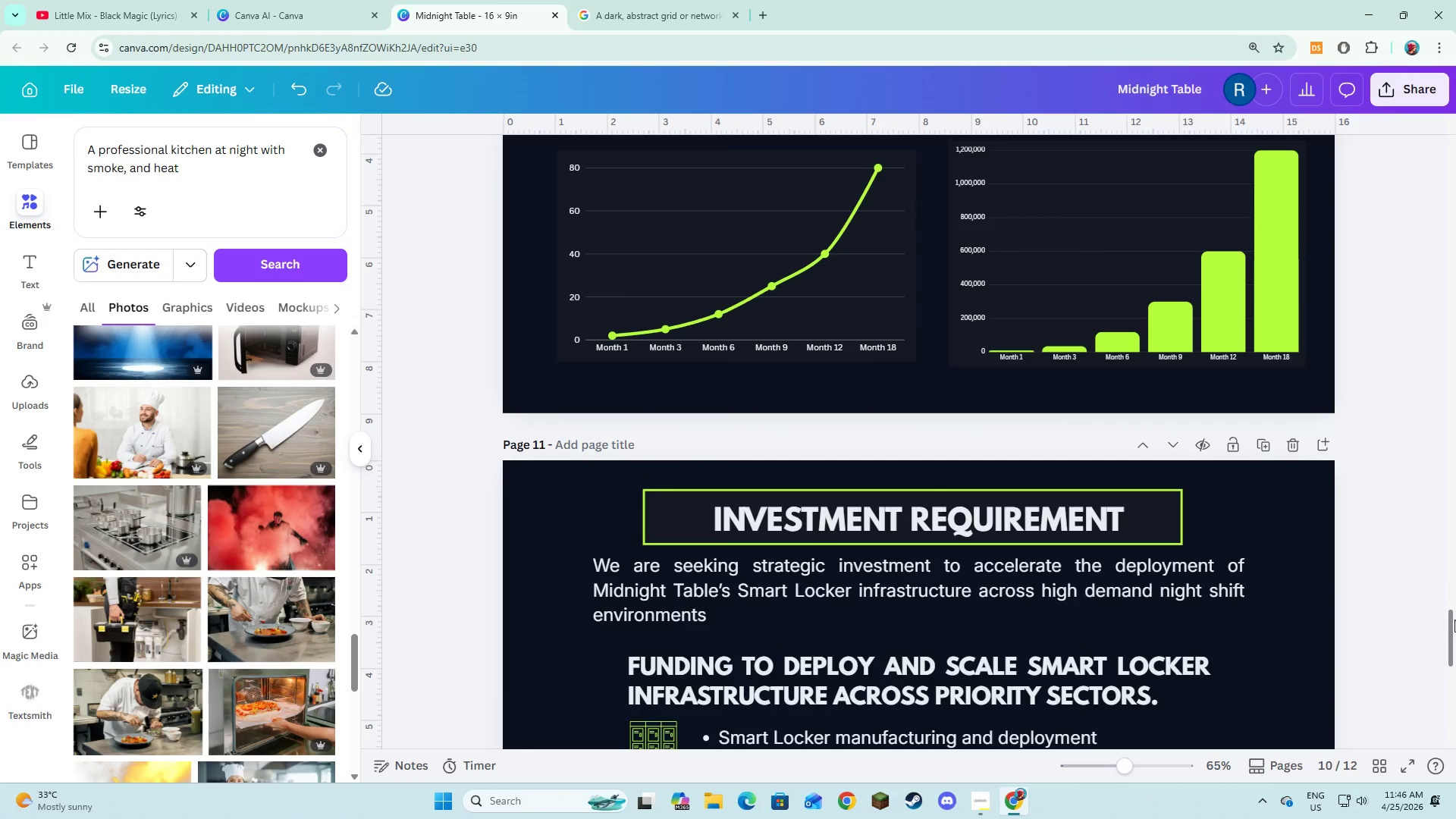 
scroll: coordinate [934, 446], scroll_direction: down, amount: 4.0
 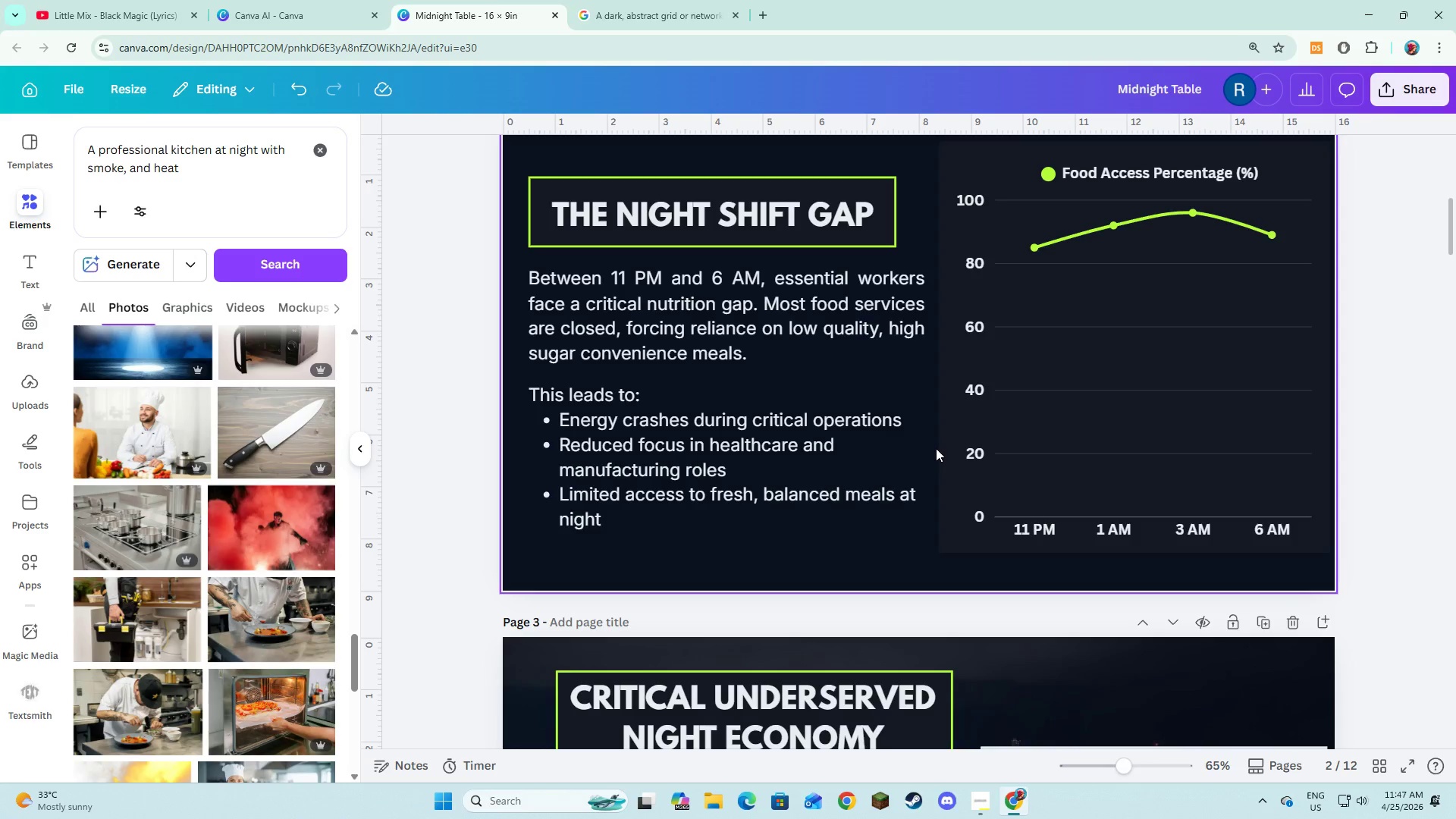 
wait(56.91)
 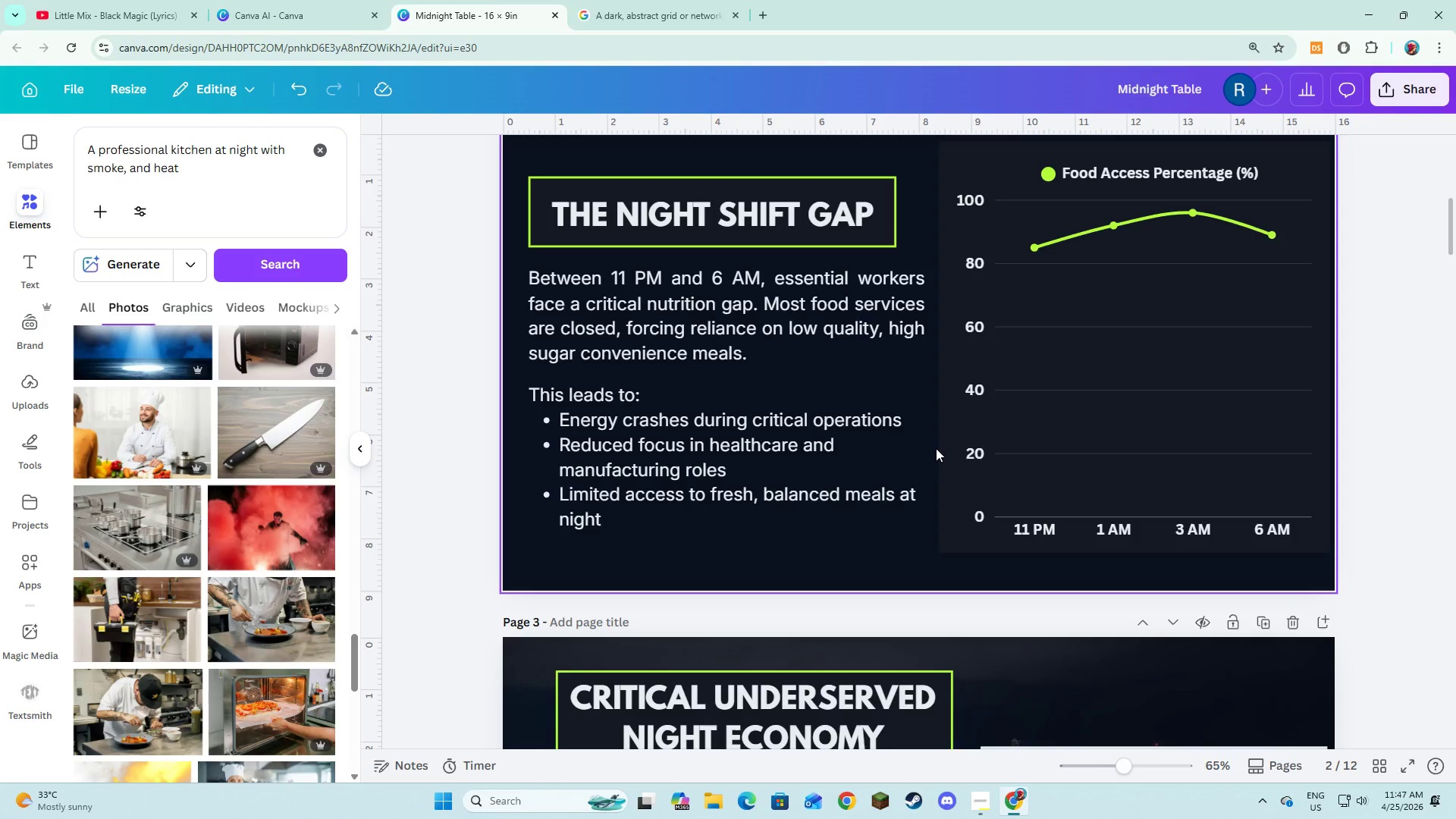 
scroll: coordinate [943, 435], scroll_direction: down, amount: 18.0
 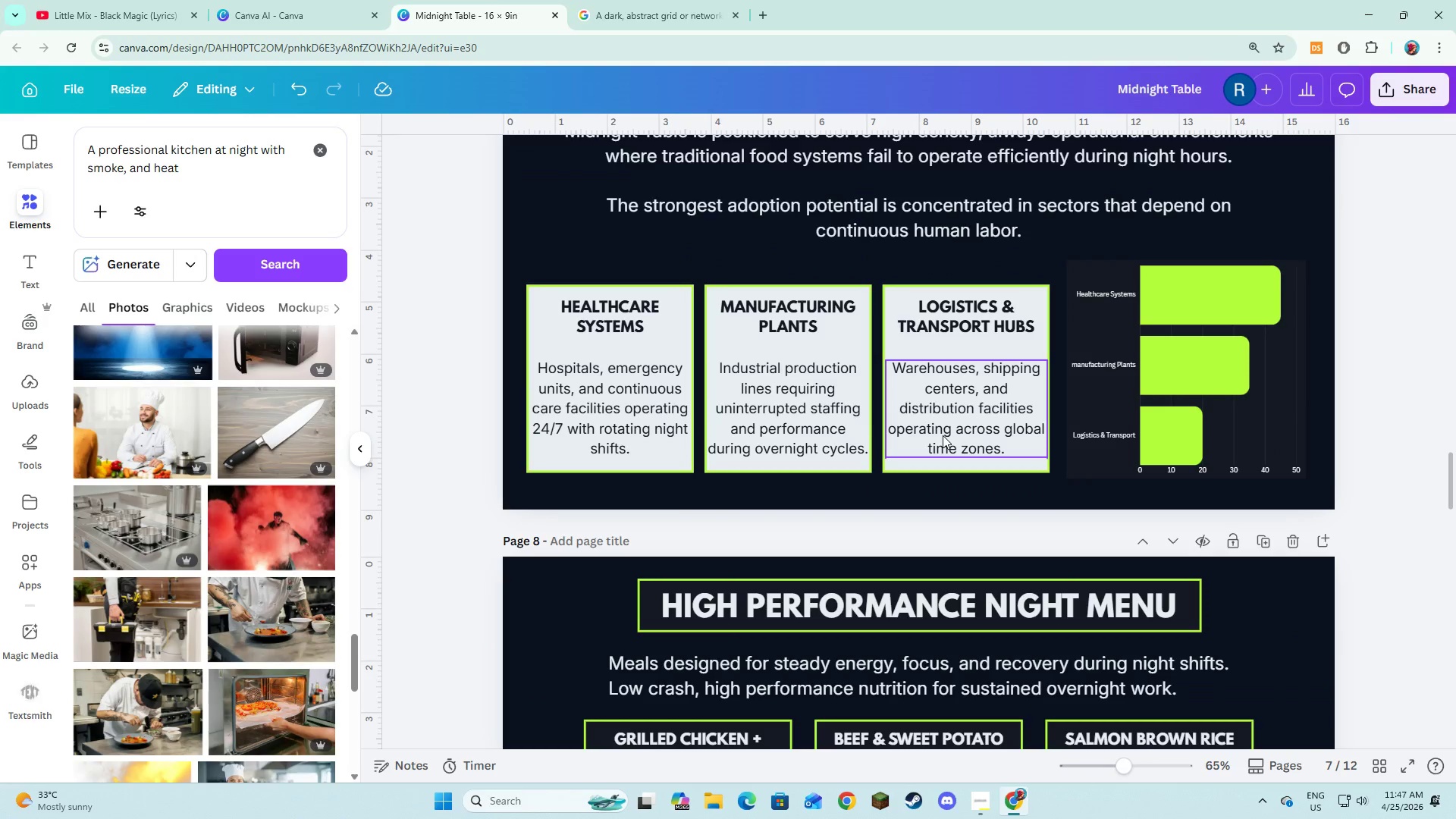 
scroll: coordinate [943, 435], scroll_direction: down, amount: 4.0
 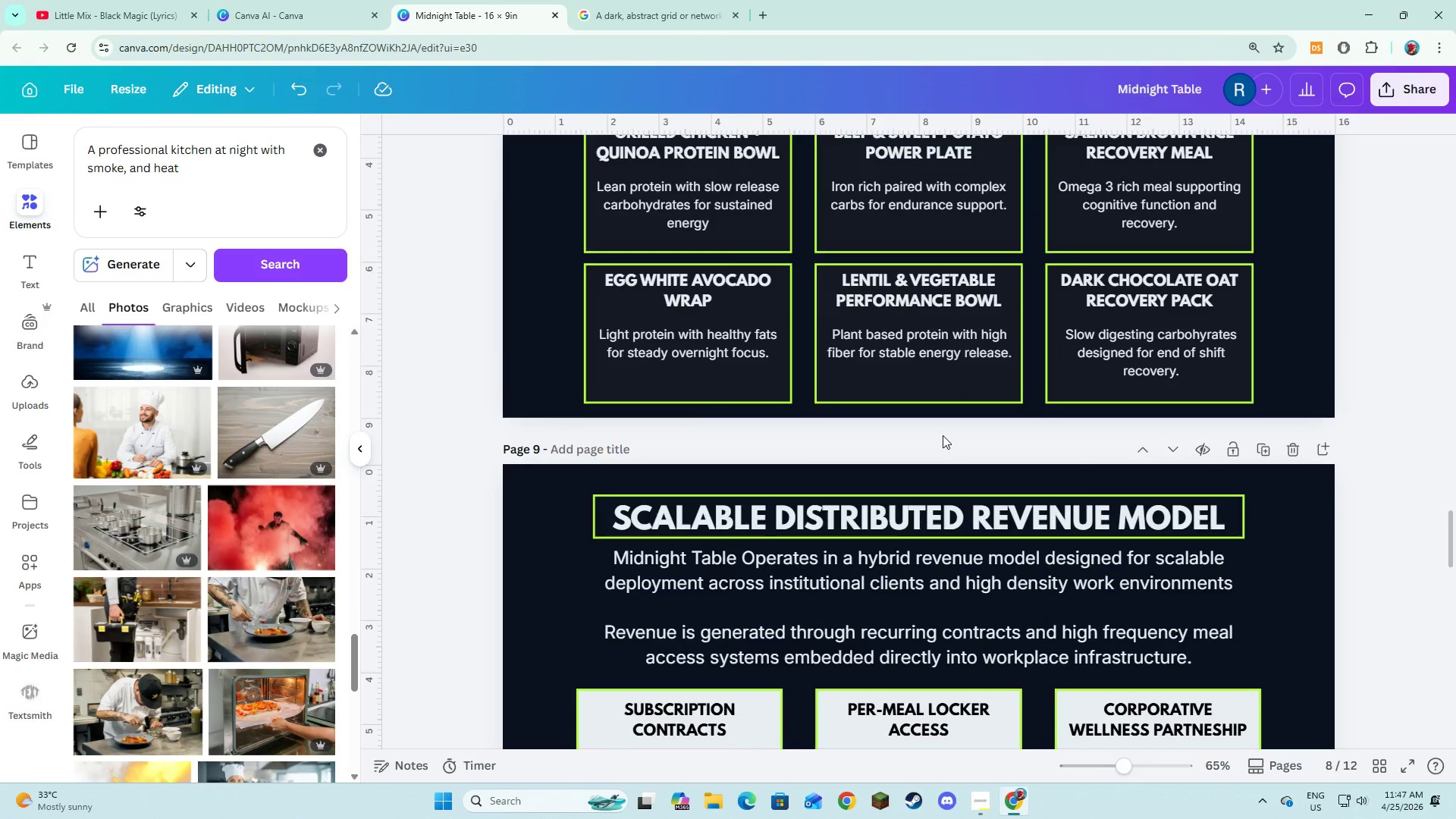 
scroll: coordinate [943, 435], scroll_direction: up, amount: 2.0
 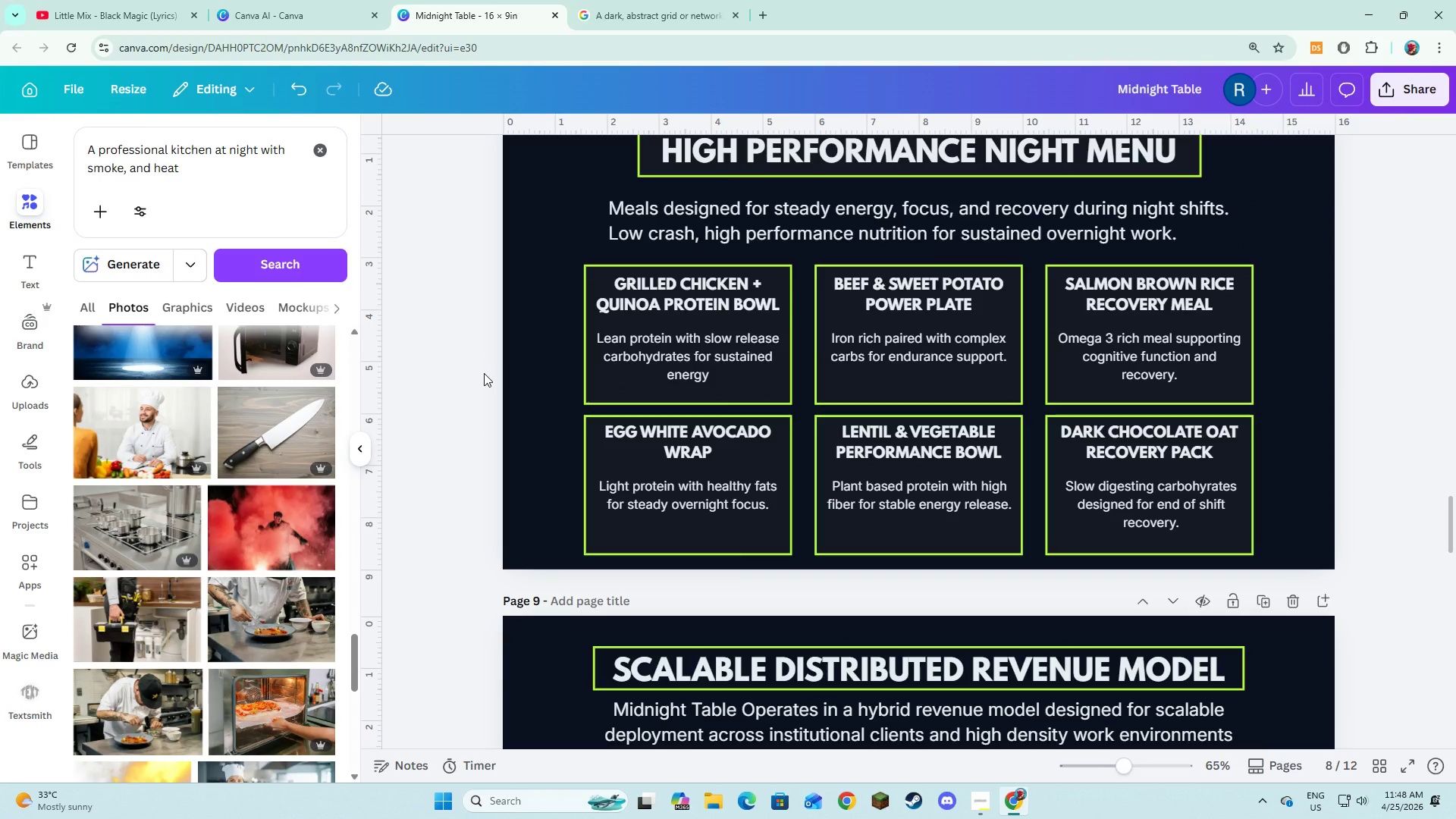 
wait(10.23)
 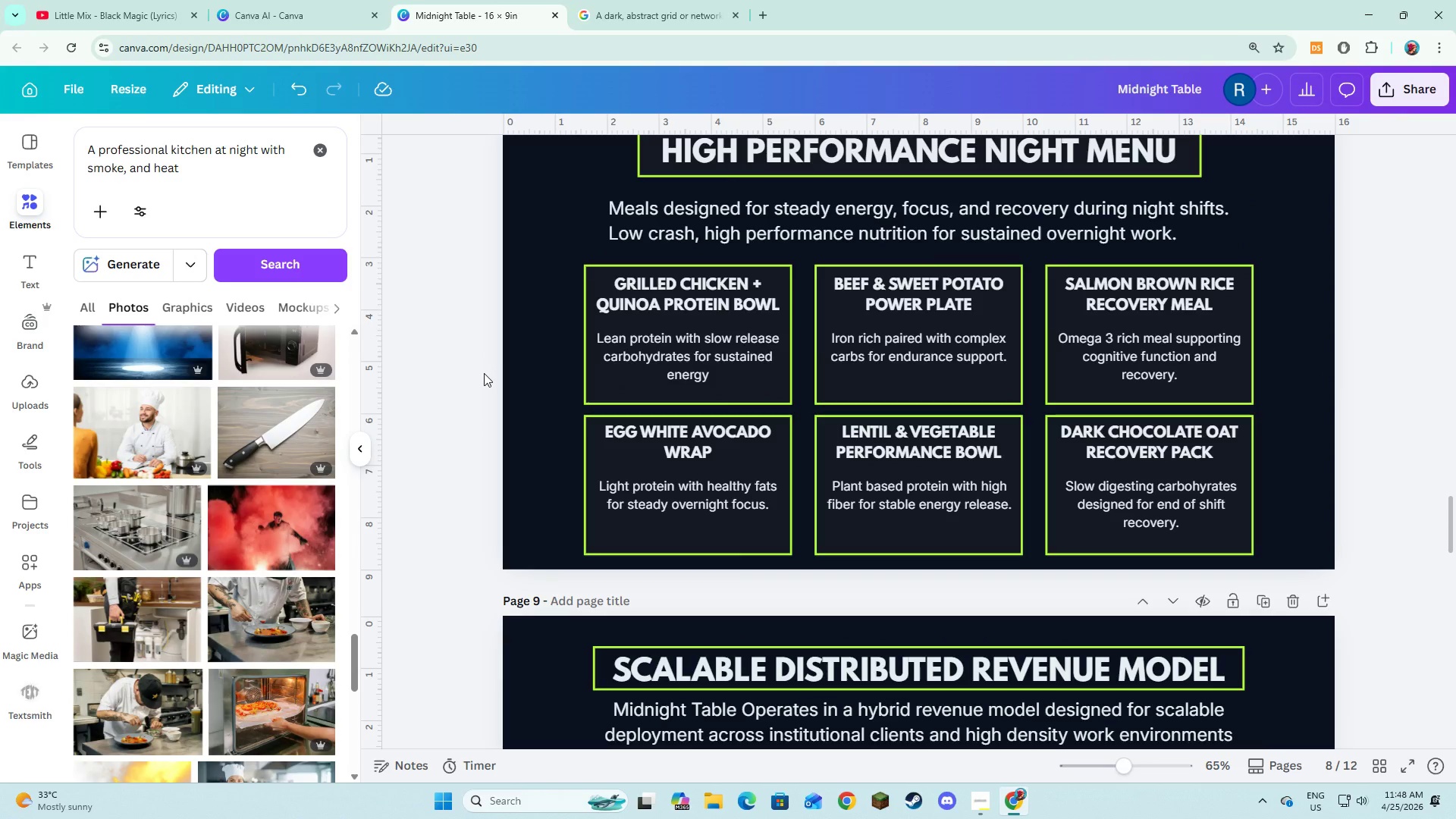 
left_click_drag(start_coordinate=[809, 259], to_coordinate=[1132, 519])
 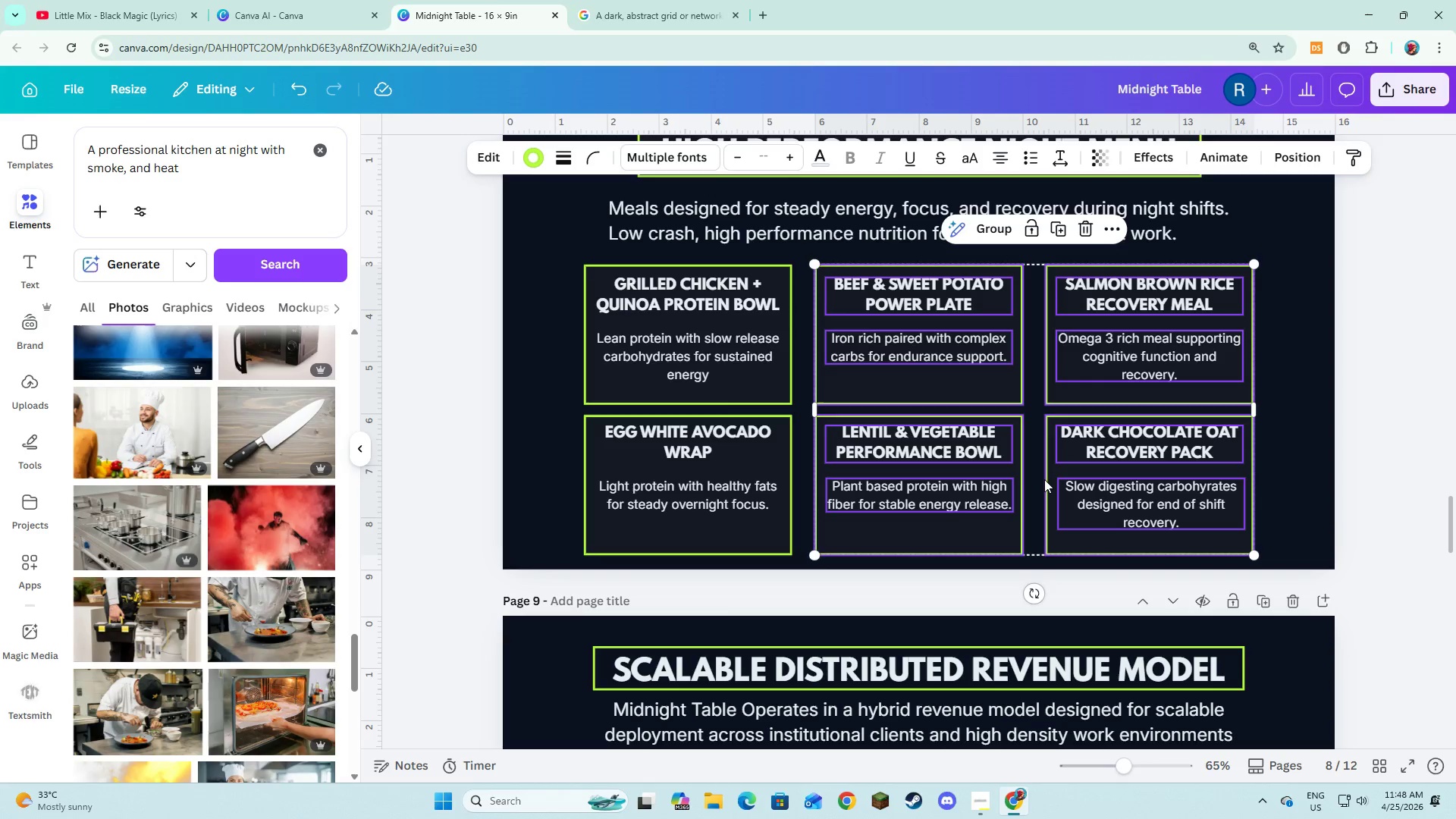 
left_click_drag(start_coordinate=[1044, 479], to_coordinate=[1094, 479])
 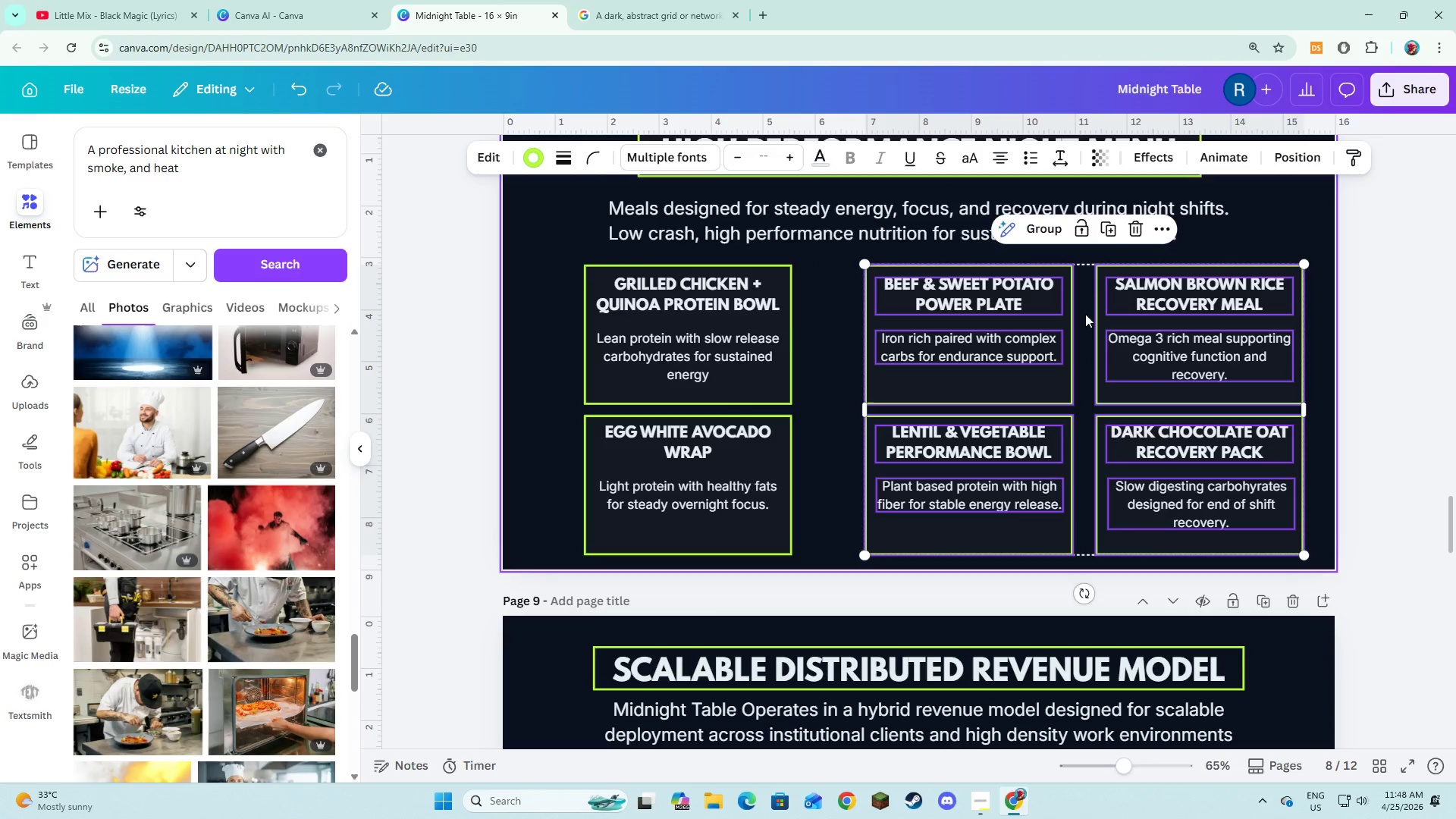 
left_click([1086, 282])
 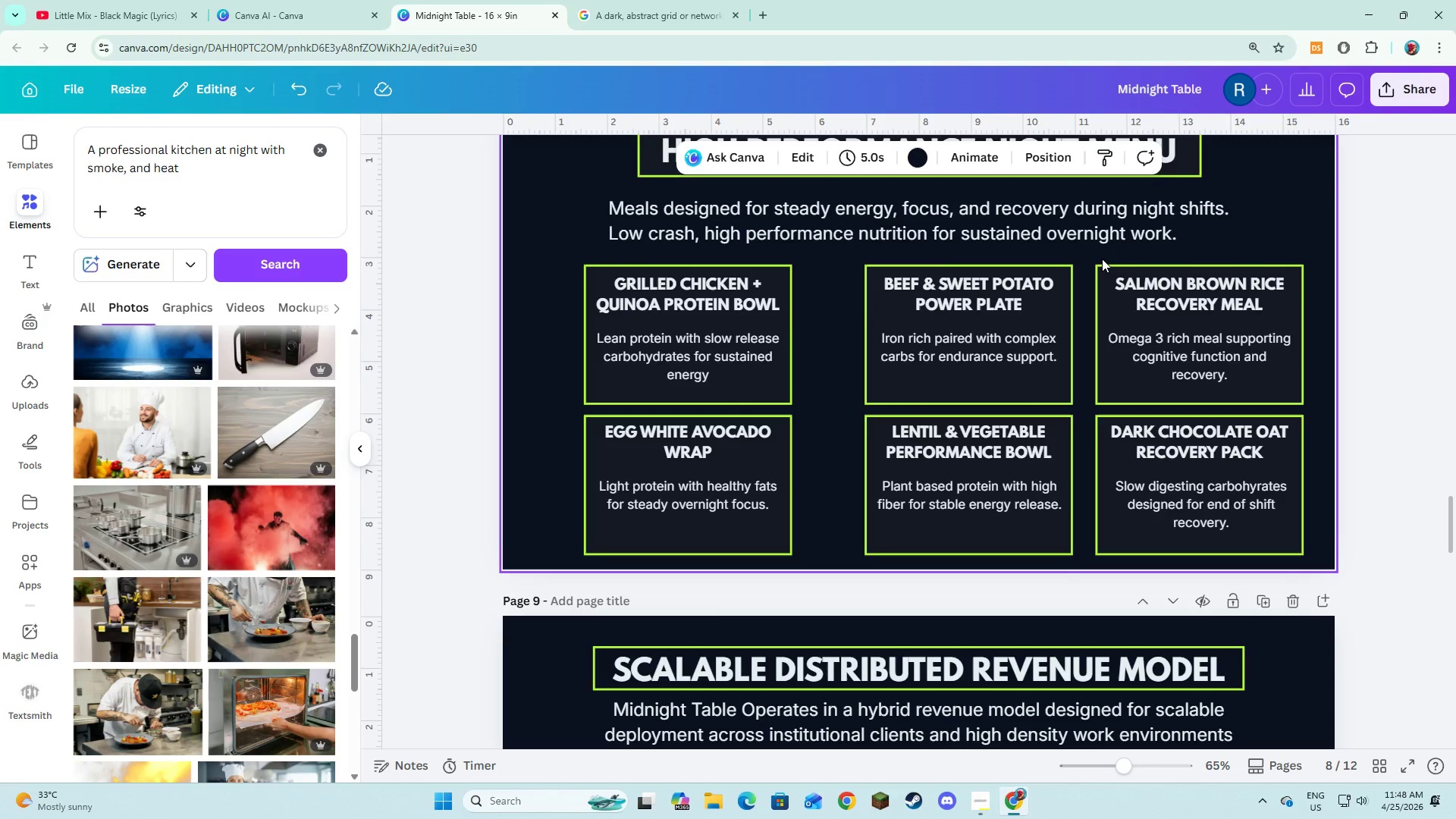 
left_click_drag(start_coordinate=[1102, 257], to_coordinate=[1232, 500])
 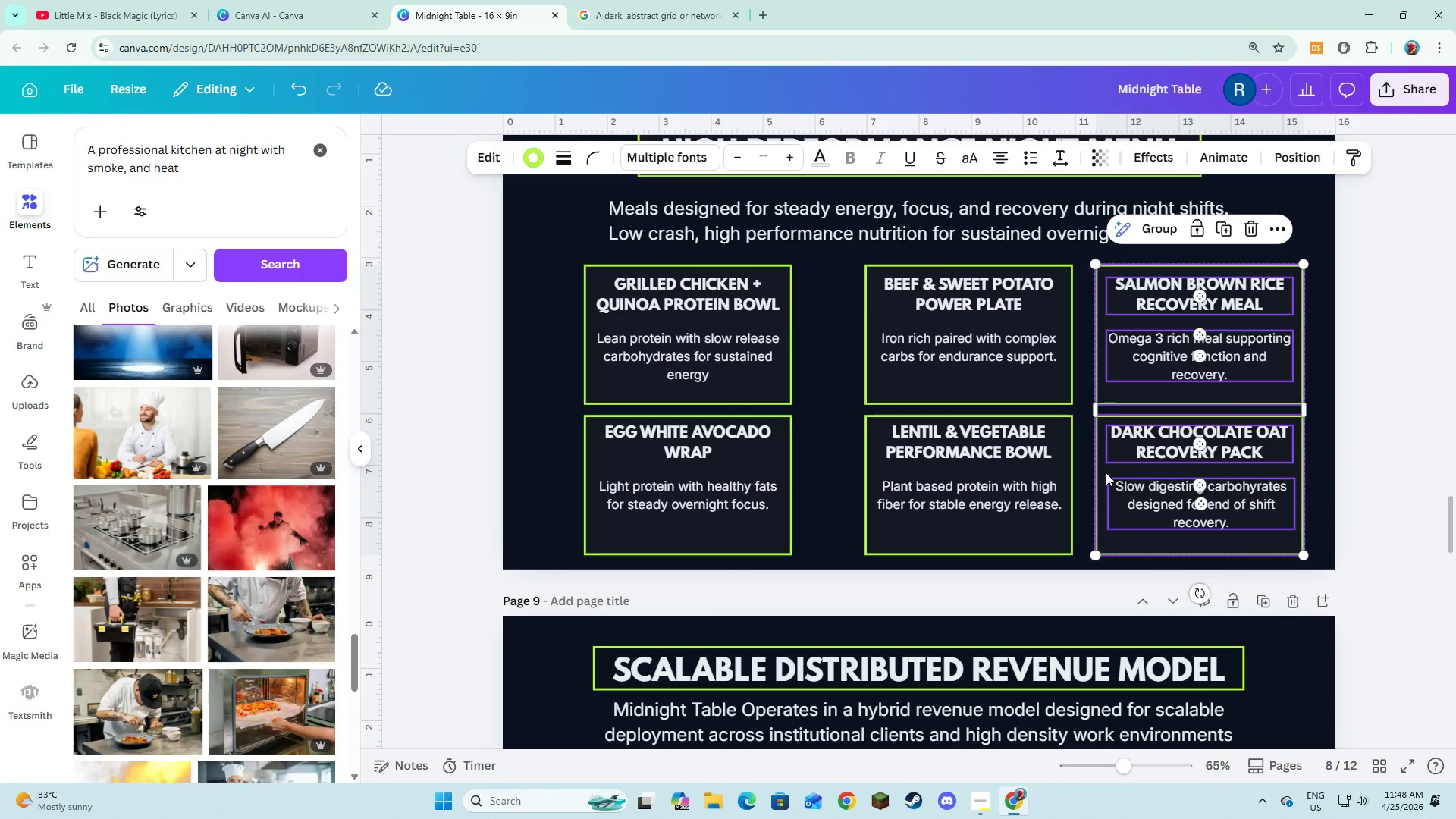 
left_click_drag(start_coordinate=[1106, 472], to_coordinate=[1122, 471])
 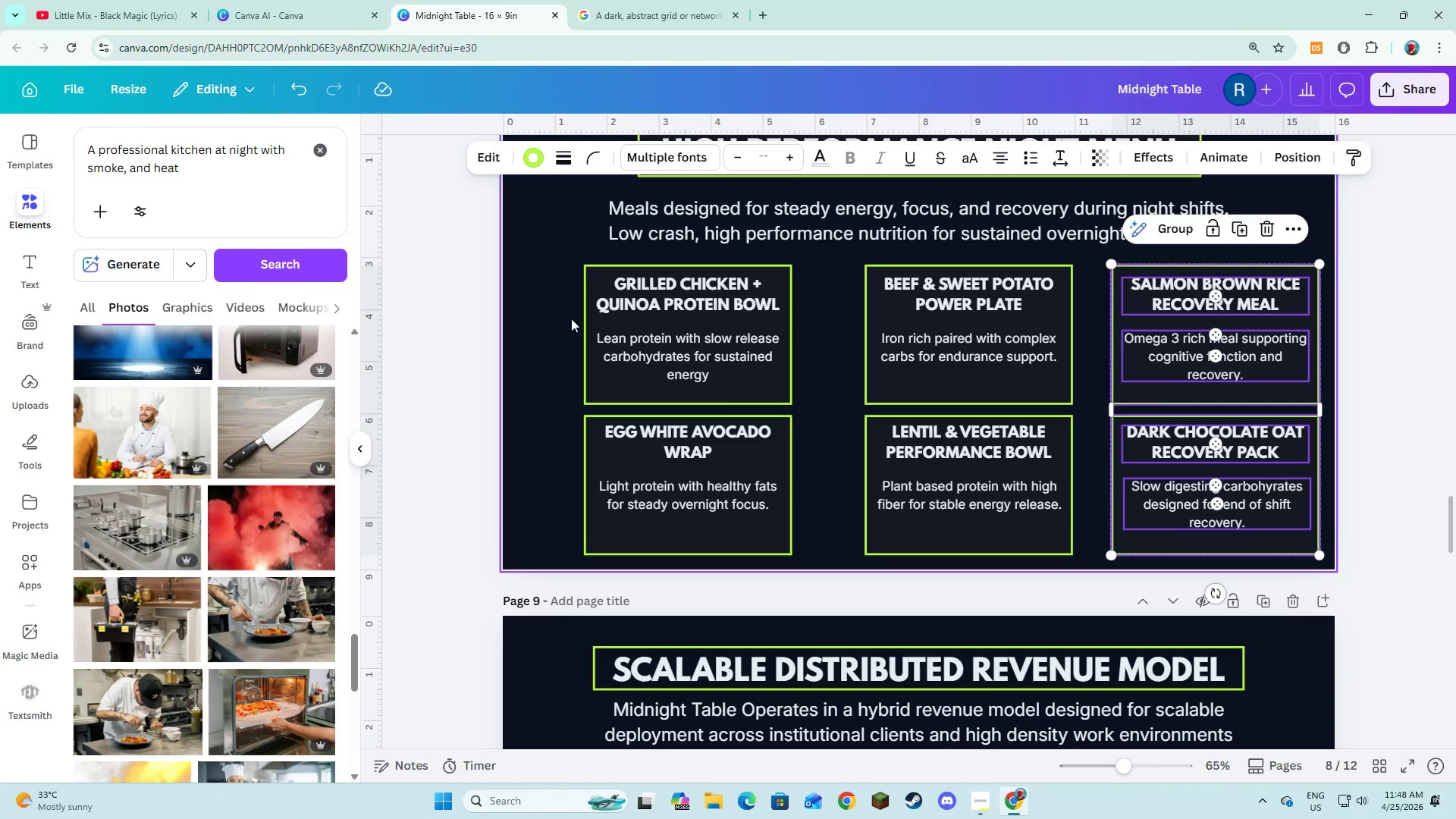 
left_click_drag(start_coordinate=[564, 269], to_coordinate=[799, 516])
 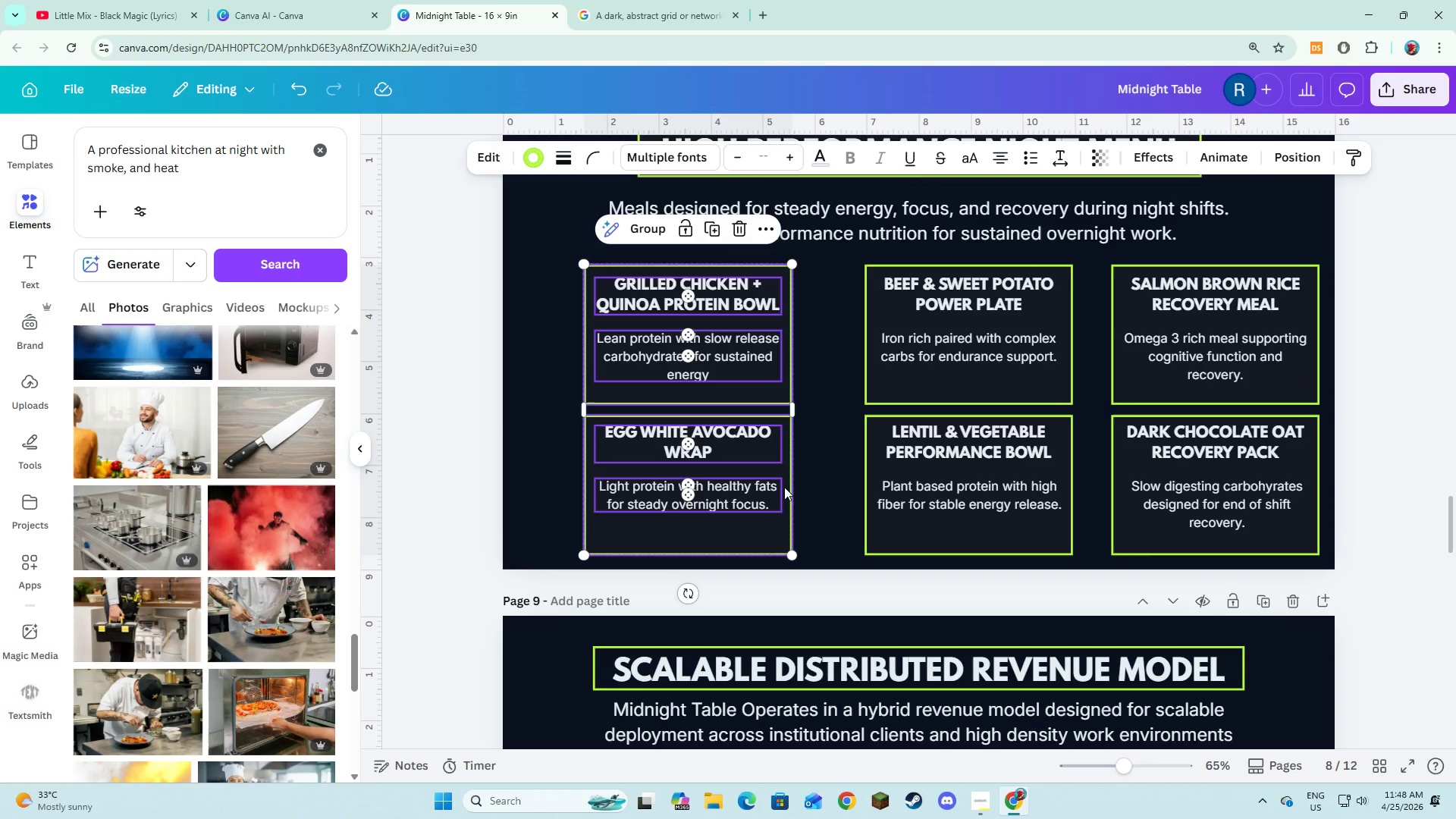 
left_click_drag(start_coordinate=[784, 487], to_coordinate=[767, 487])
 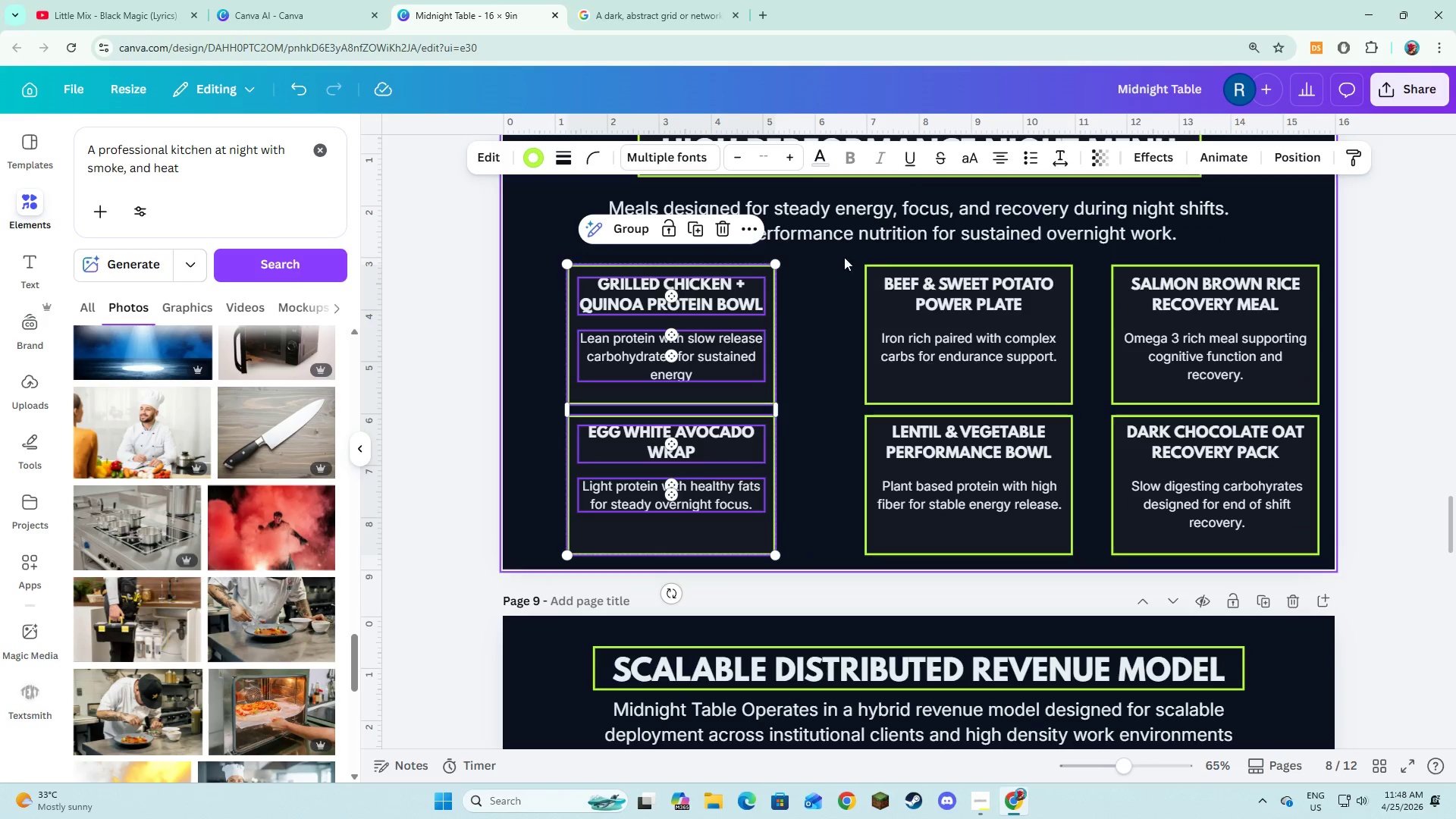 
left_click_drag(start_coordinate=[847, 246], to_coordinate=[872, 273])
 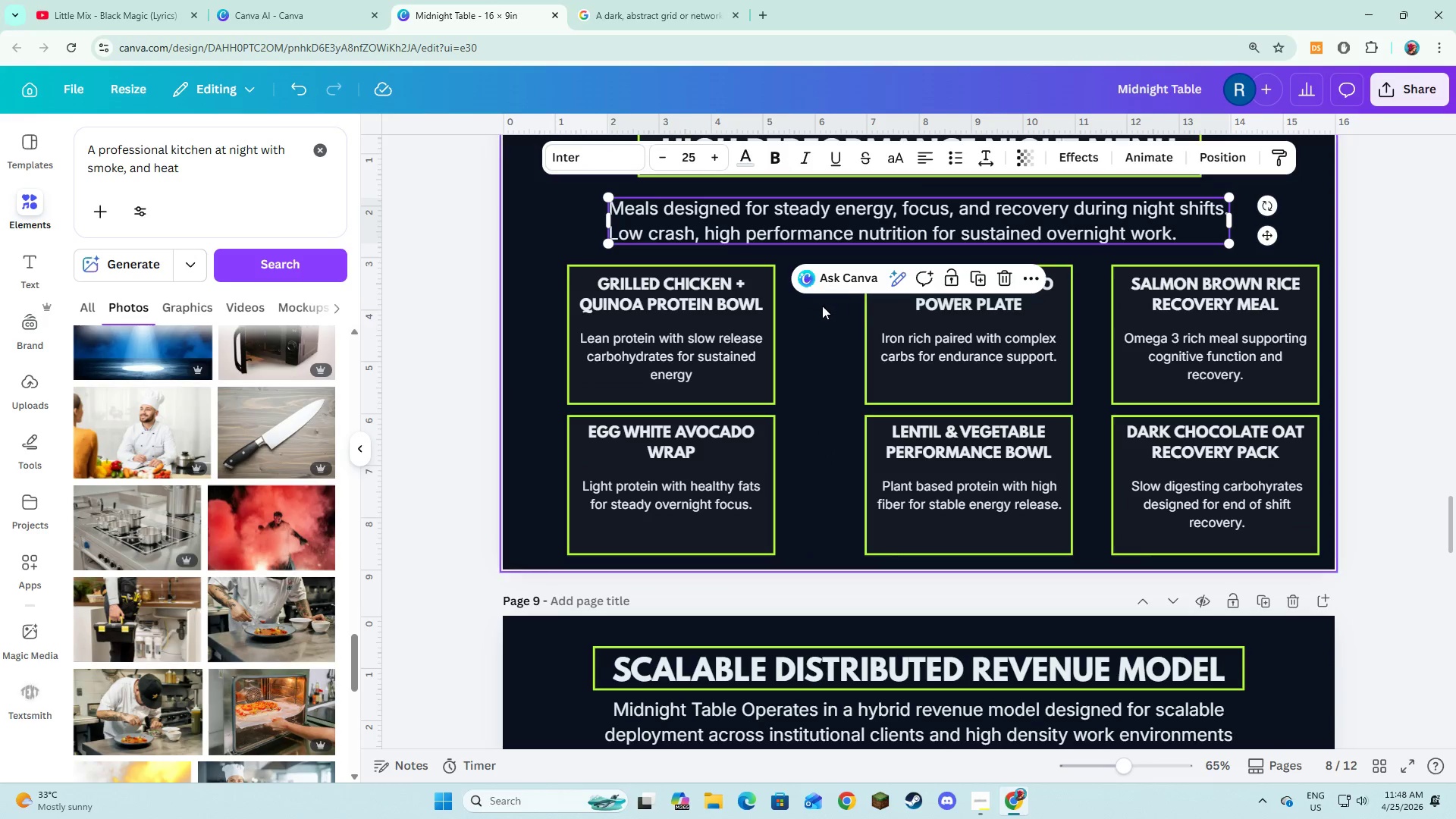 
left_click([822, 307])
 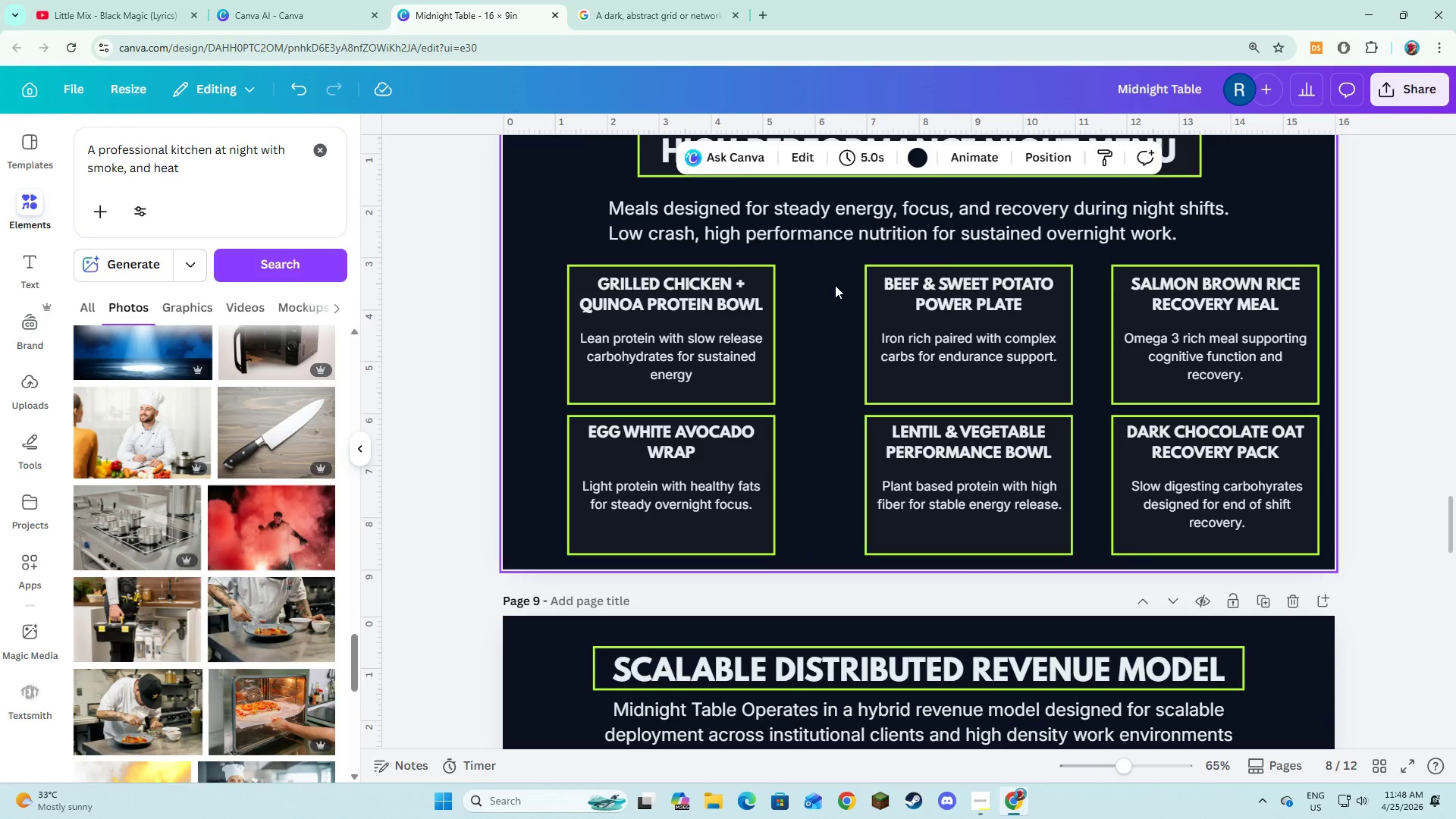 
left_click_drag(start_coordinate=[835, 284], to_coordinate=[1010, 526])
 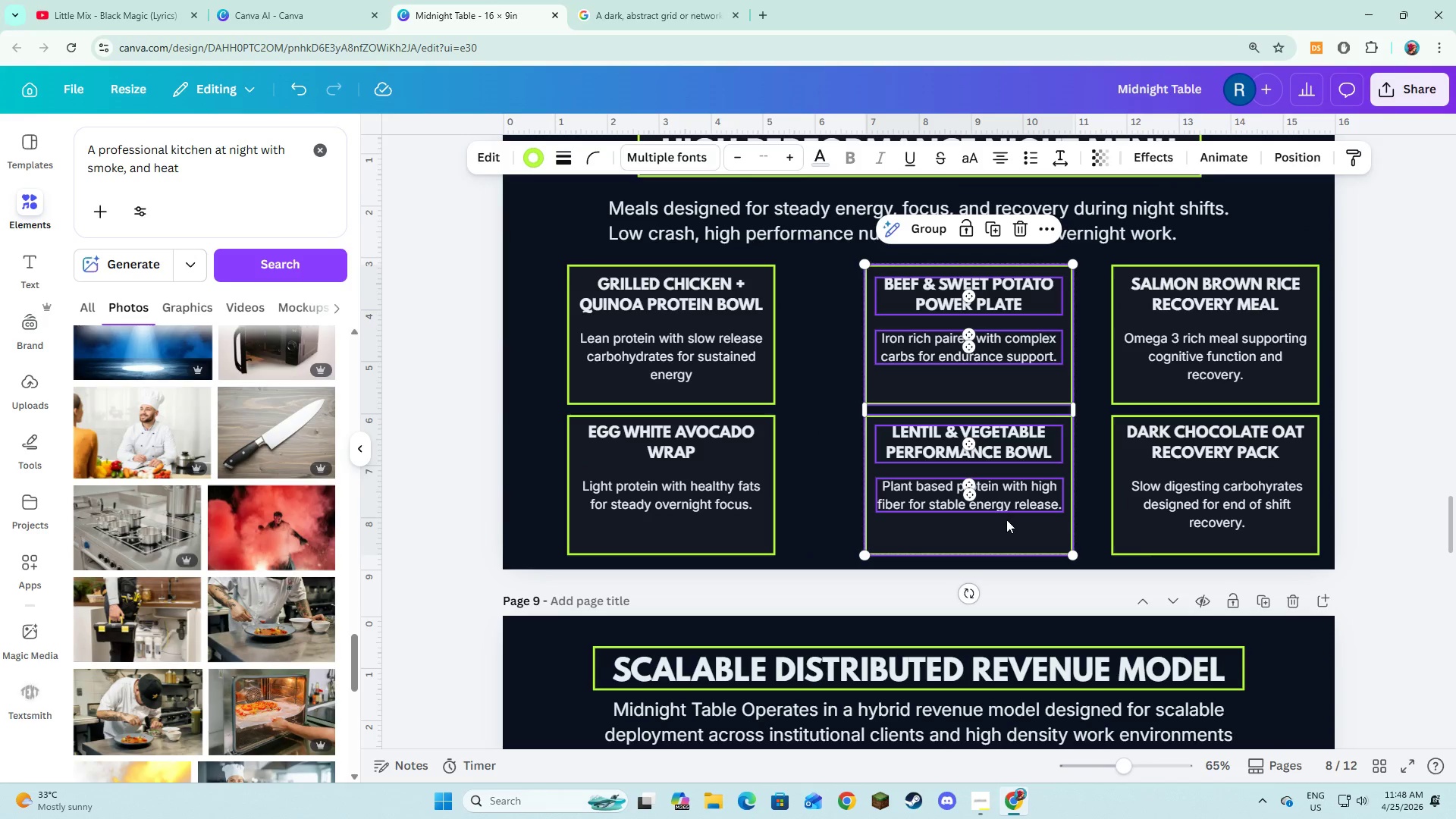 
left_click_drag(start_coordinate=[1006, 519], to_coordinate=[996, 522])
 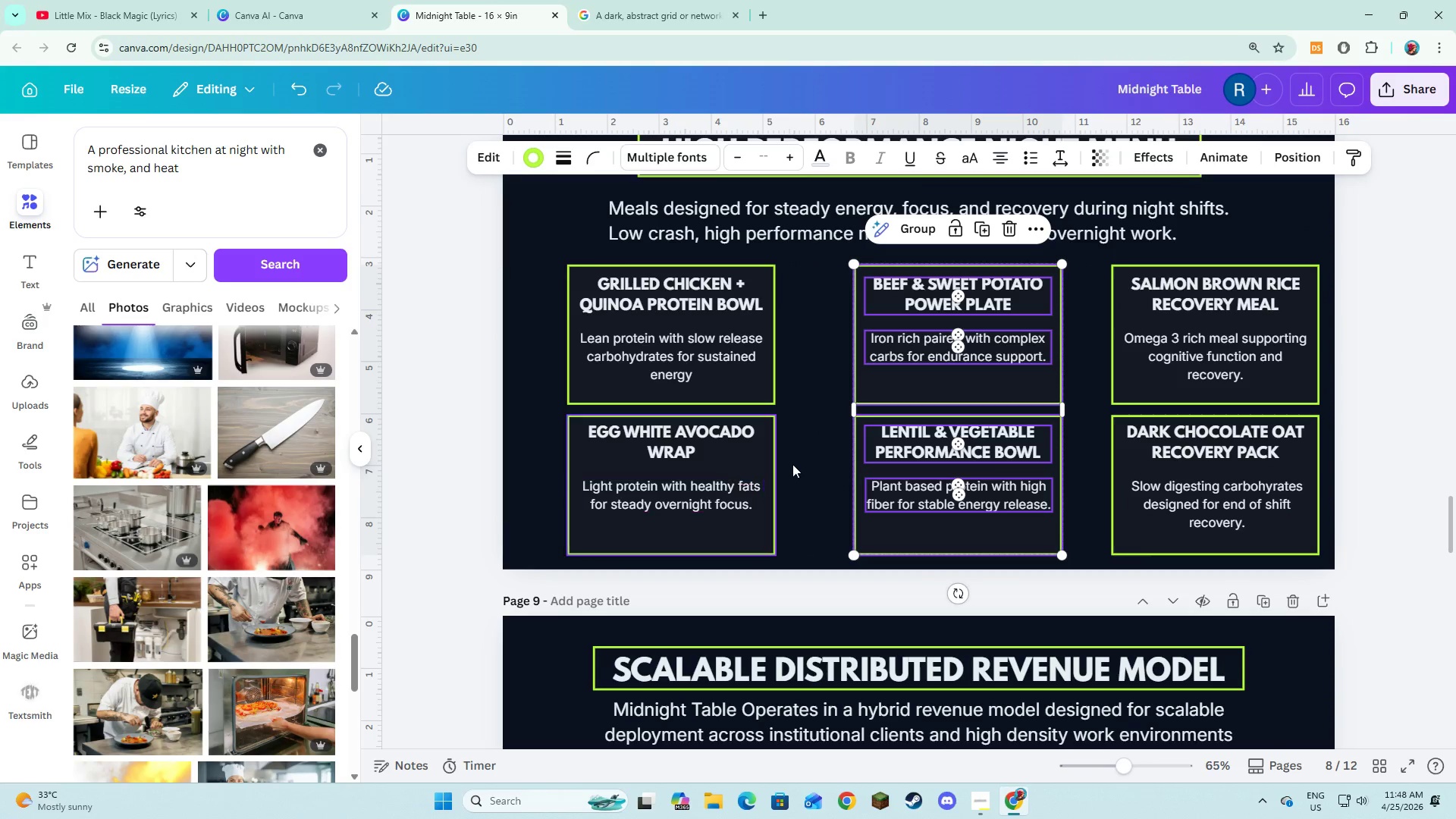 
left_click([808, 459])
 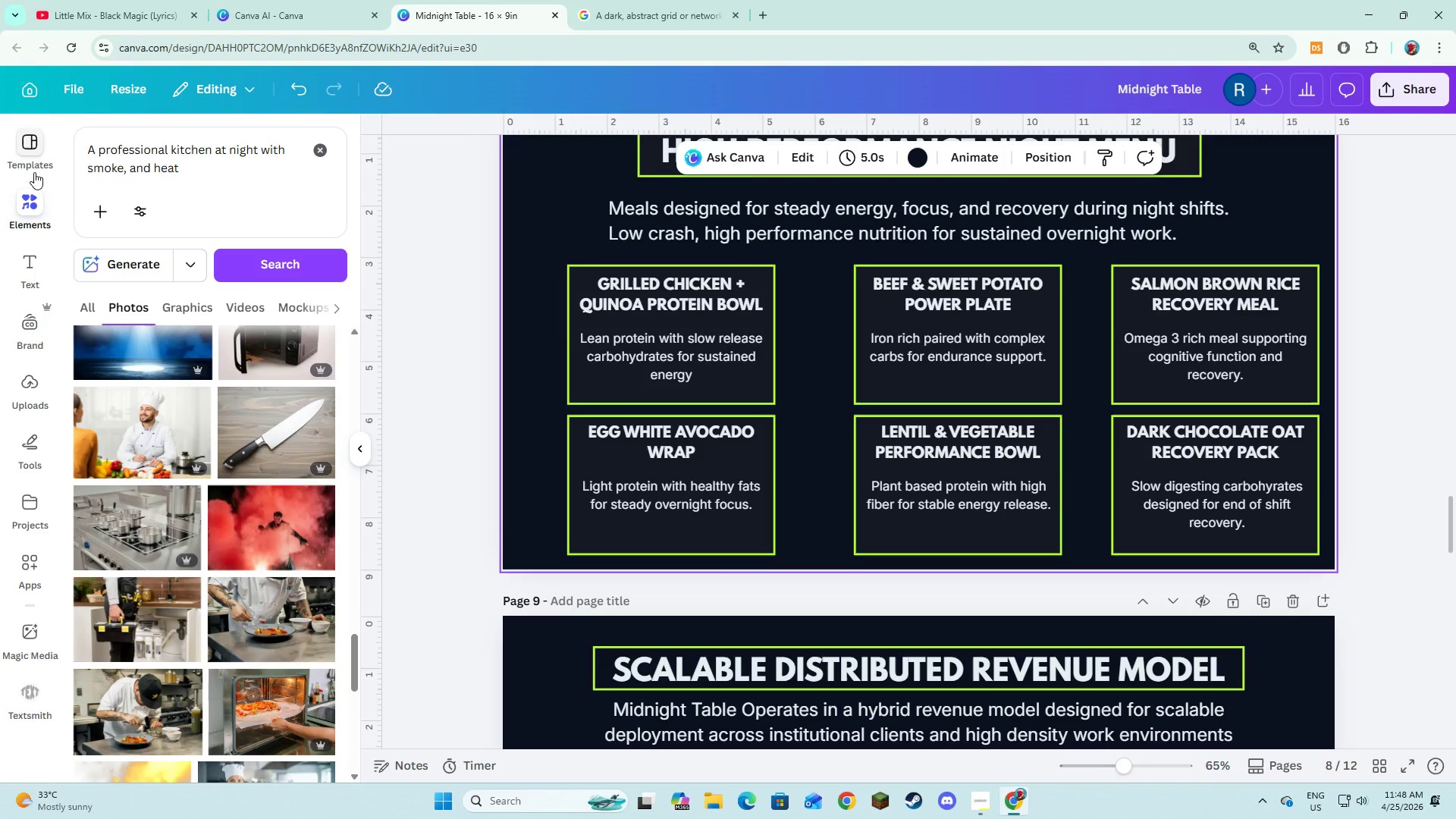 
left_click([325, 152])
 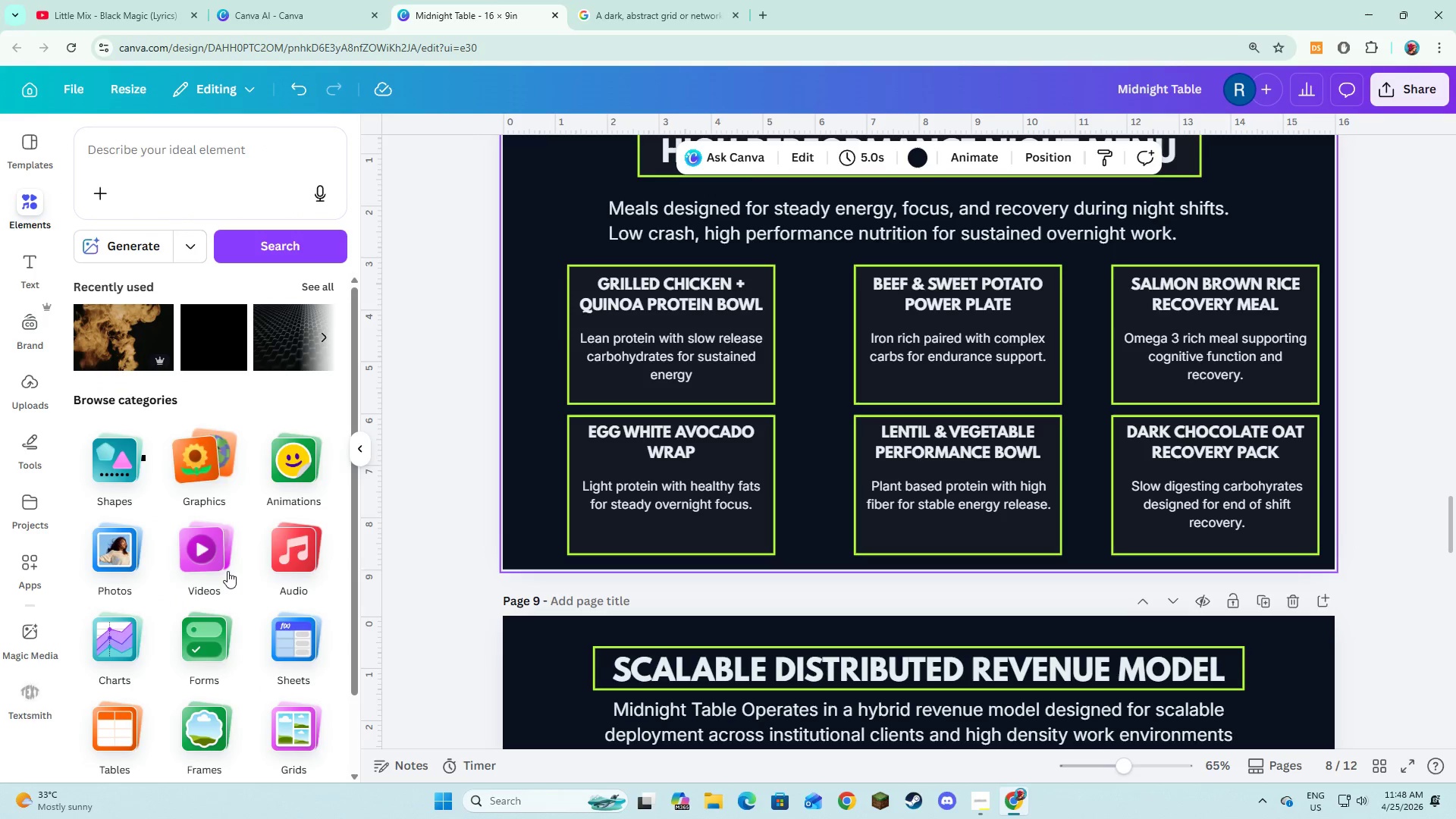 
left_click([199, 648])
 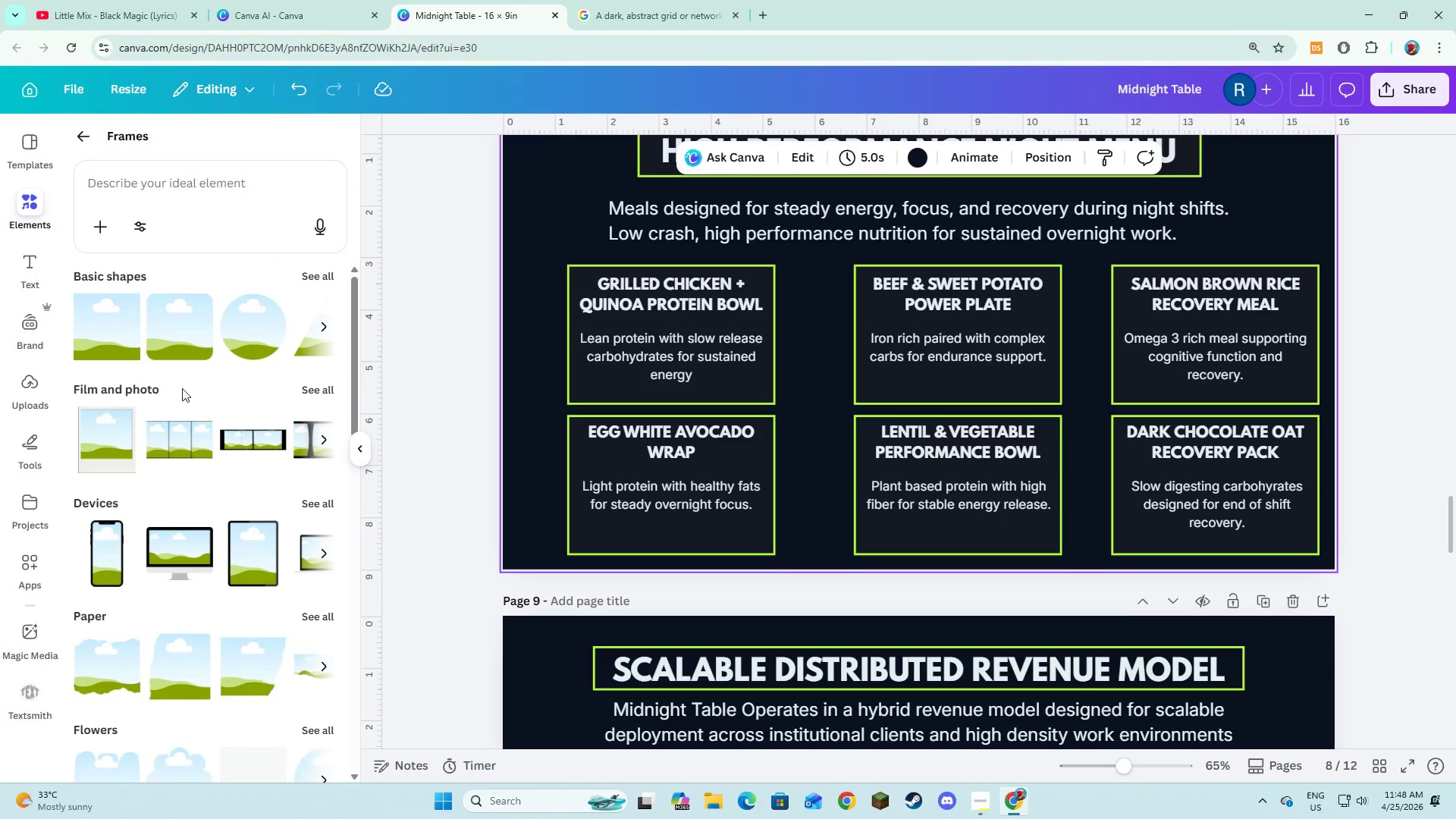 
left_click([234, 340])
 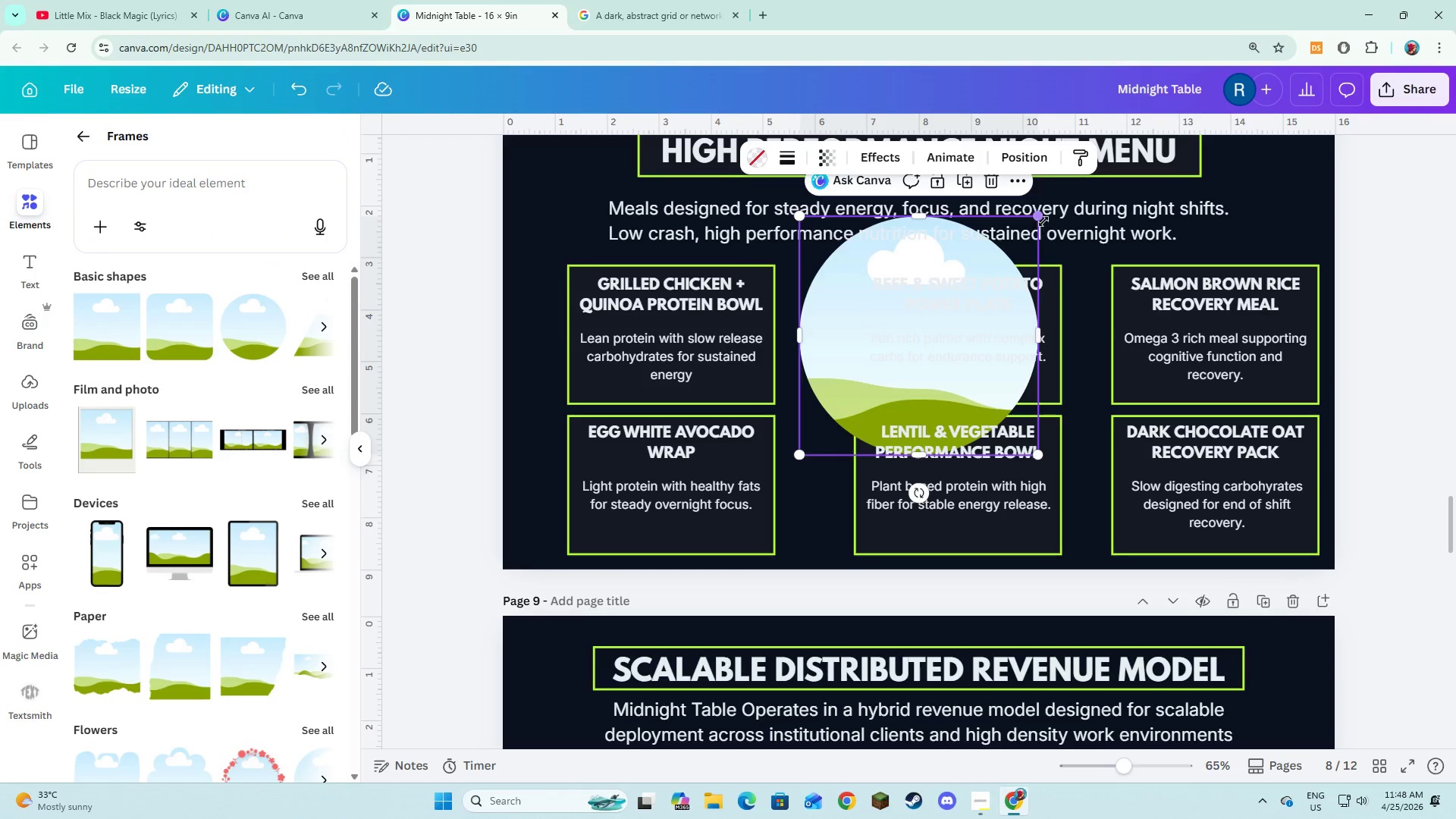 
left_click_drag(start_coordinate=[1042, 218], to_coordinate=[929, 378])
 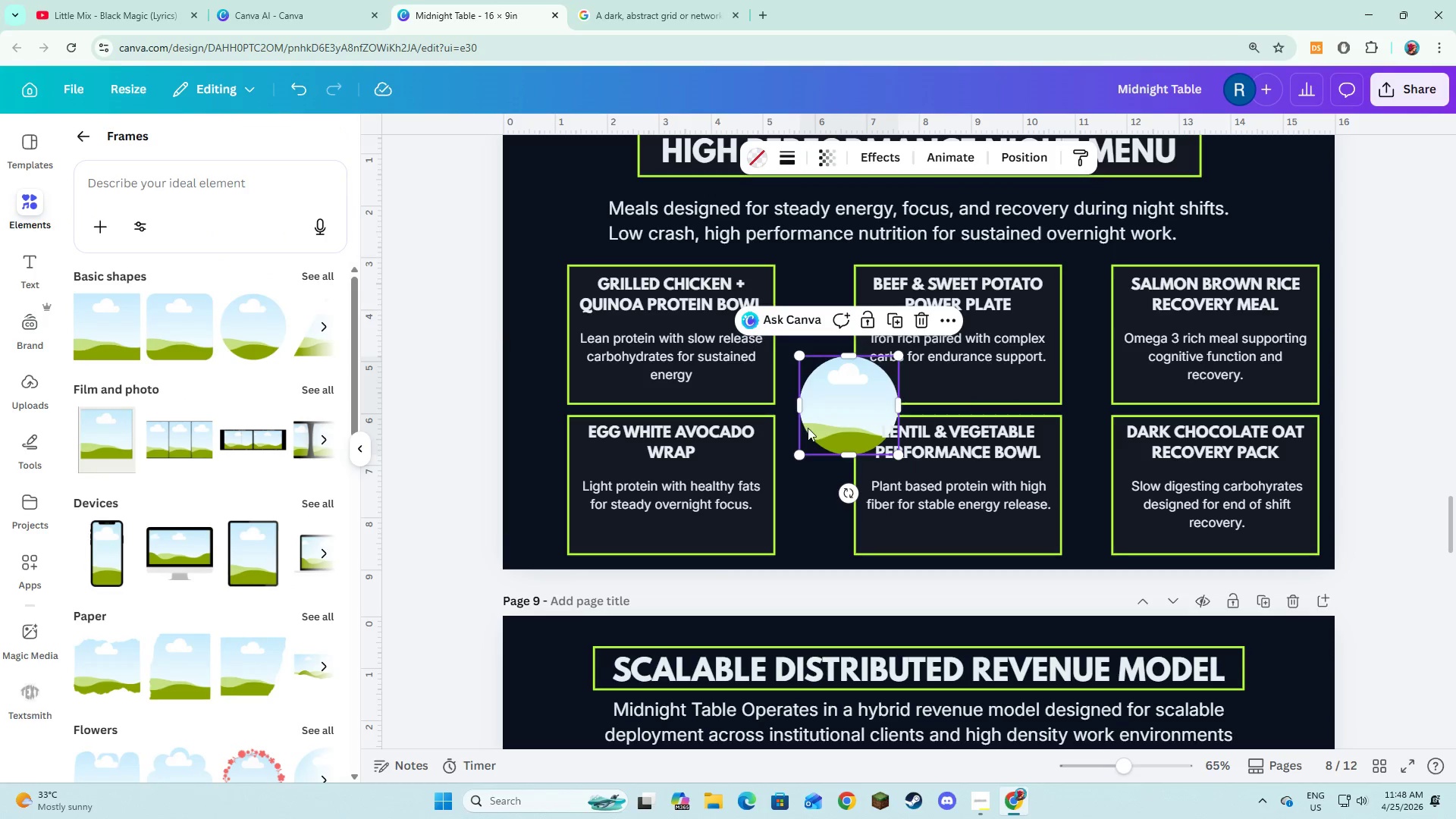 
left_click_drag(start_coordinate=[808, 428], to_coordinate=[505, 401])
 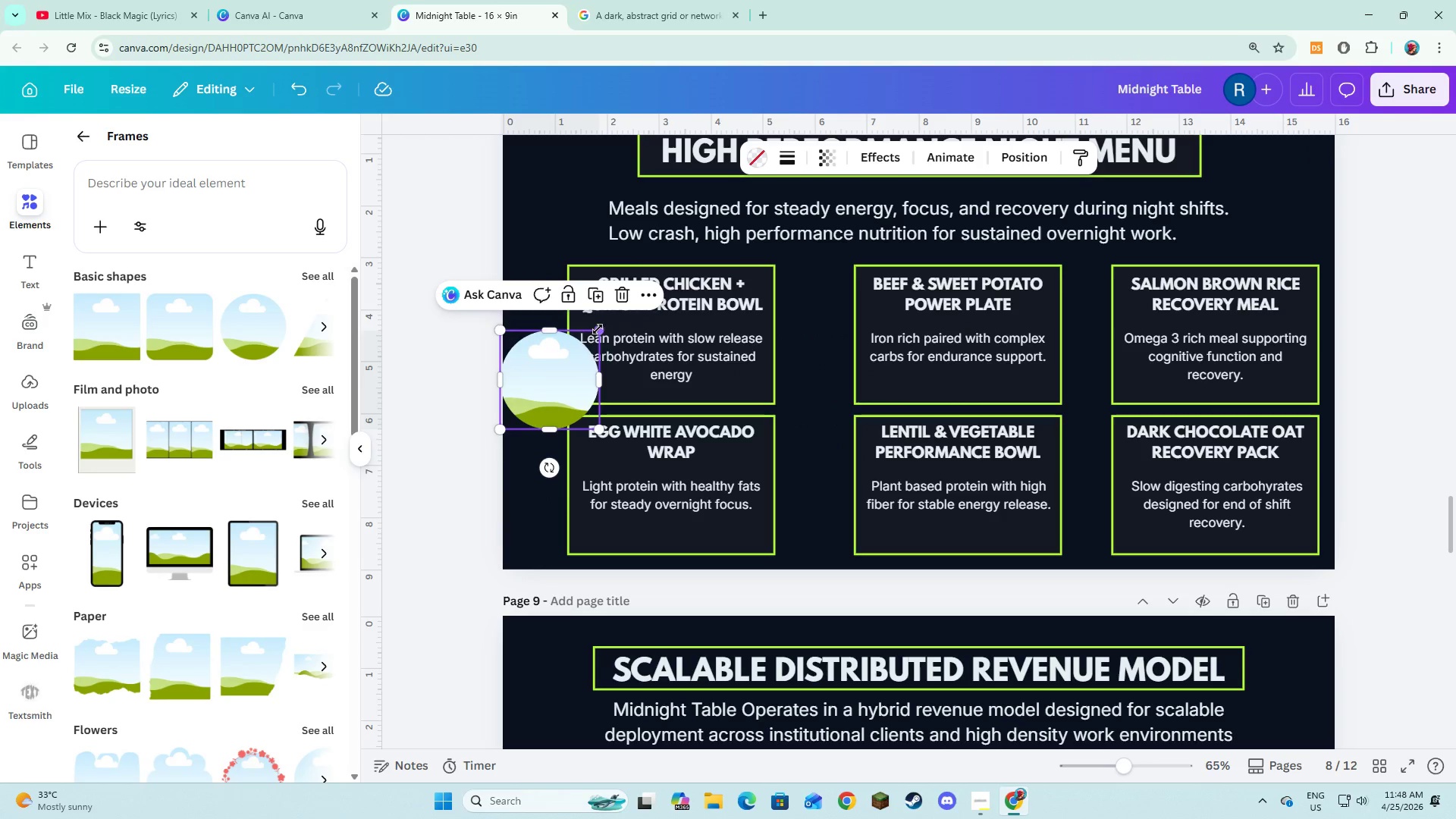 
scroll: coordinate [223, 594], scroll_direction: down, amount: 1.0
 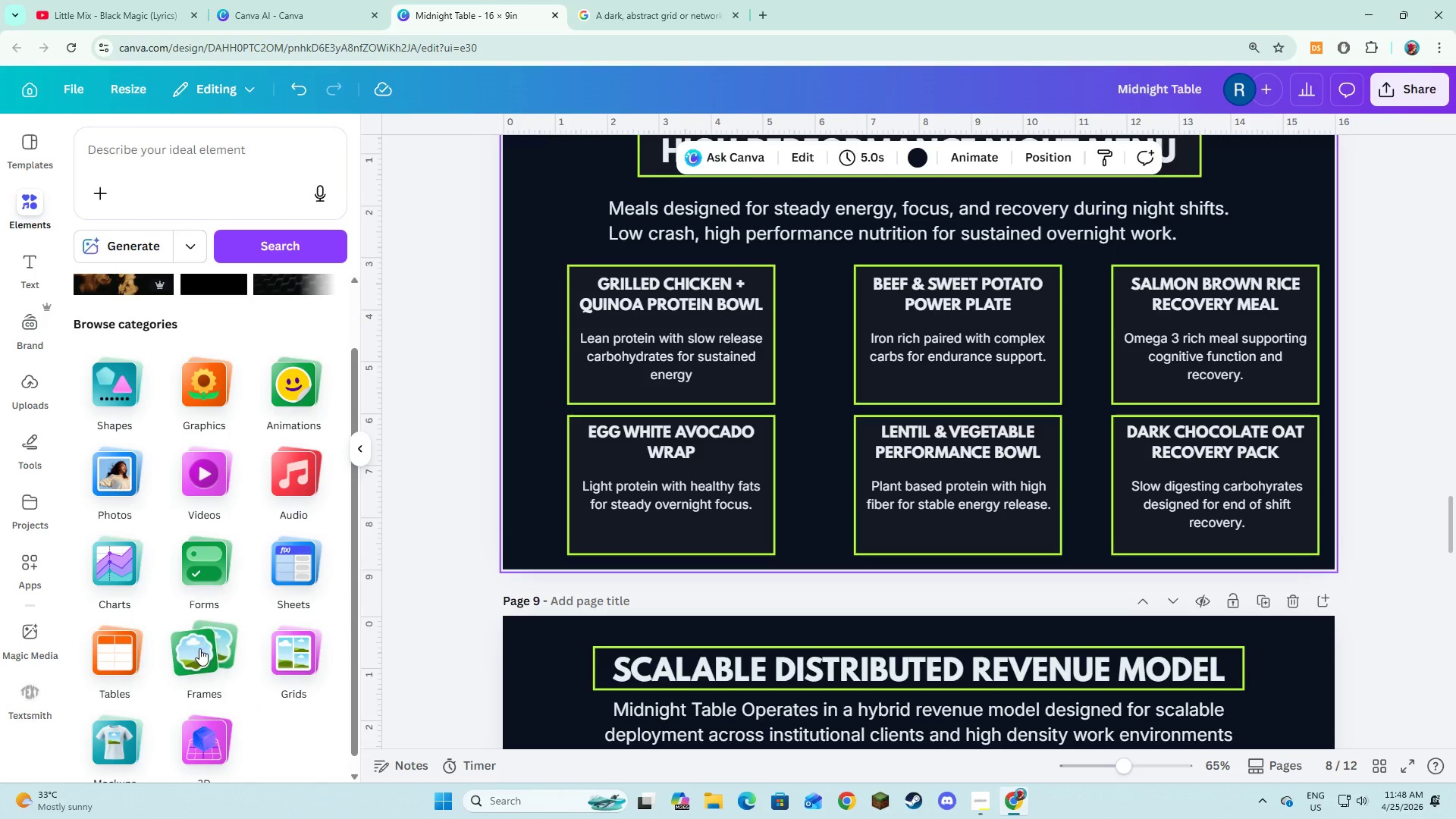 
left_click_drag(start_coordinate=[598, 329], to_coordinate=[588, 345])
 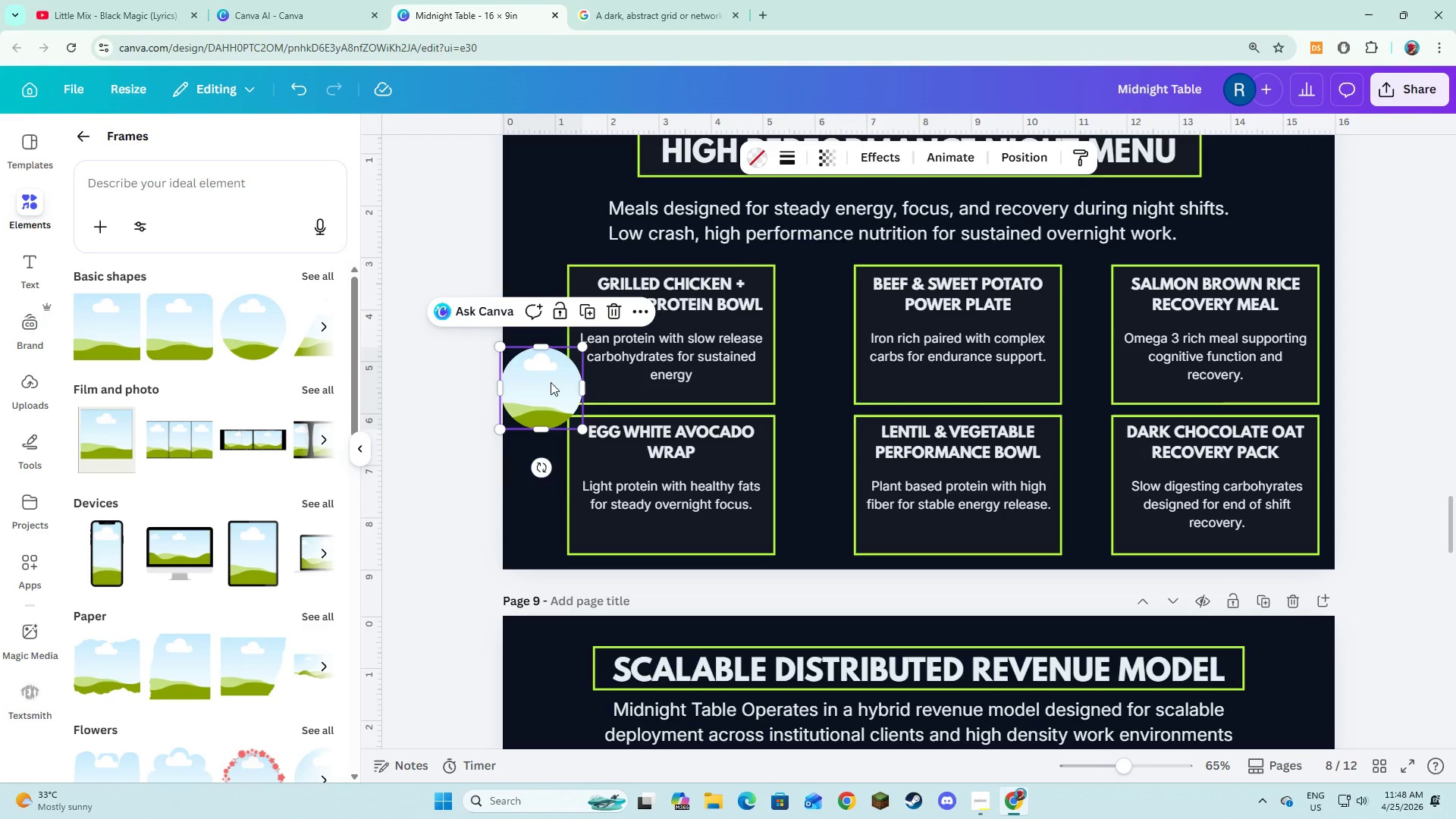 
left_click_drag(start_coordinate=[551, 382], to_coordinate=[554, 375])
 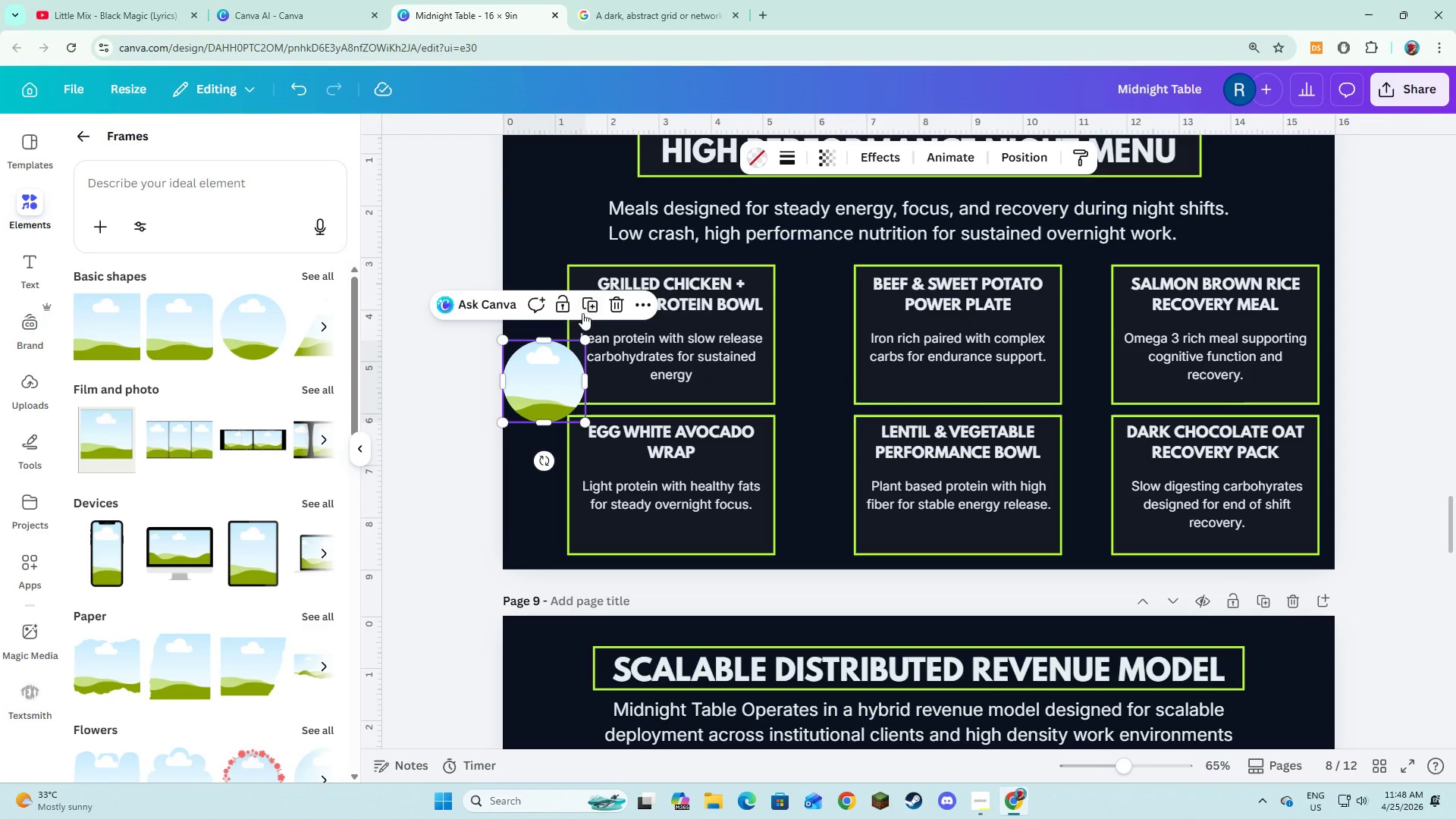 
left_click([586, 306])
 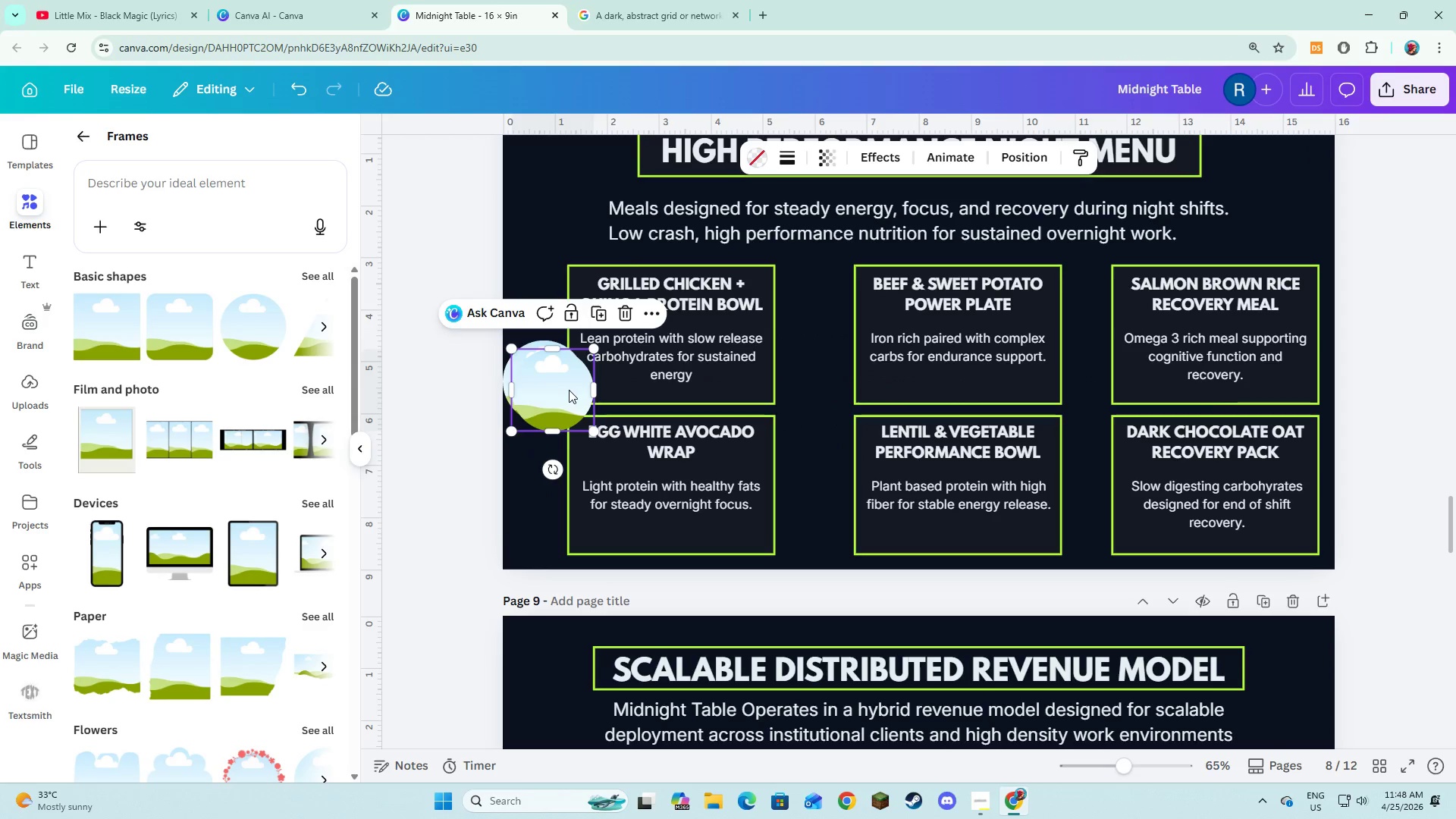 
left_click_drag(start_coordinate=[569, 390], to_coordinate=[566, 524])
 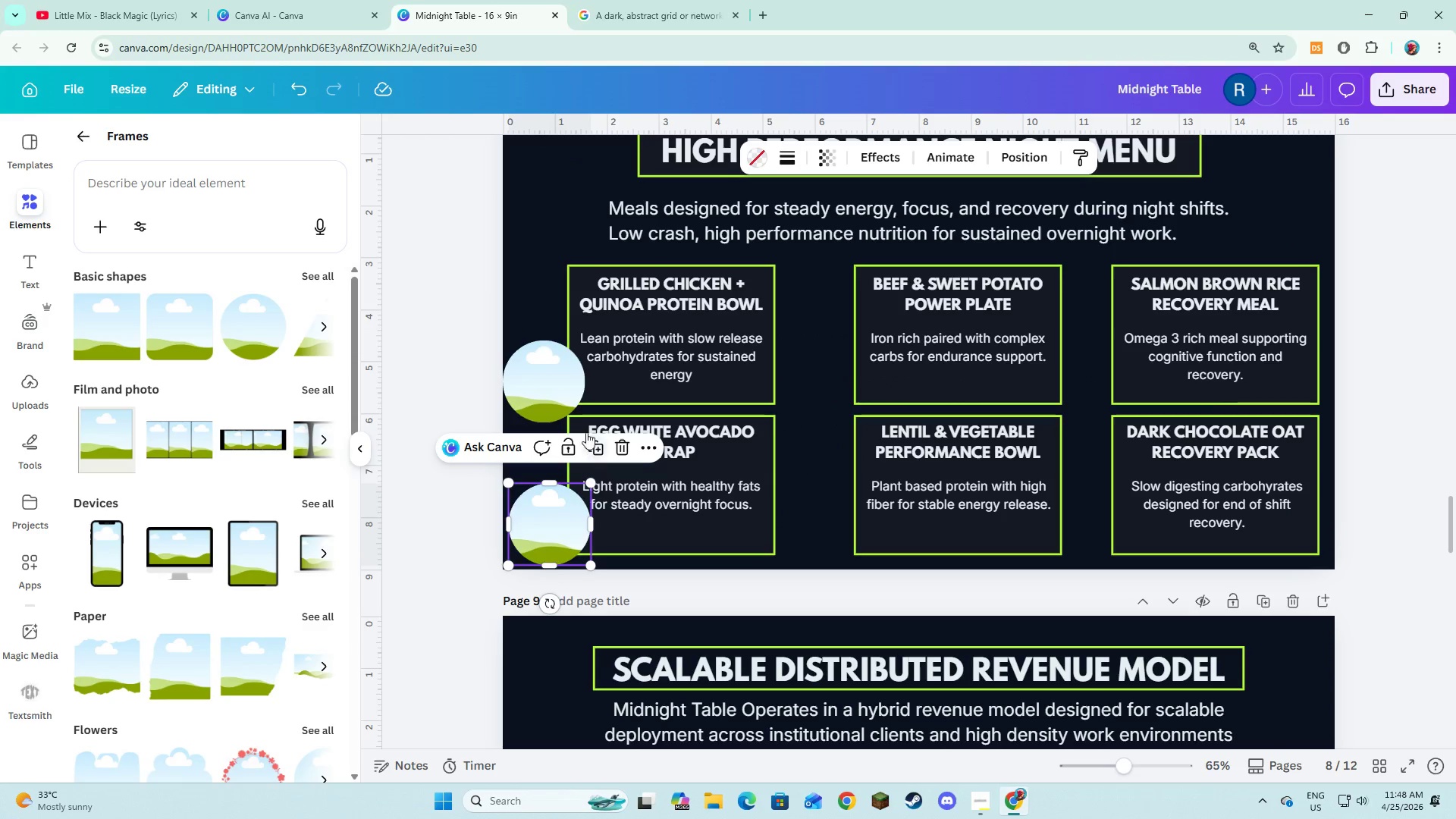 
left_click([544, 373])
 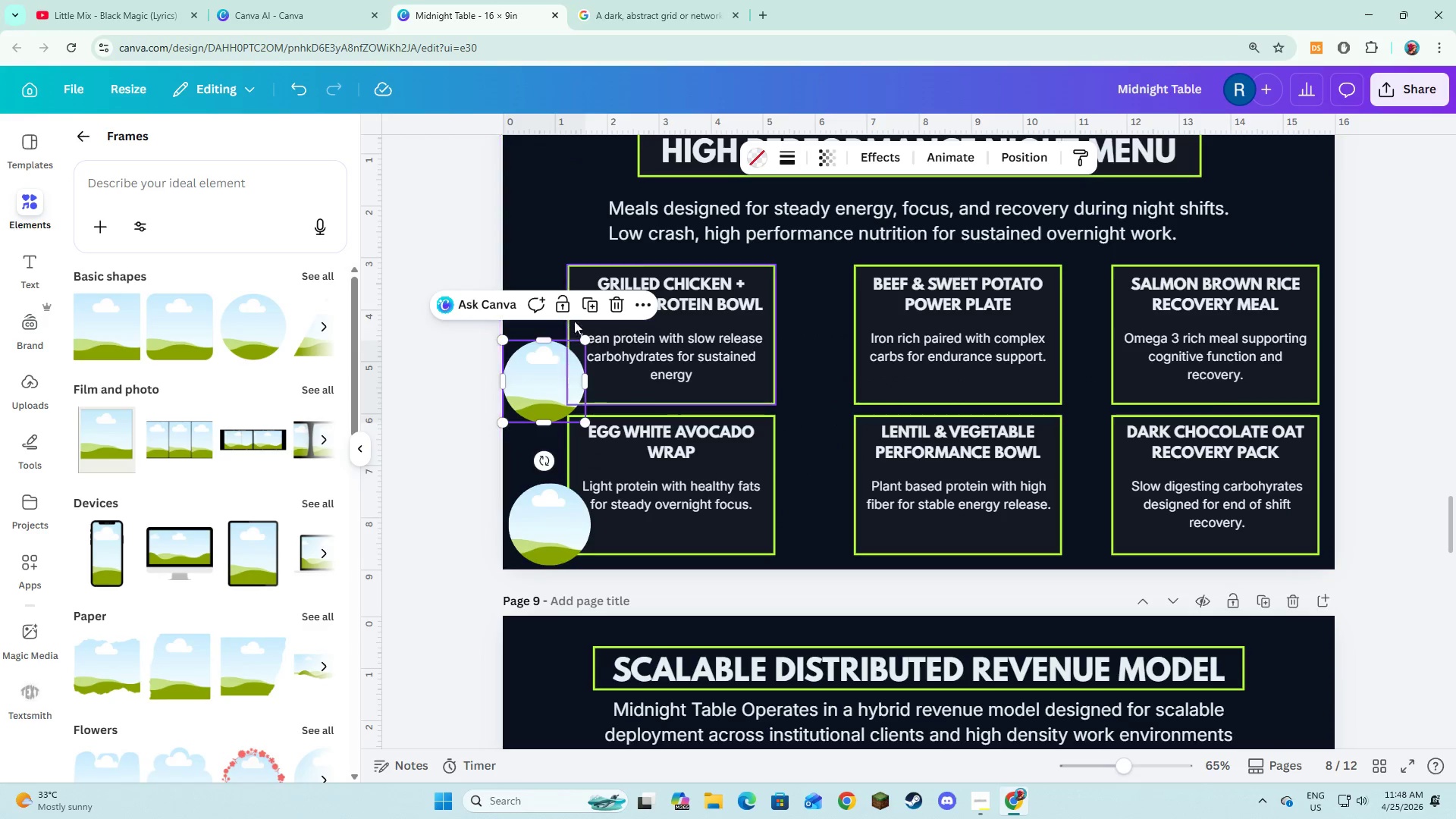 
left_click([583, 304])
 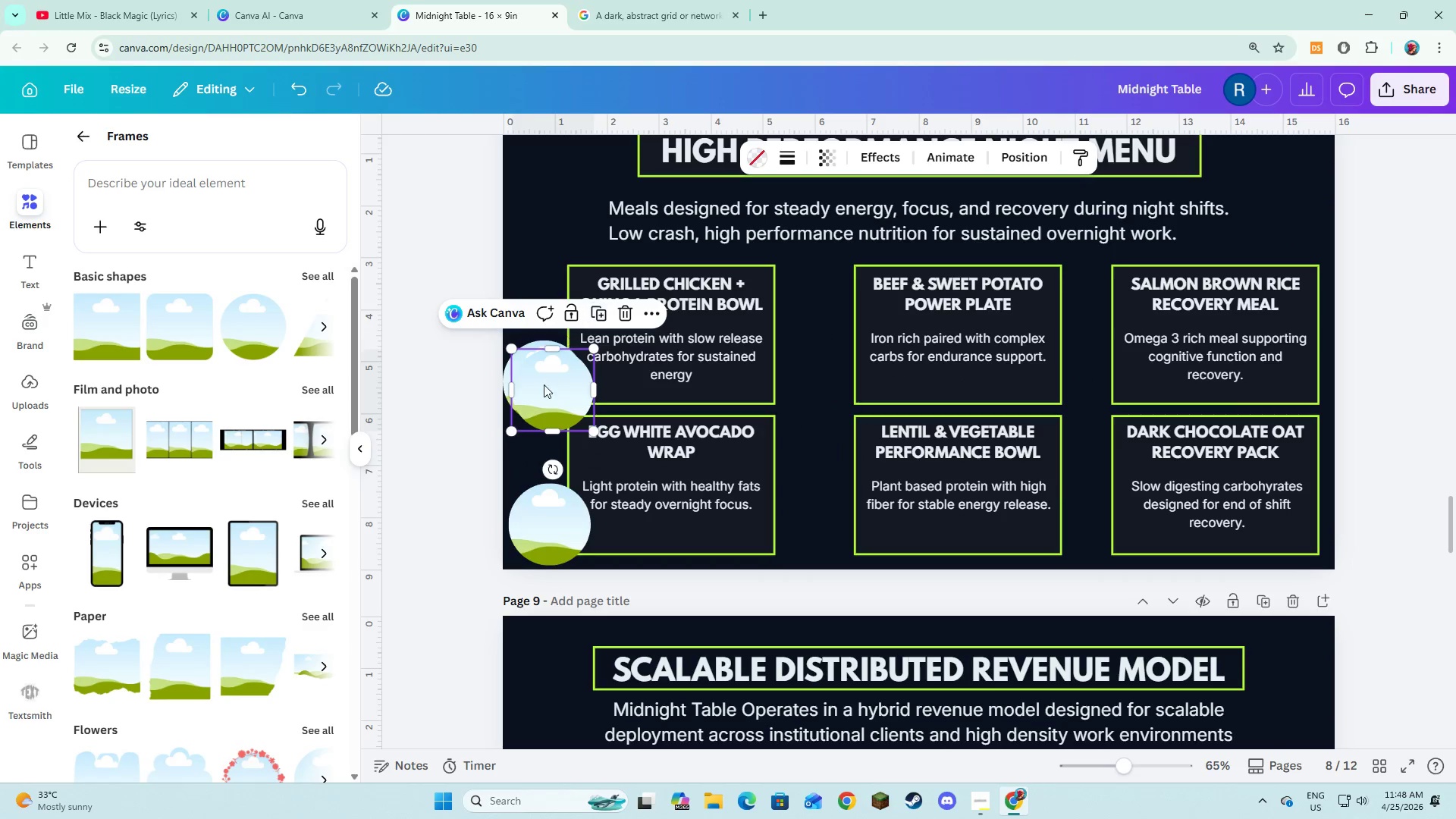 
left_click_drag(start_coordinate=[544, 389], to_coordinate=[822, 379])
 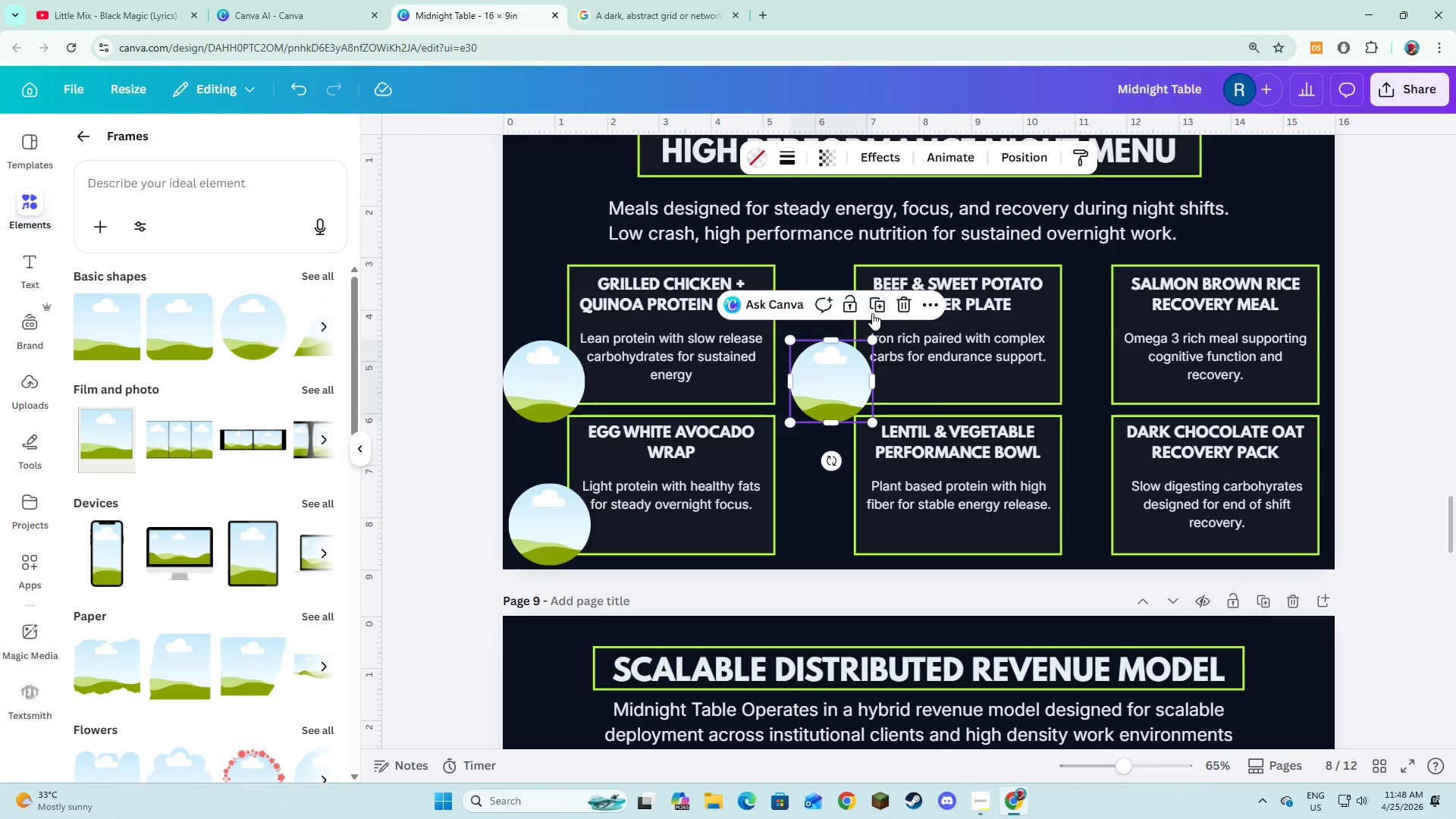 
left_click([876, 307])
 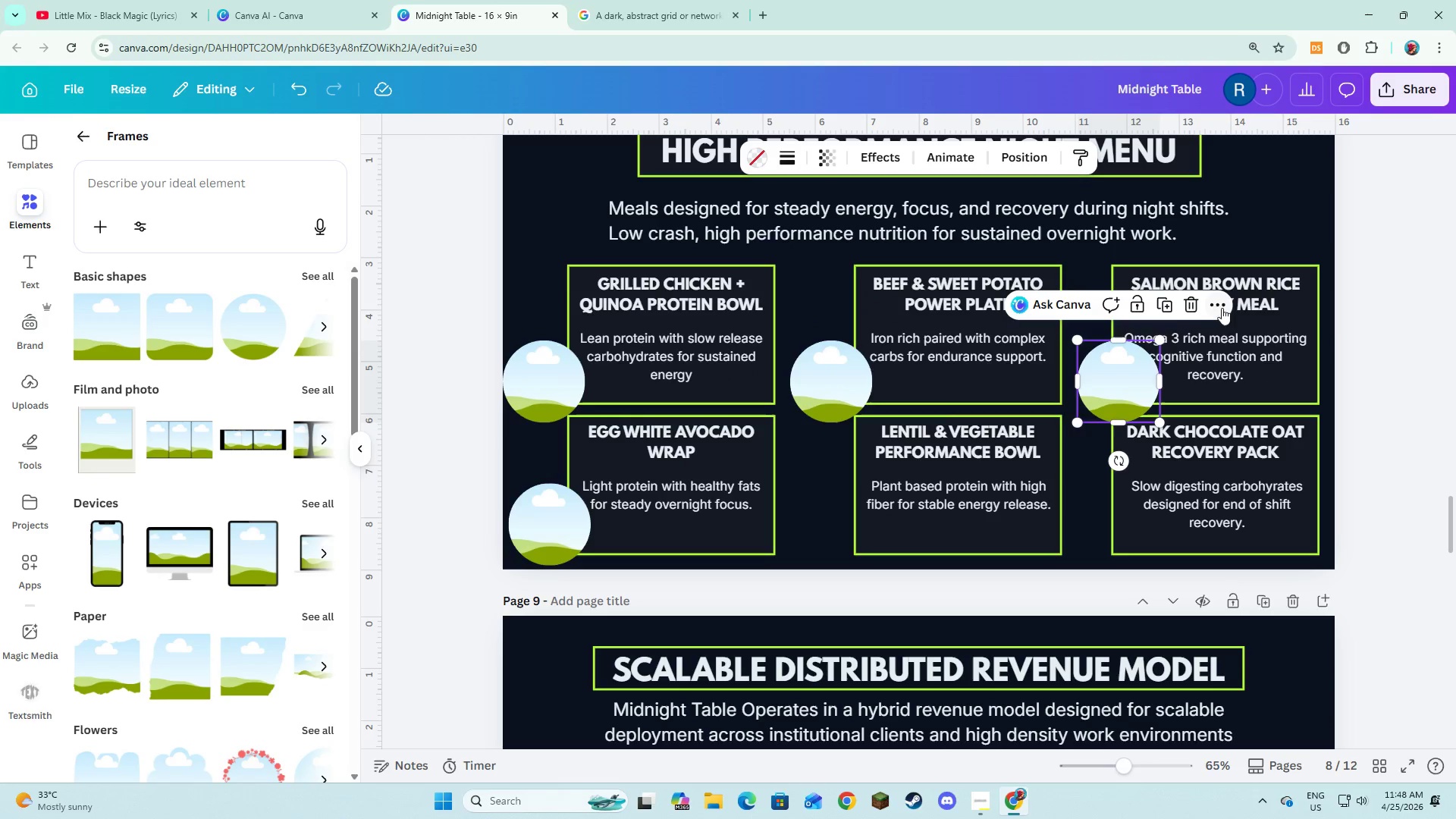 
left_click([1175, 309])
 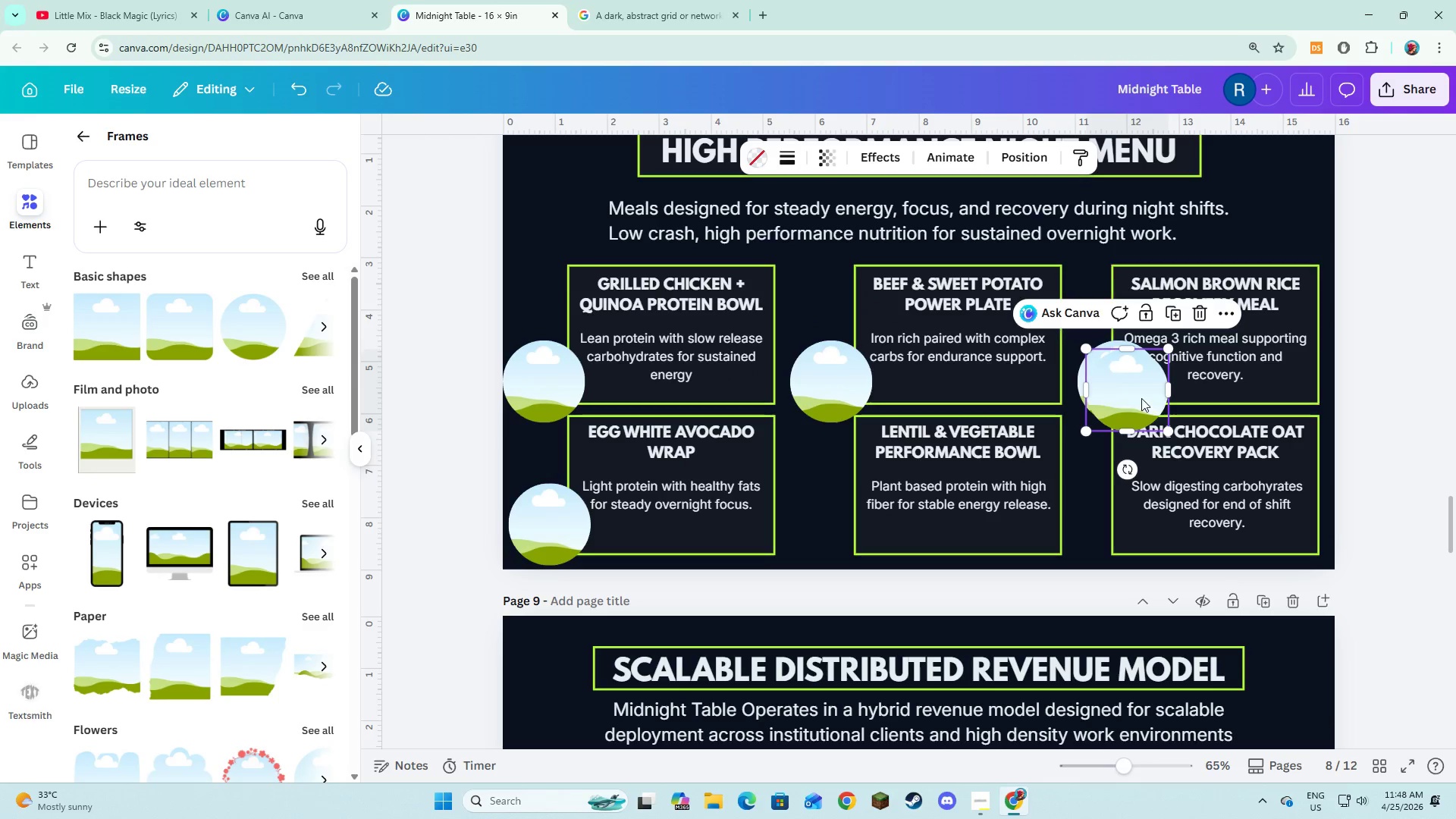 
left_click_drag(start_coordinate=[1138, 394], to_coordinate=[843, 518])
 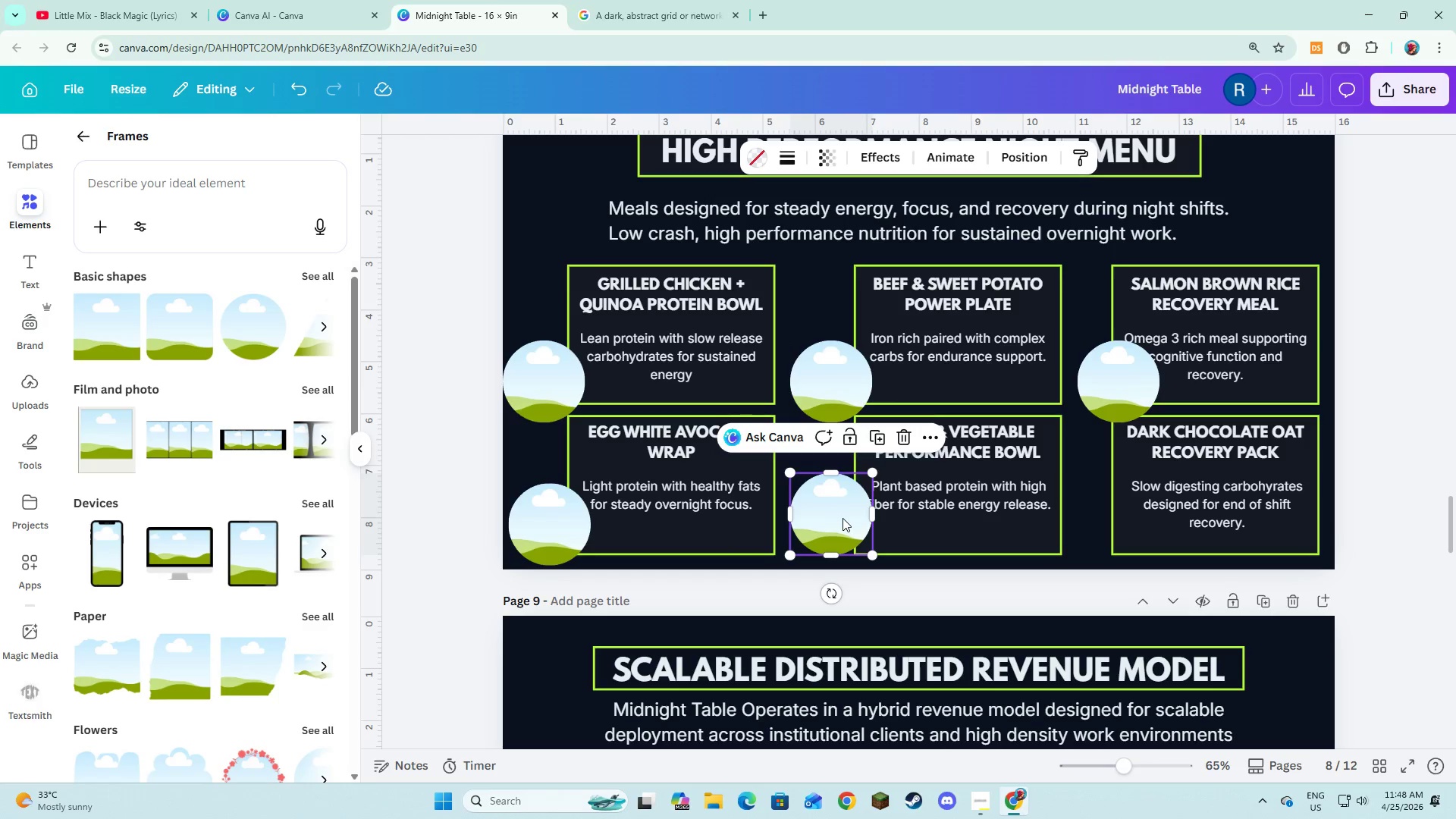 
left_click_drag(start_coordinate=[843, 518], to_coordinate=[843, 528])
 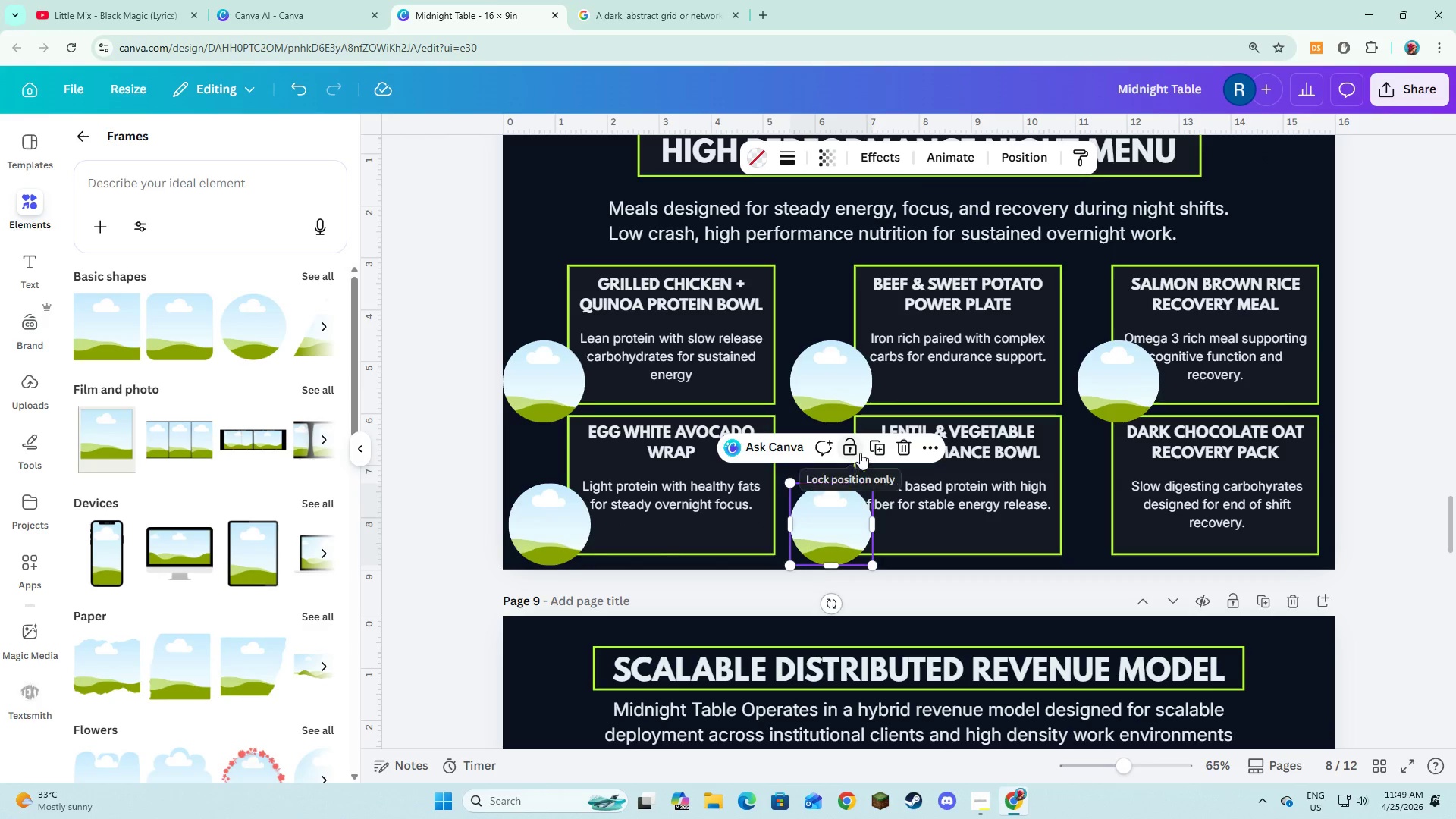 
left_click([869, 449])
 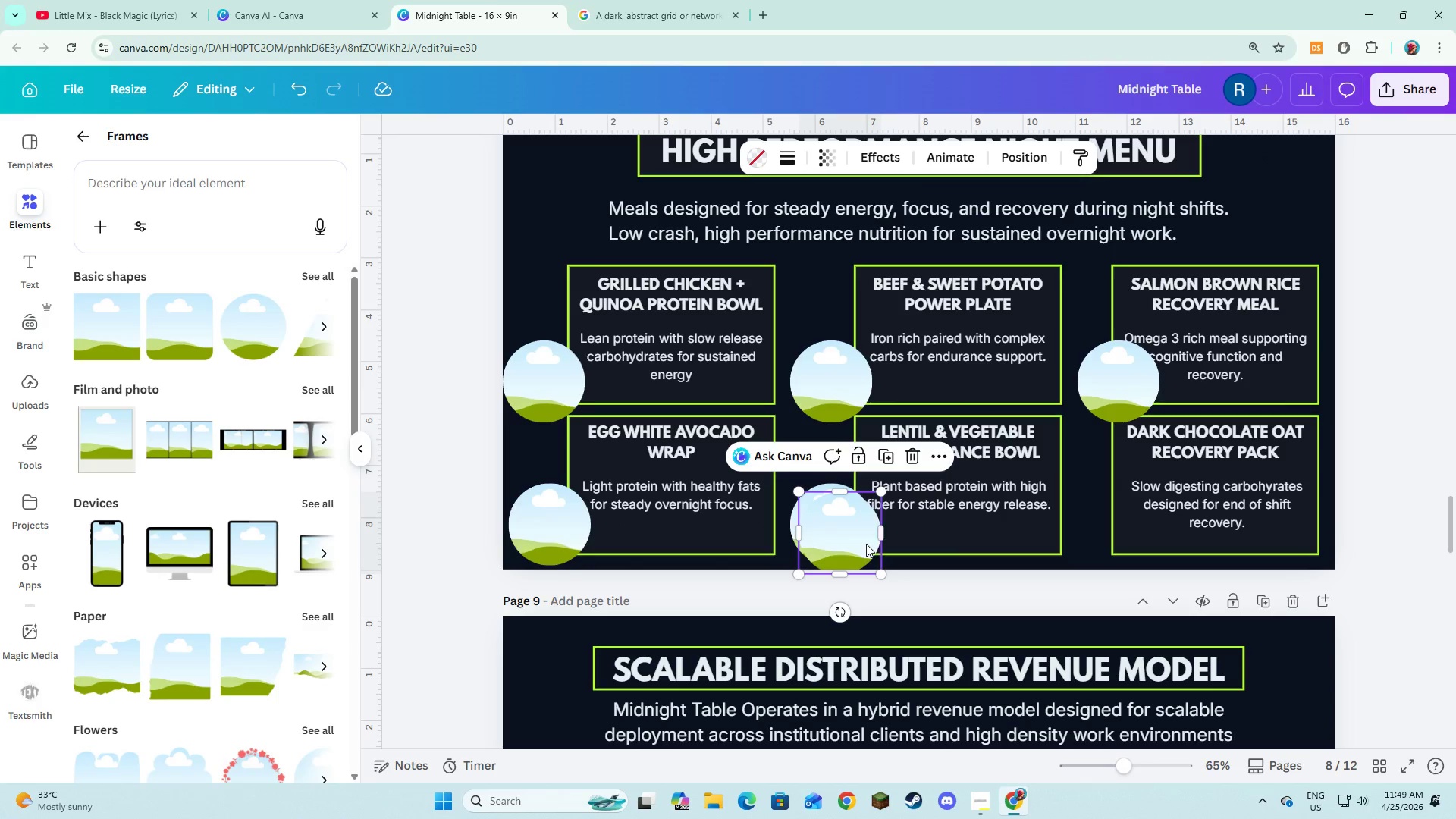 
left_click_drag(start_coordinate=[860, 533], to_coordinate=[1131, 524])
 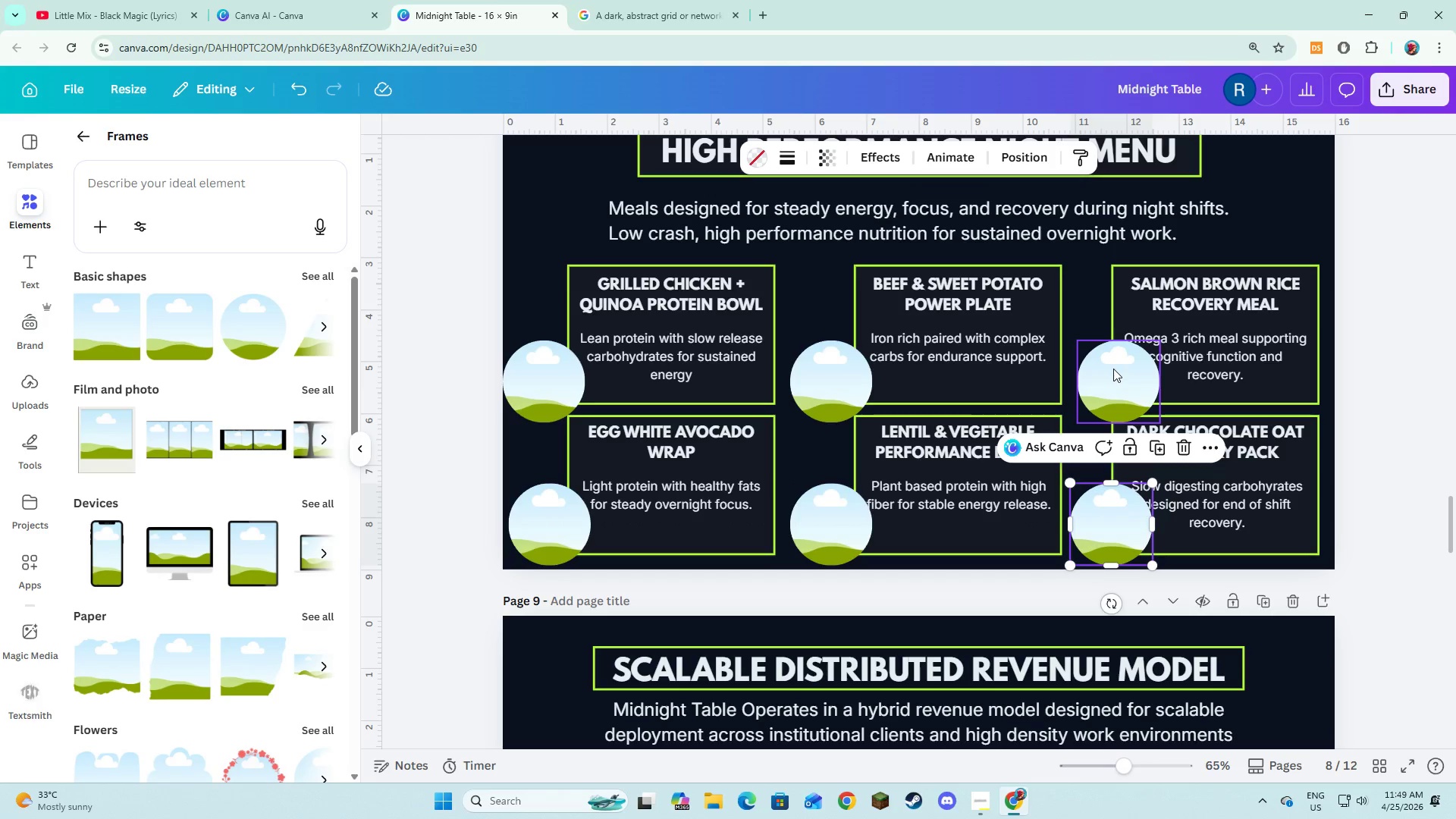 
left_click_drag(start_coordinate=[1113, 369], to_coordinate=[1098, 368])
 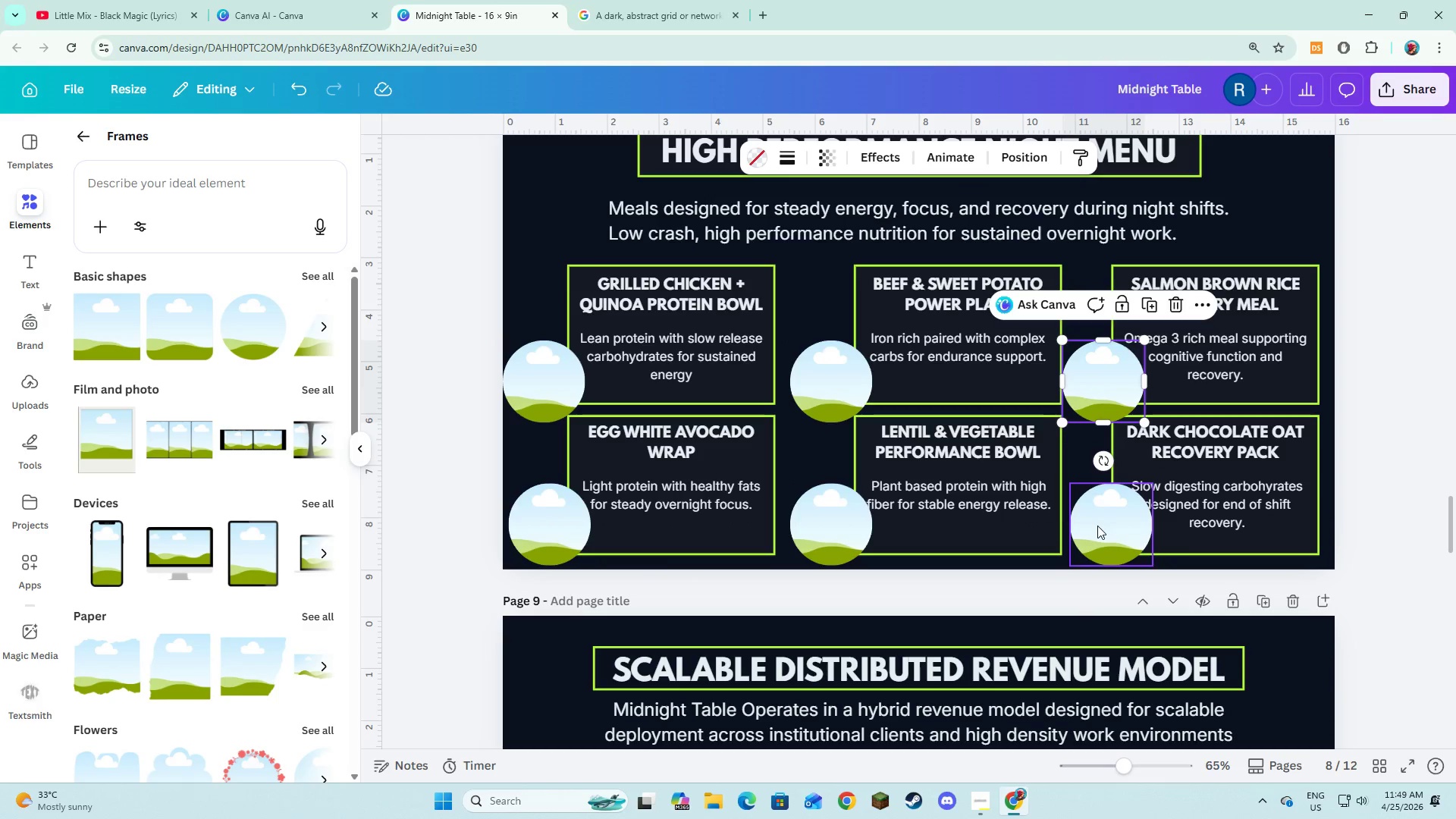 
left_click_drag(start_coordinate=[1097, 526], to_coordinate=[1093, 524])
 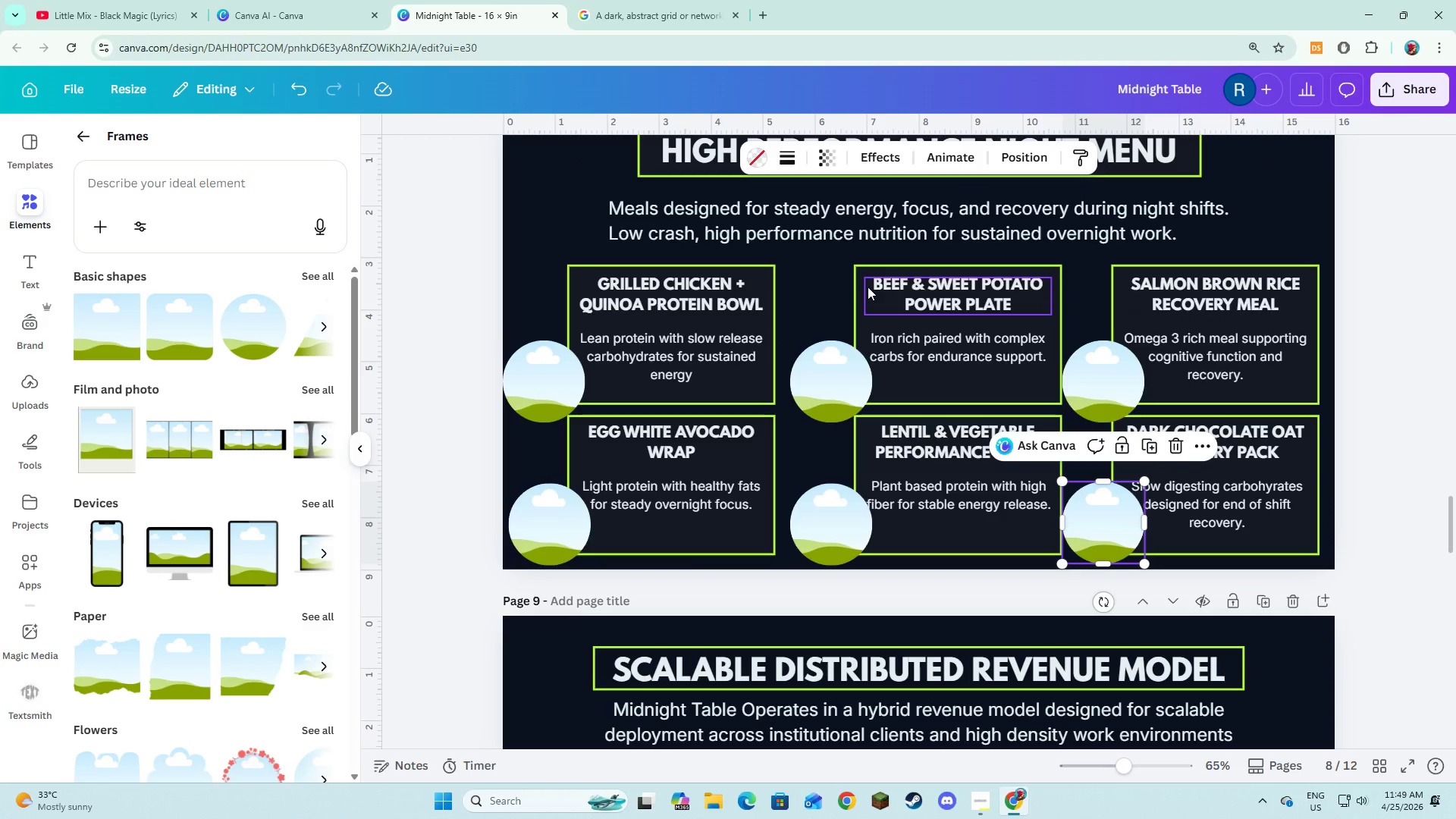 
left_click([833, 292])
 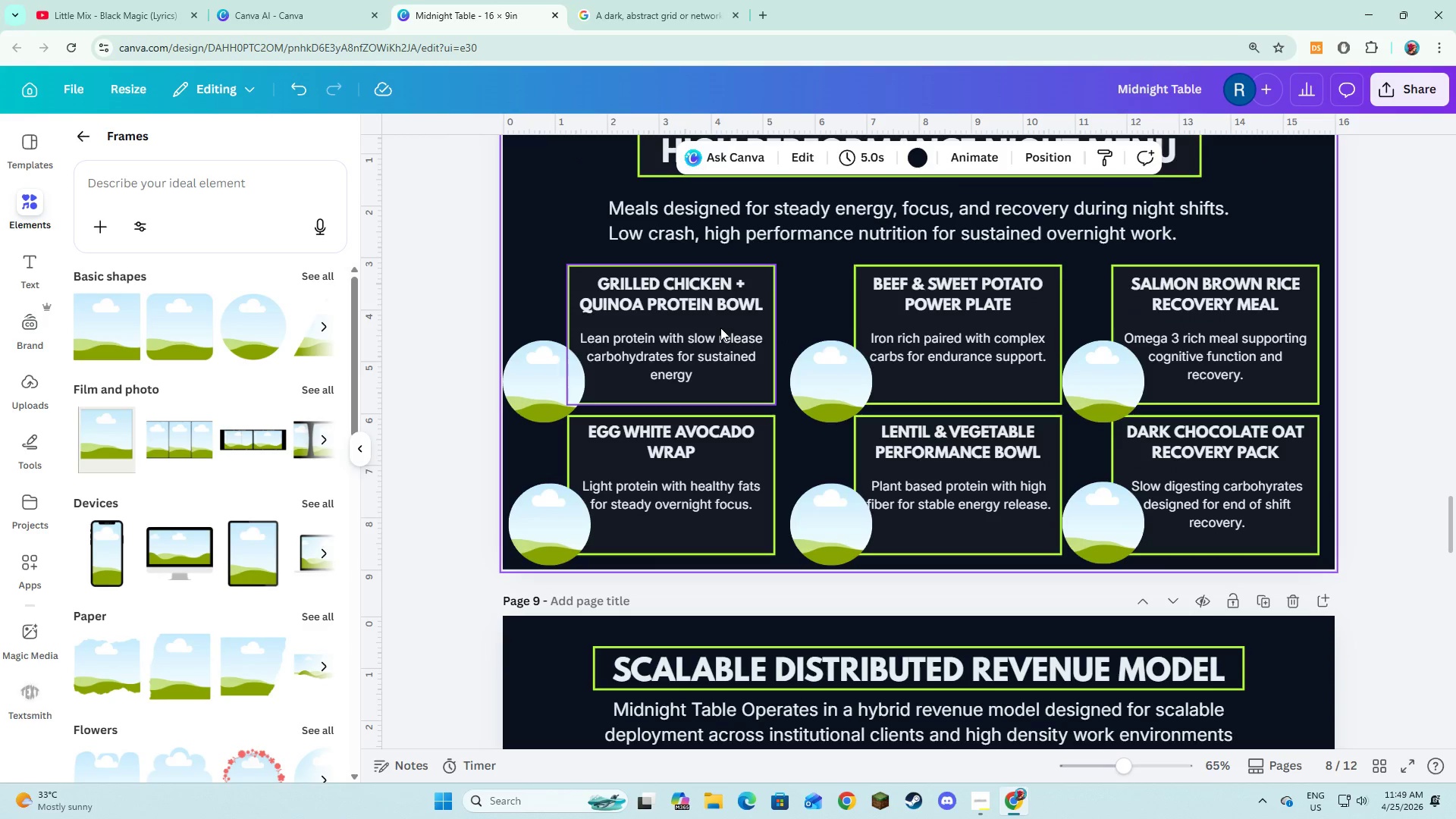 
wait(5.3)
 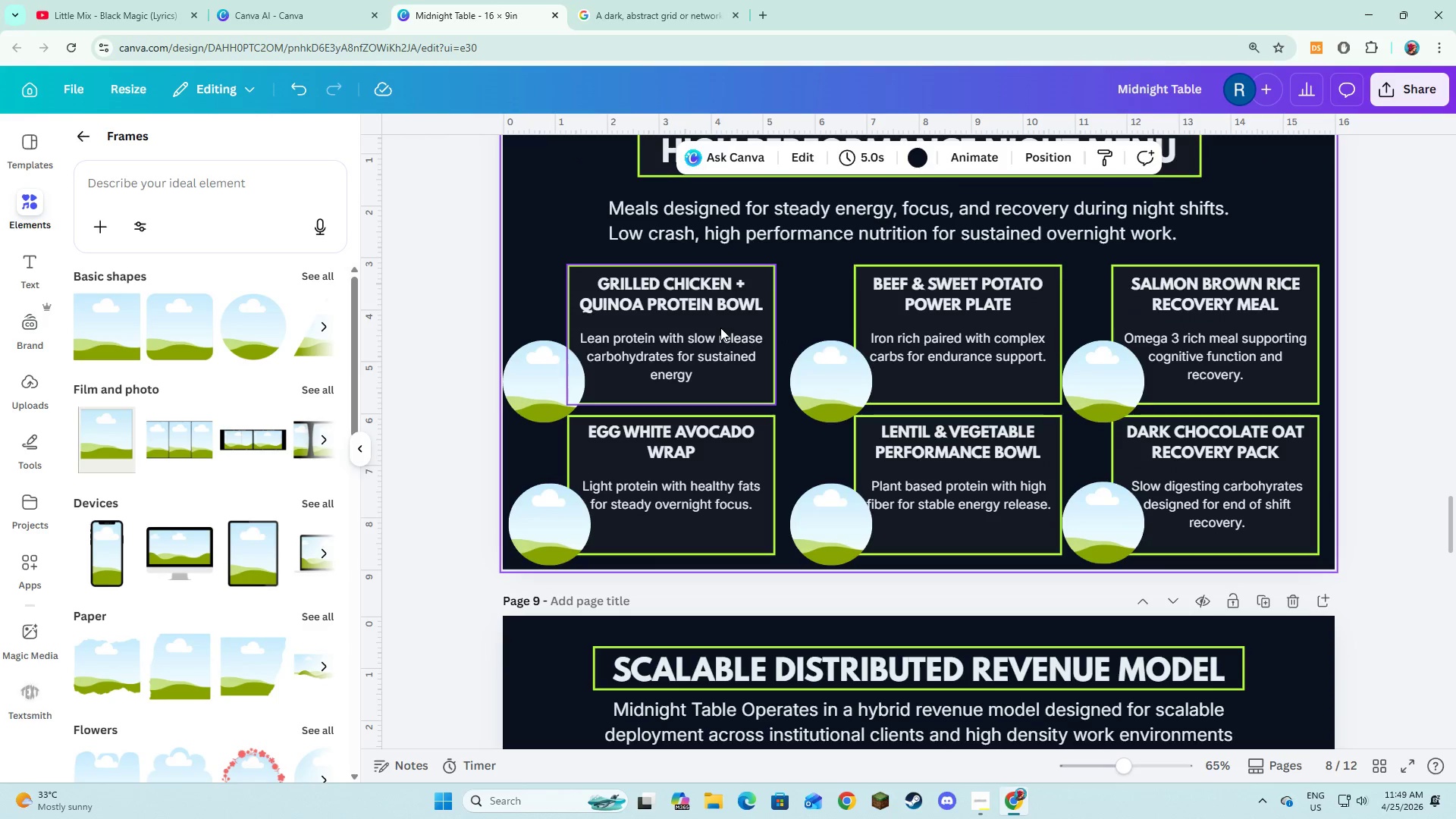 
double_click([638, 296])
 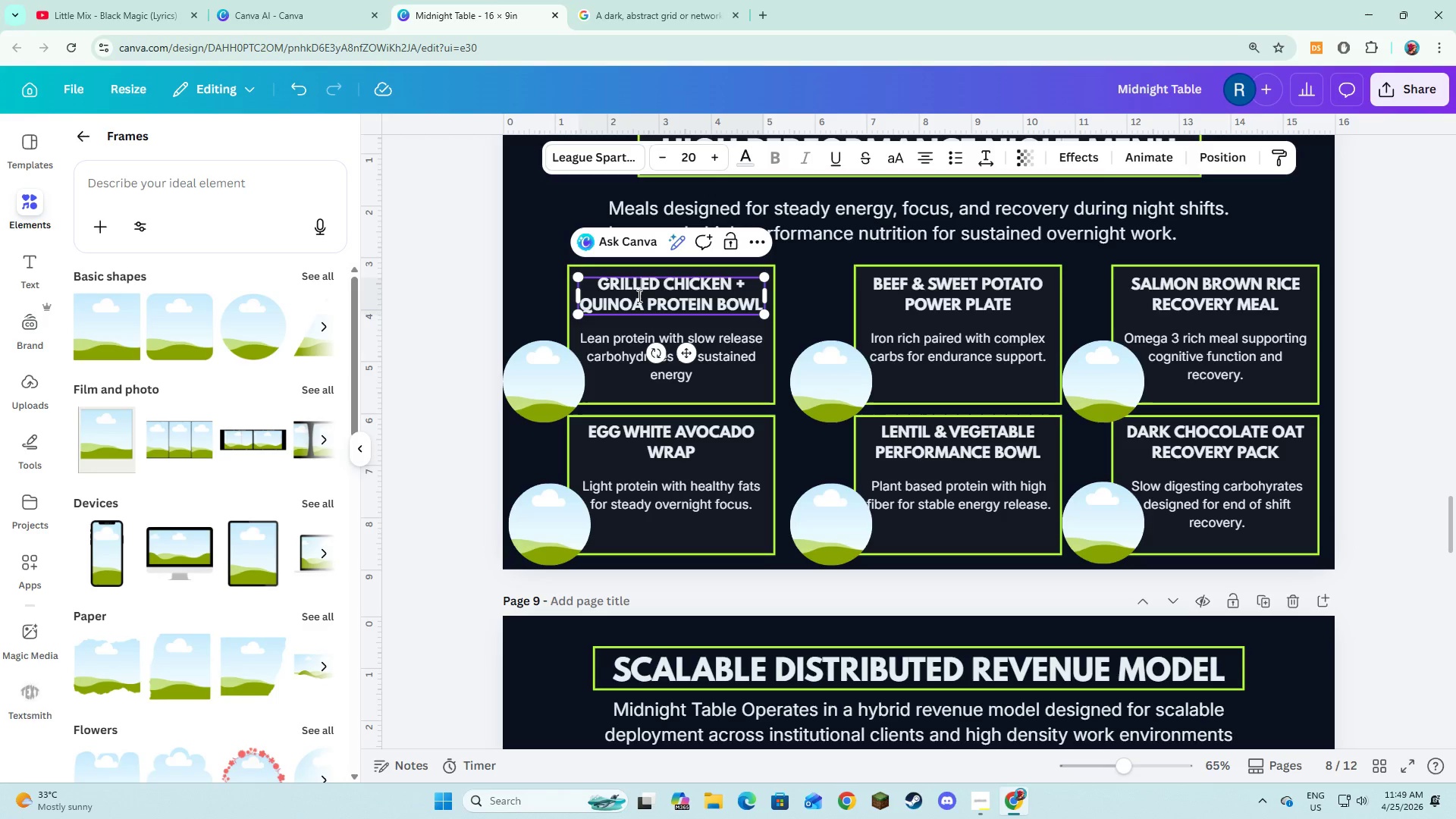 
key(Control+A)
 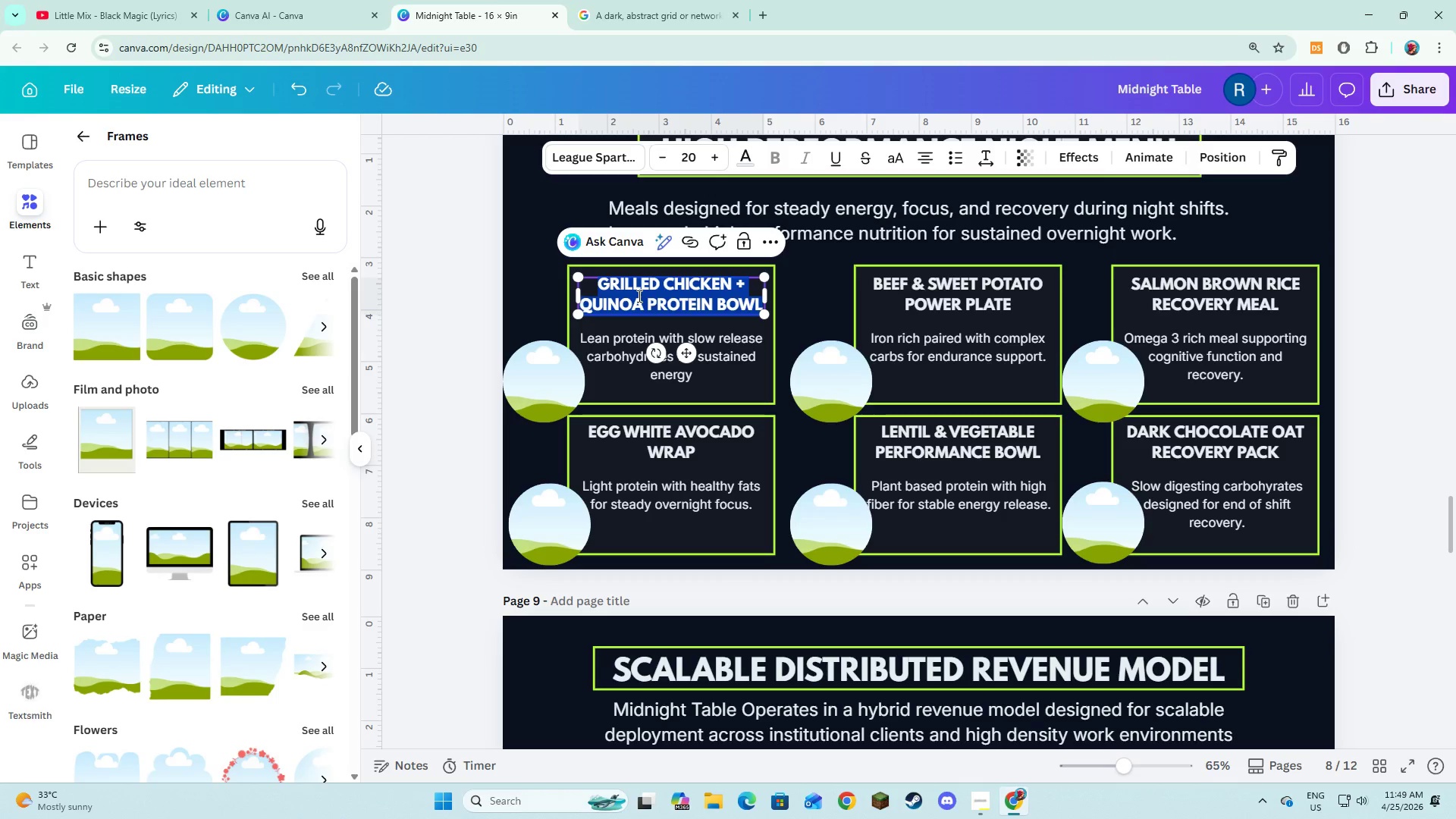 
key(Control+C)
 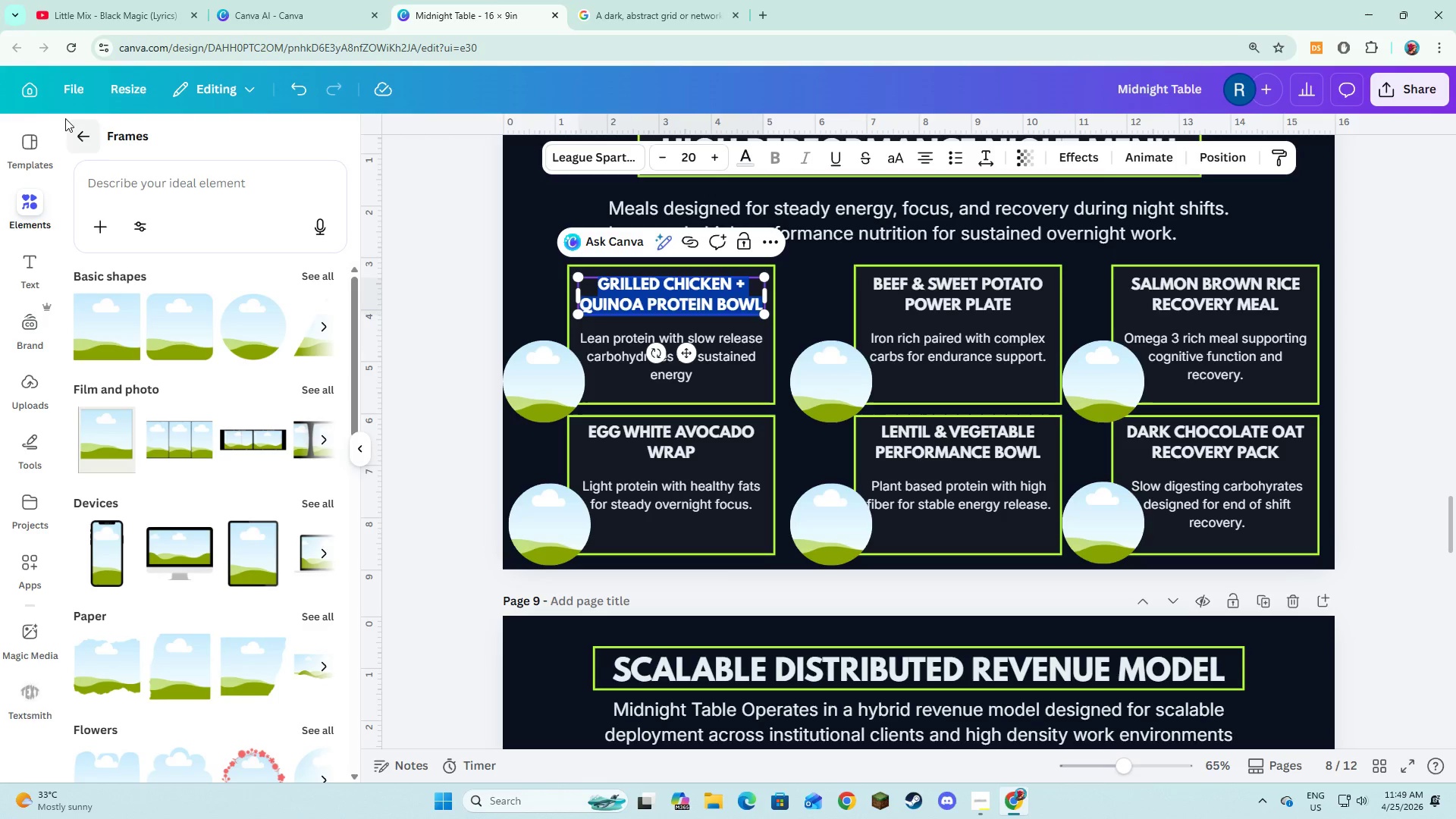 
left_click([80, 146])
 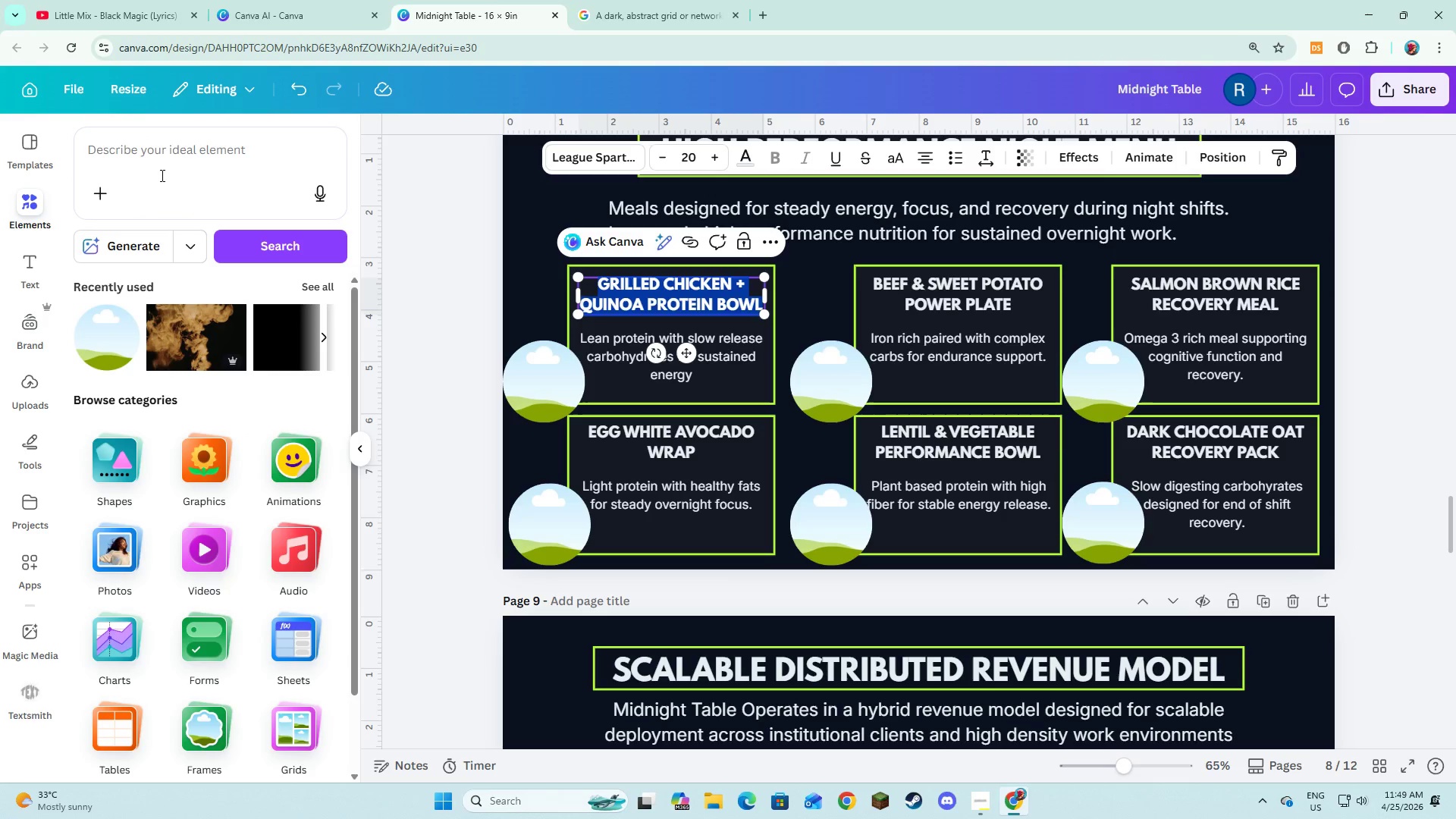 
left_click([161, 175])
 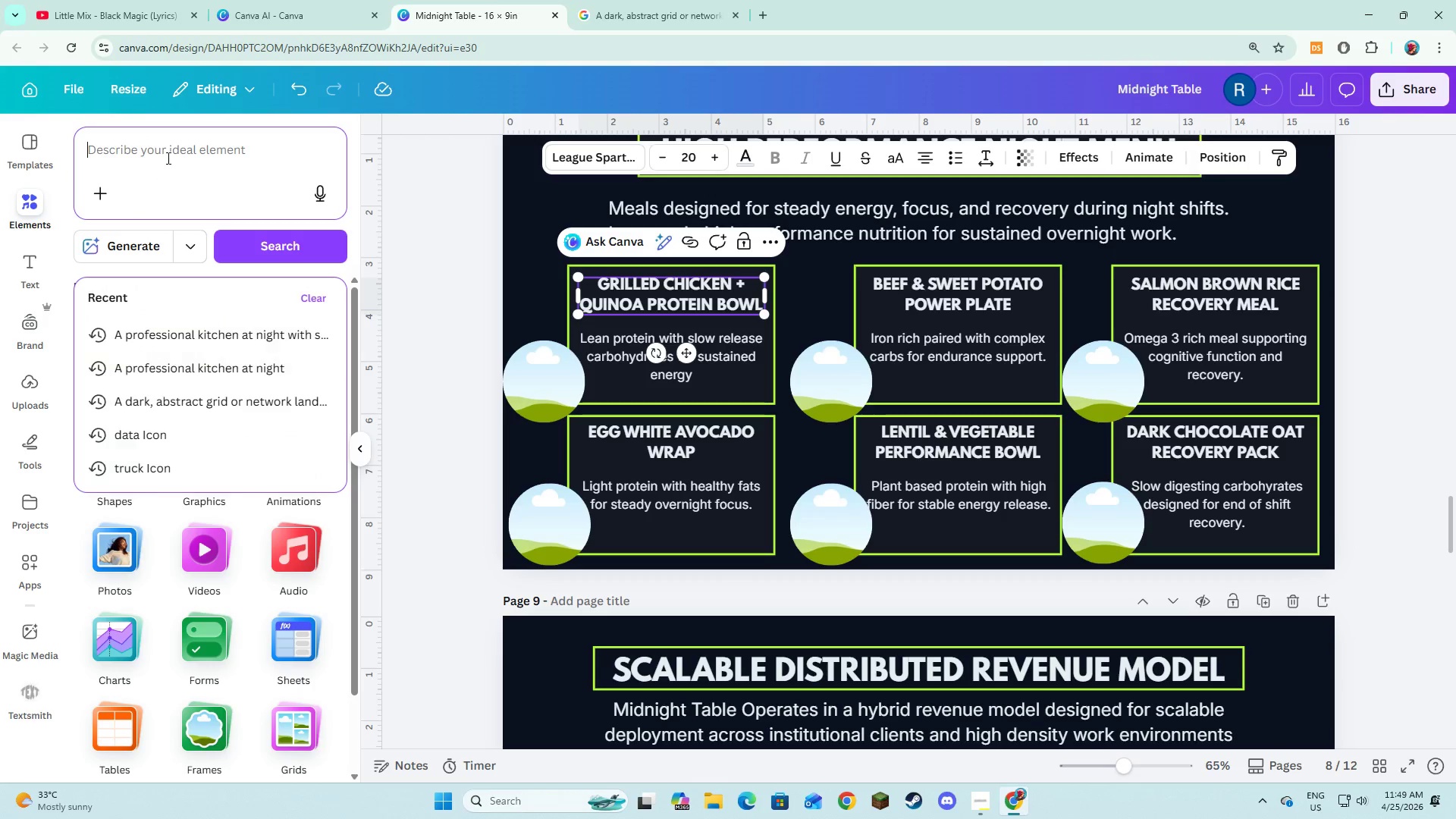 
key(Control+V)
 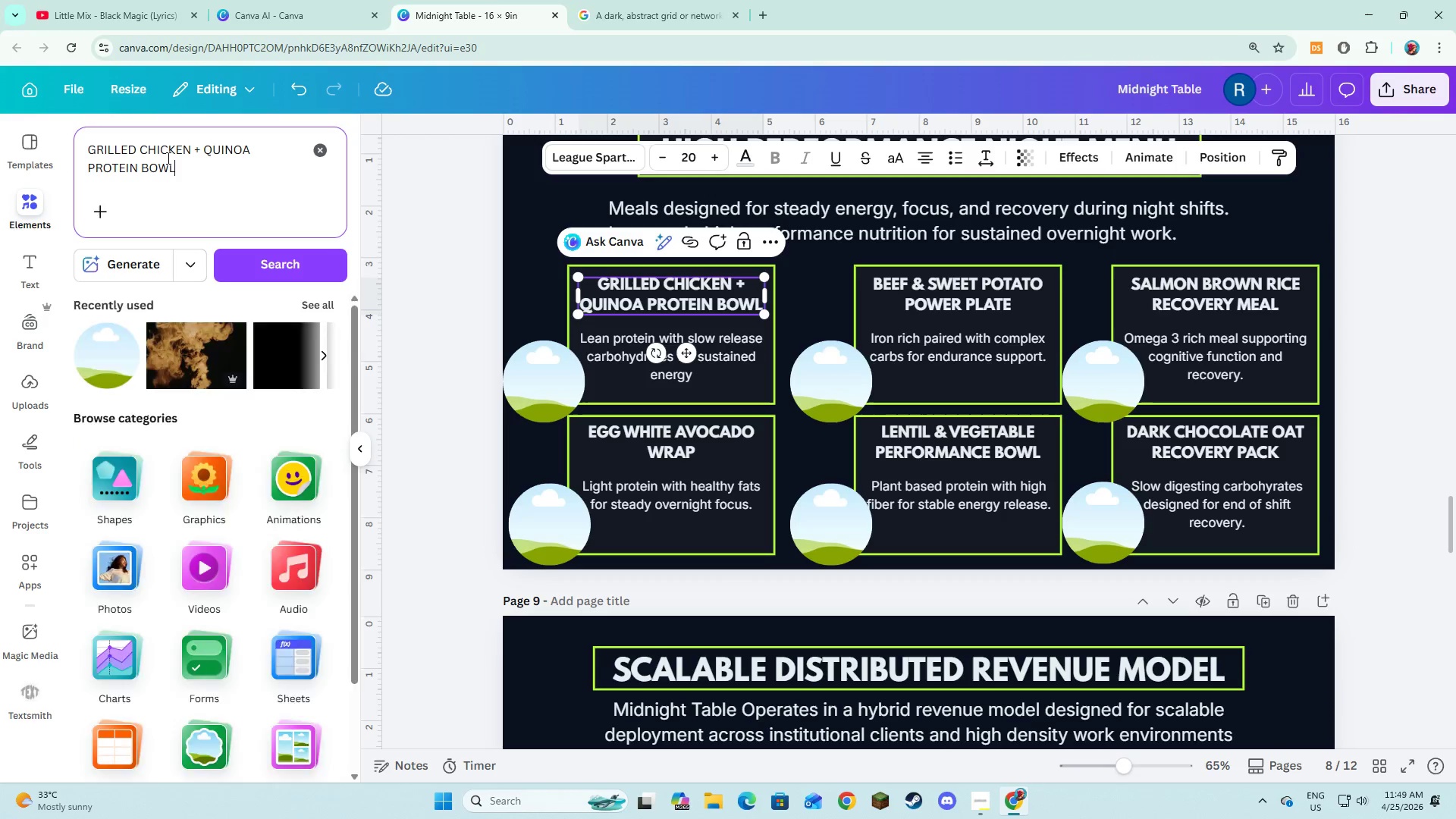 
key(NumpadEnter)
 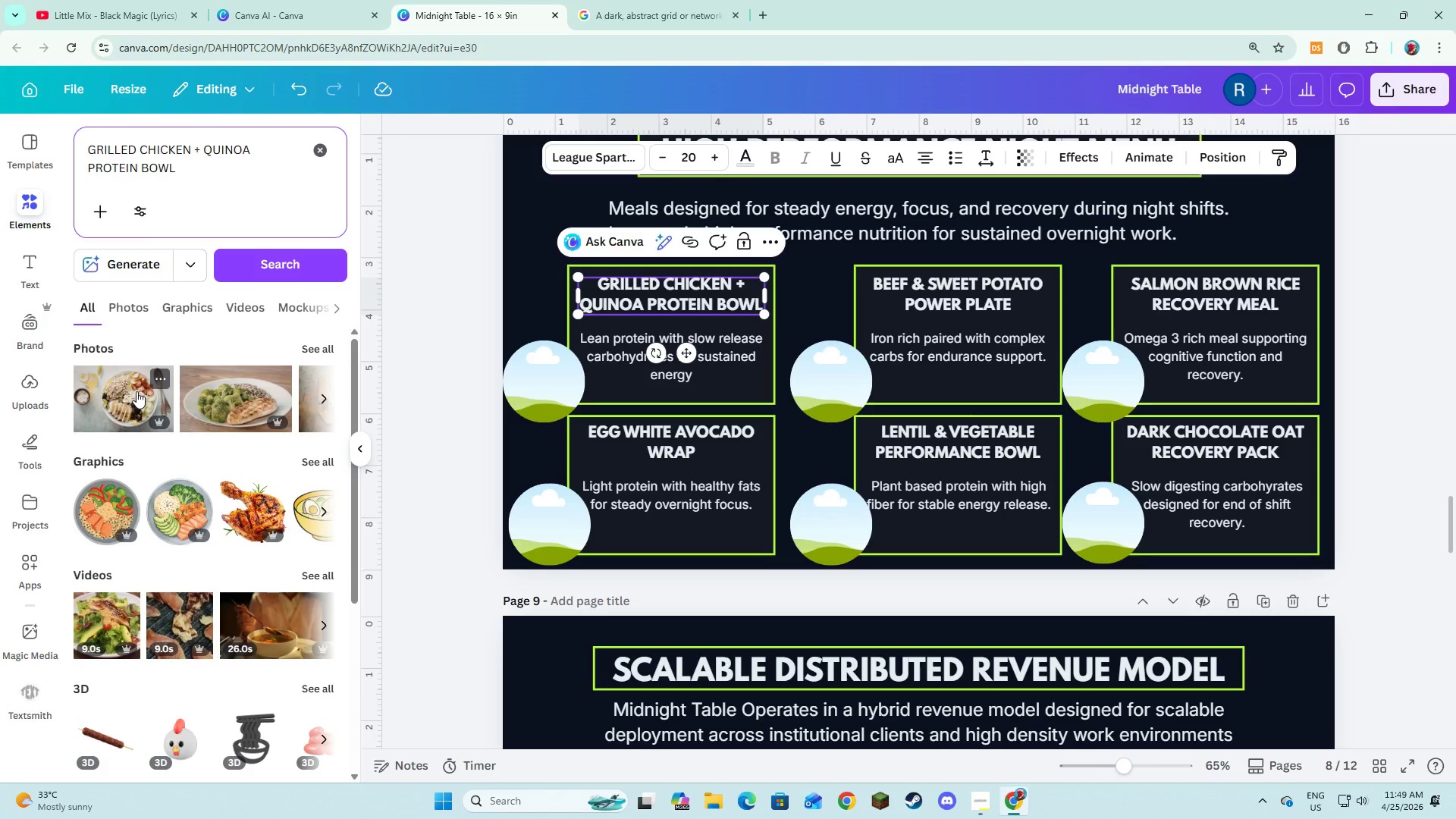 
wait(13.09)
 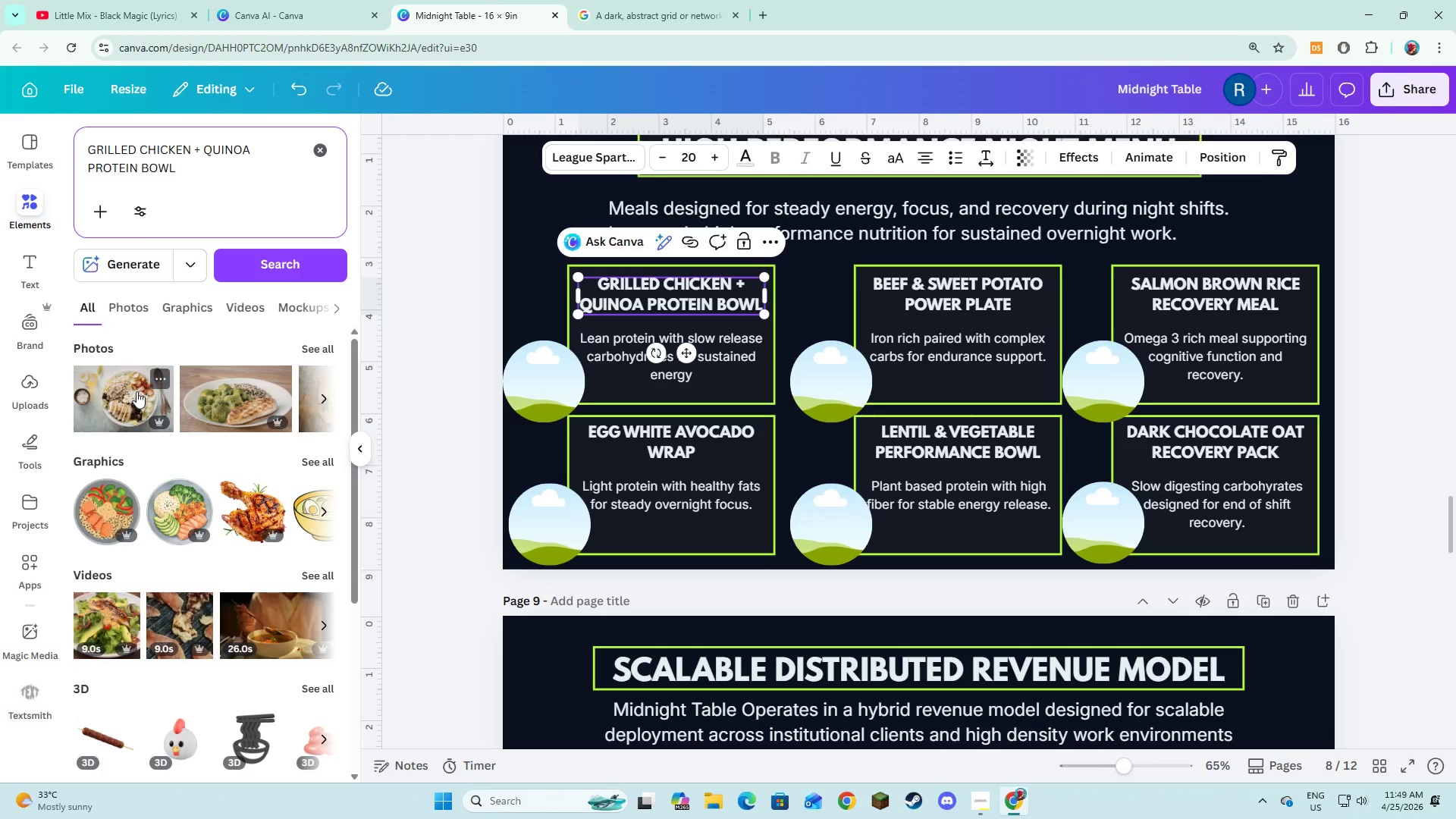 
left_click([127, 401])
 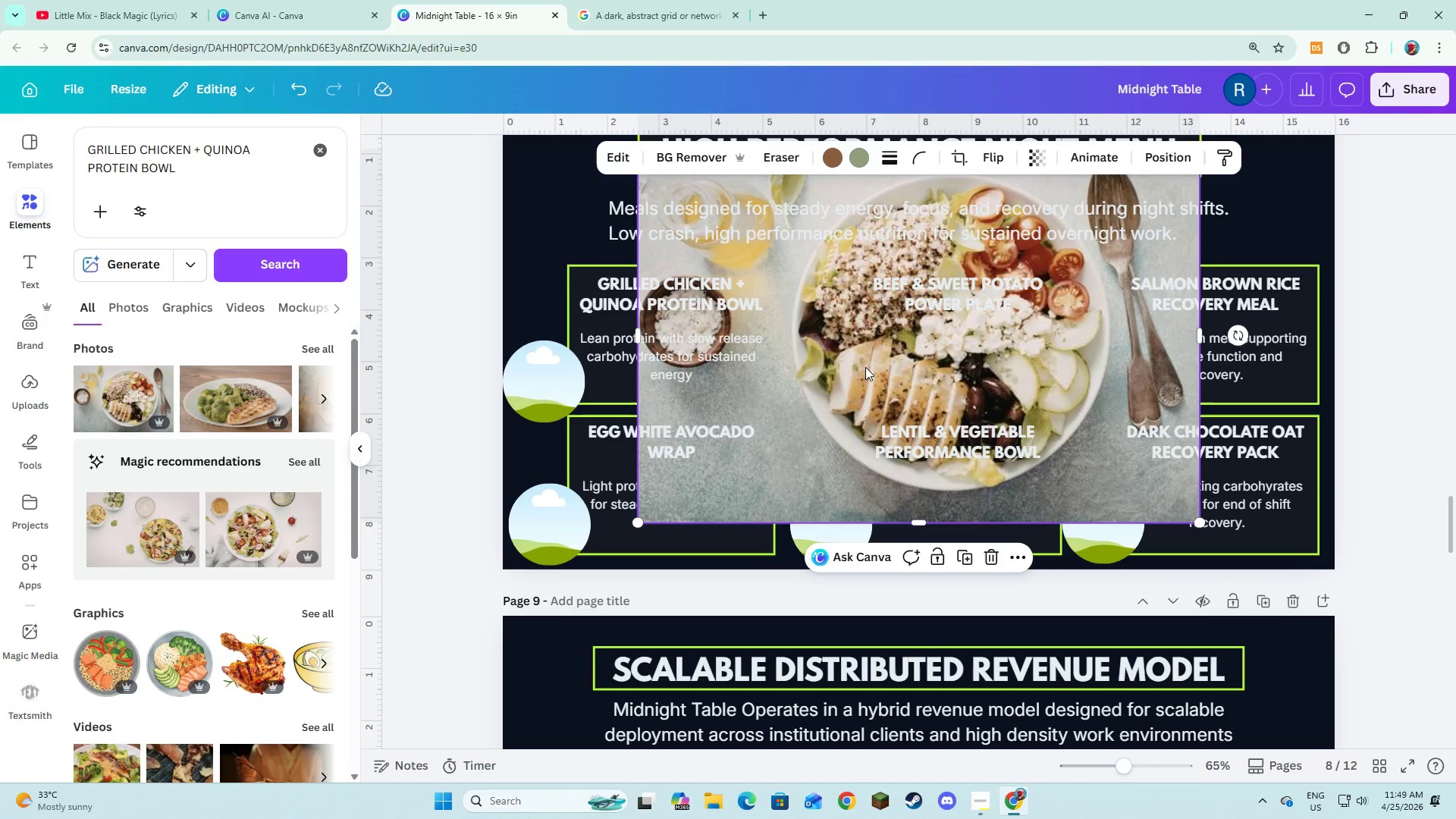 
left_click_drag(start_coordinate=[865, 367], to_coordinate=[570, 377])
 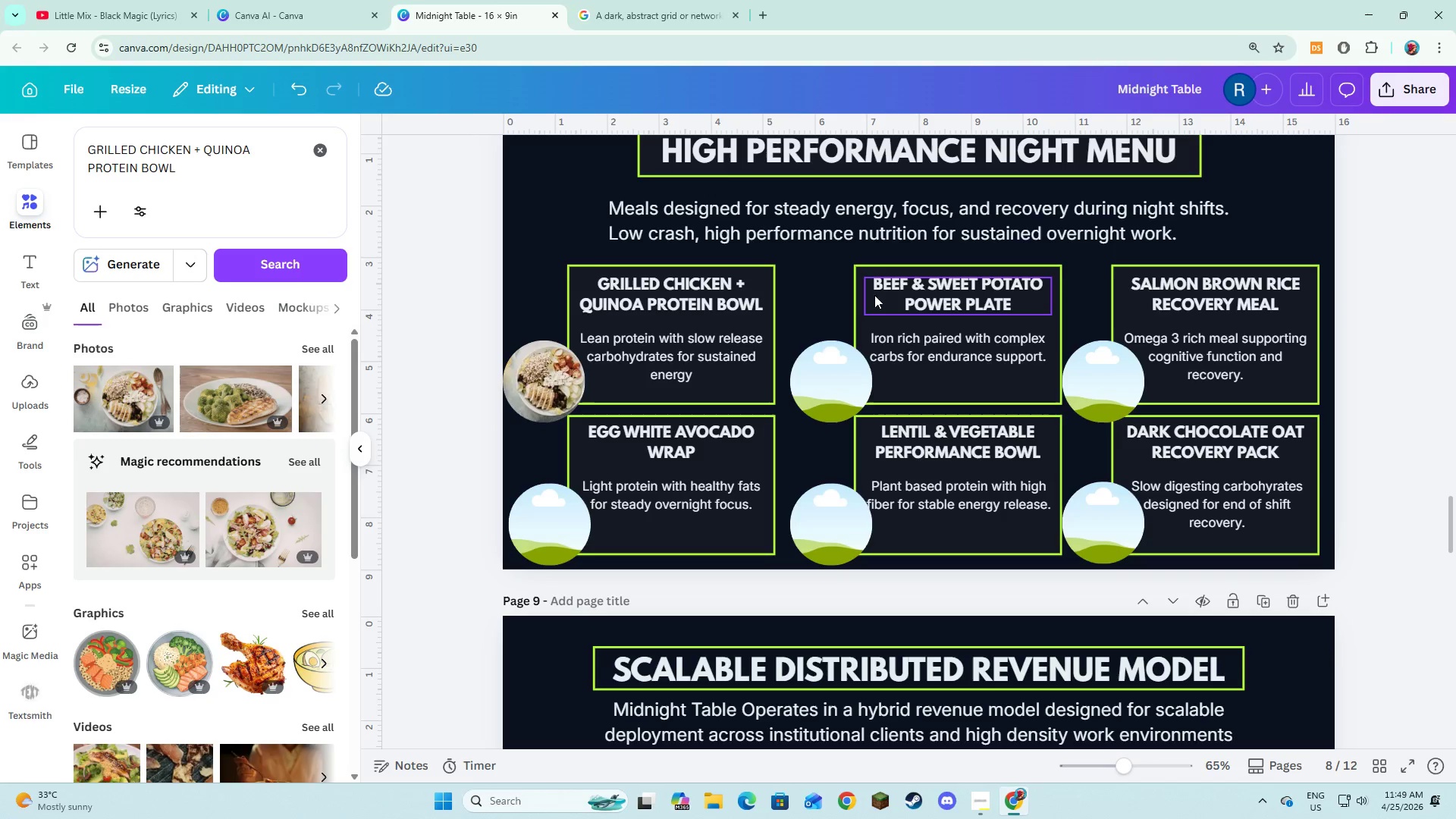 
double_click([897, 291])
 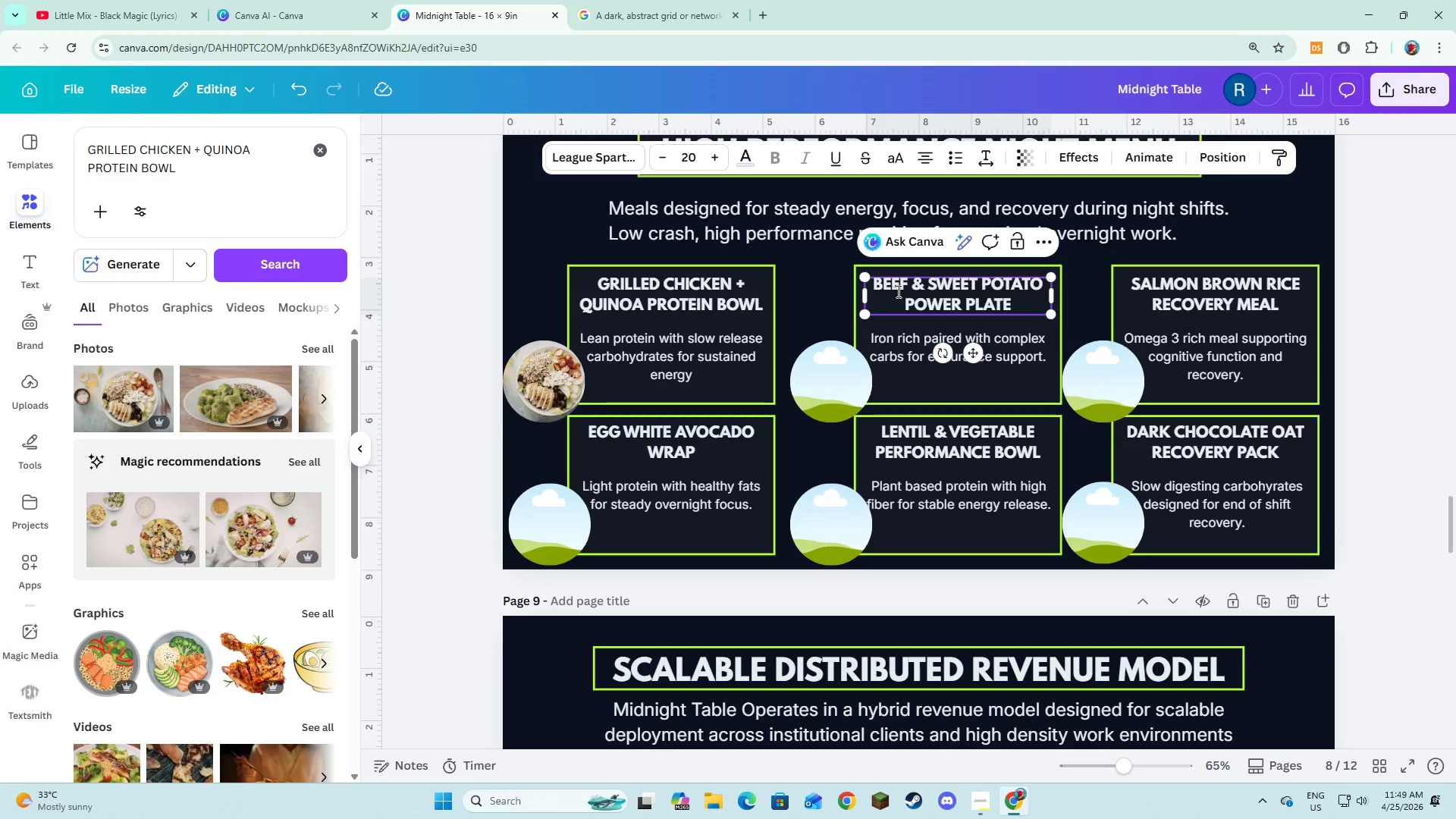 
key(Control+A)
 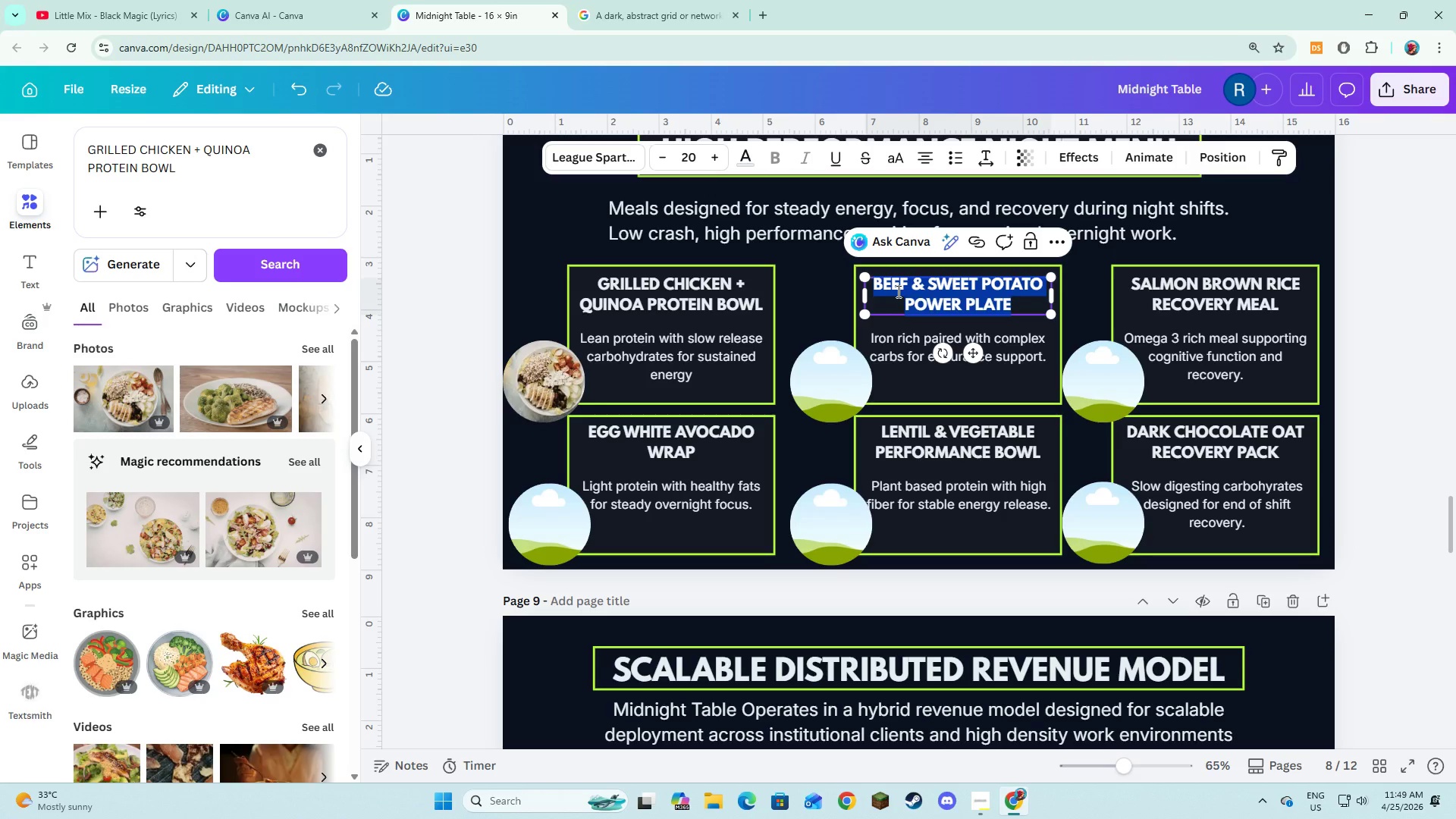 
key(Control+C)
 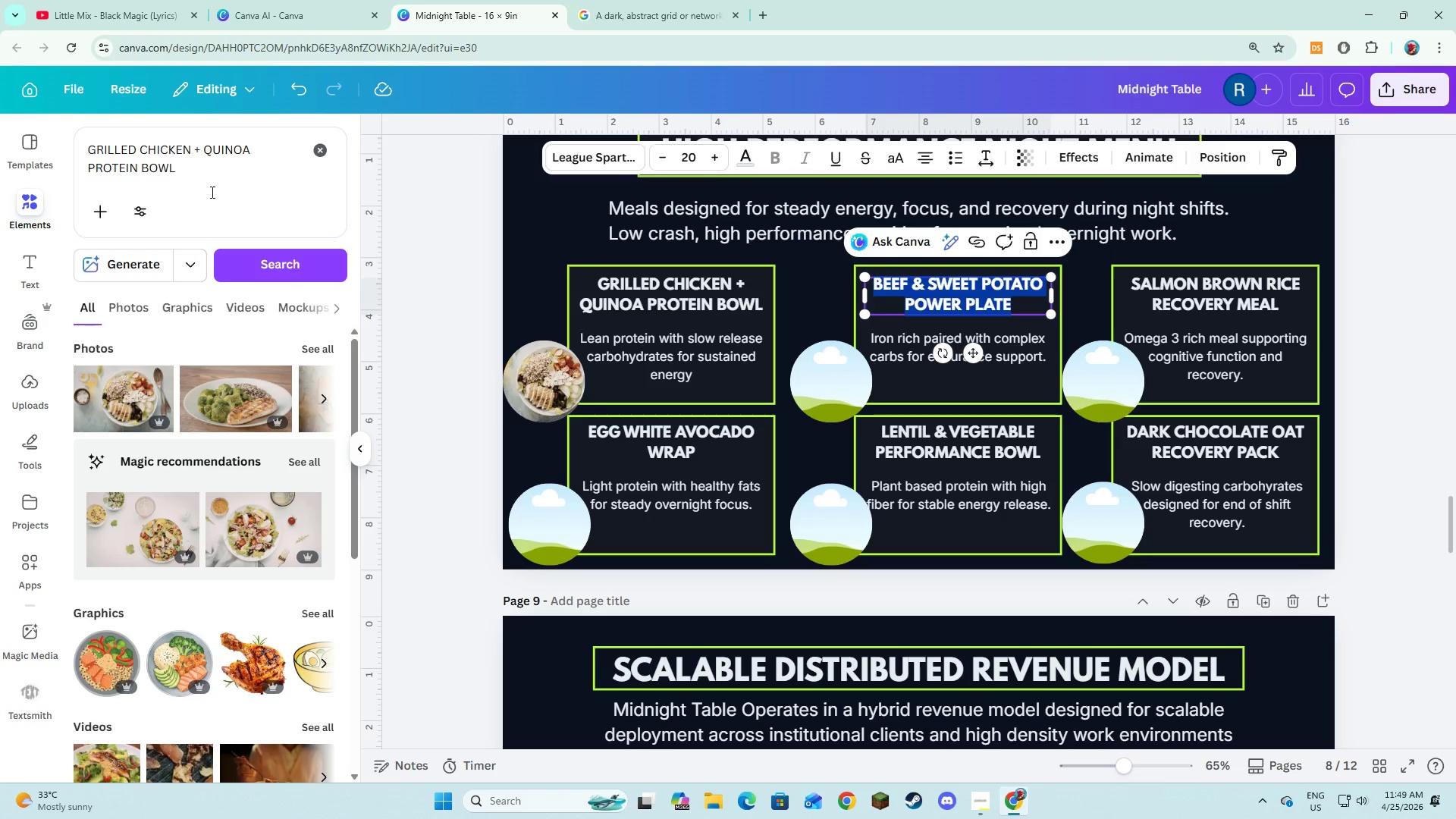 
left_click_drag(start_coordinate=[204, 193], to_coordinate=[52, 172])
 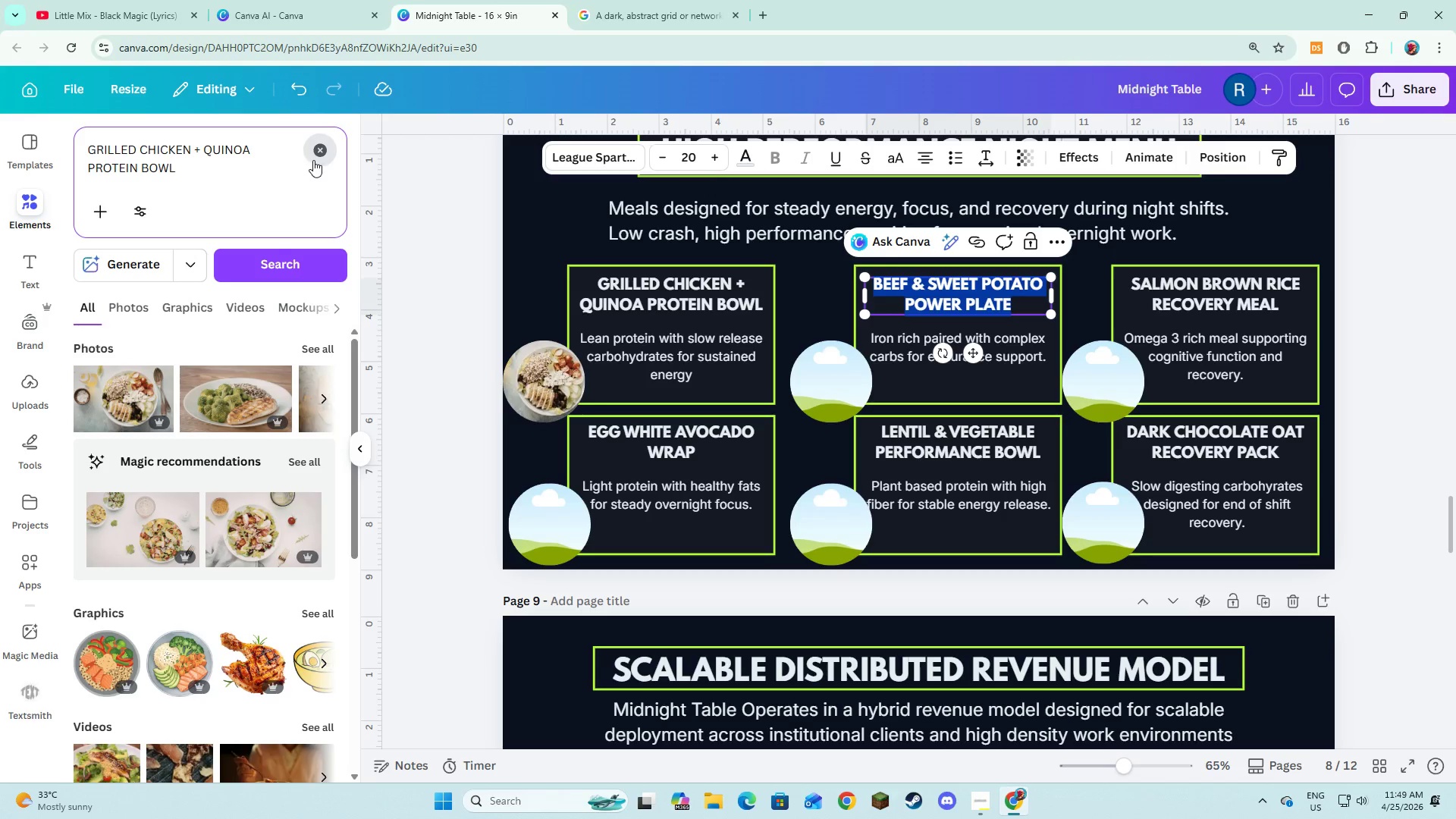 
double_click([263, 166])
 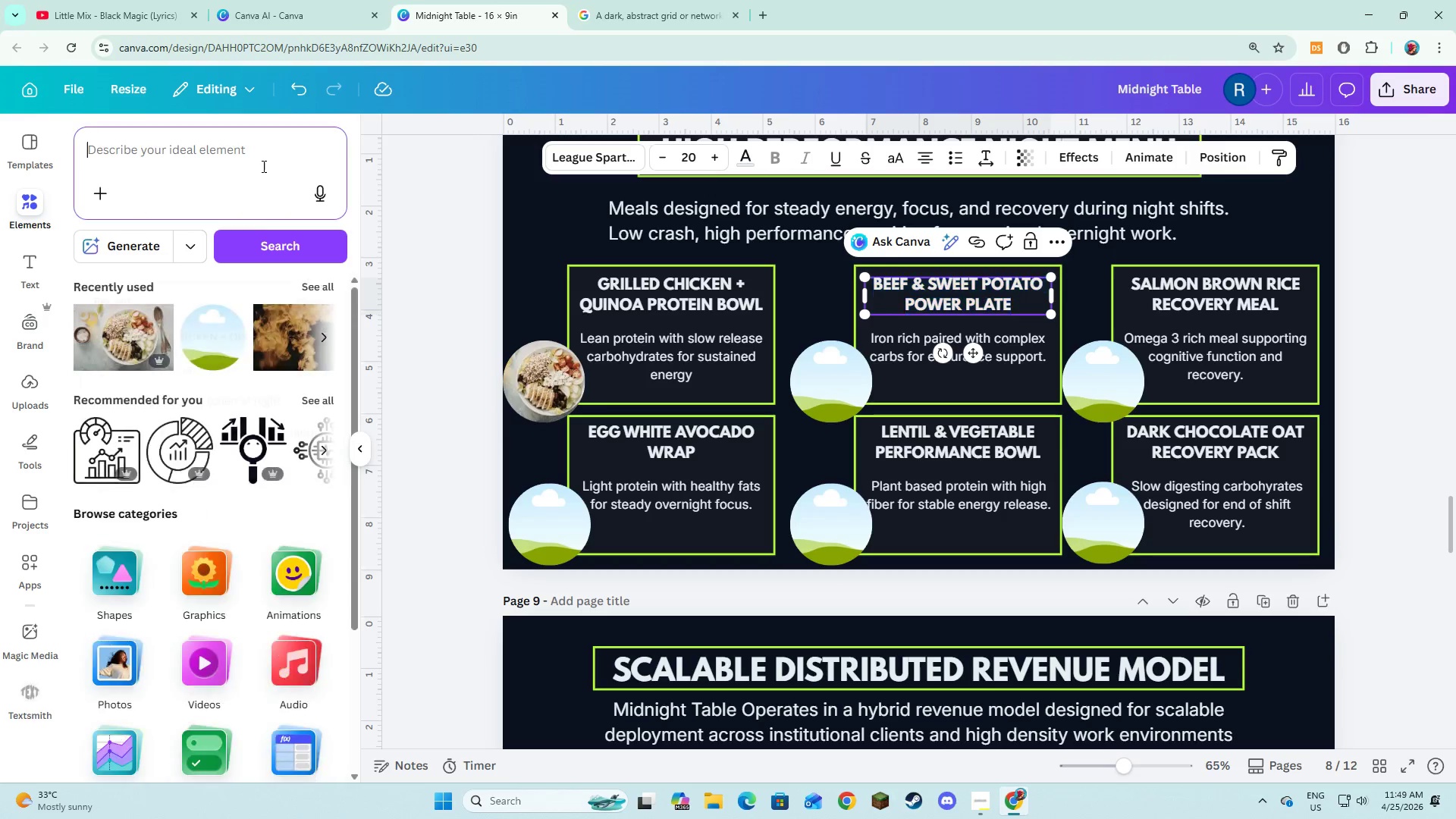 
key(Control+V)
 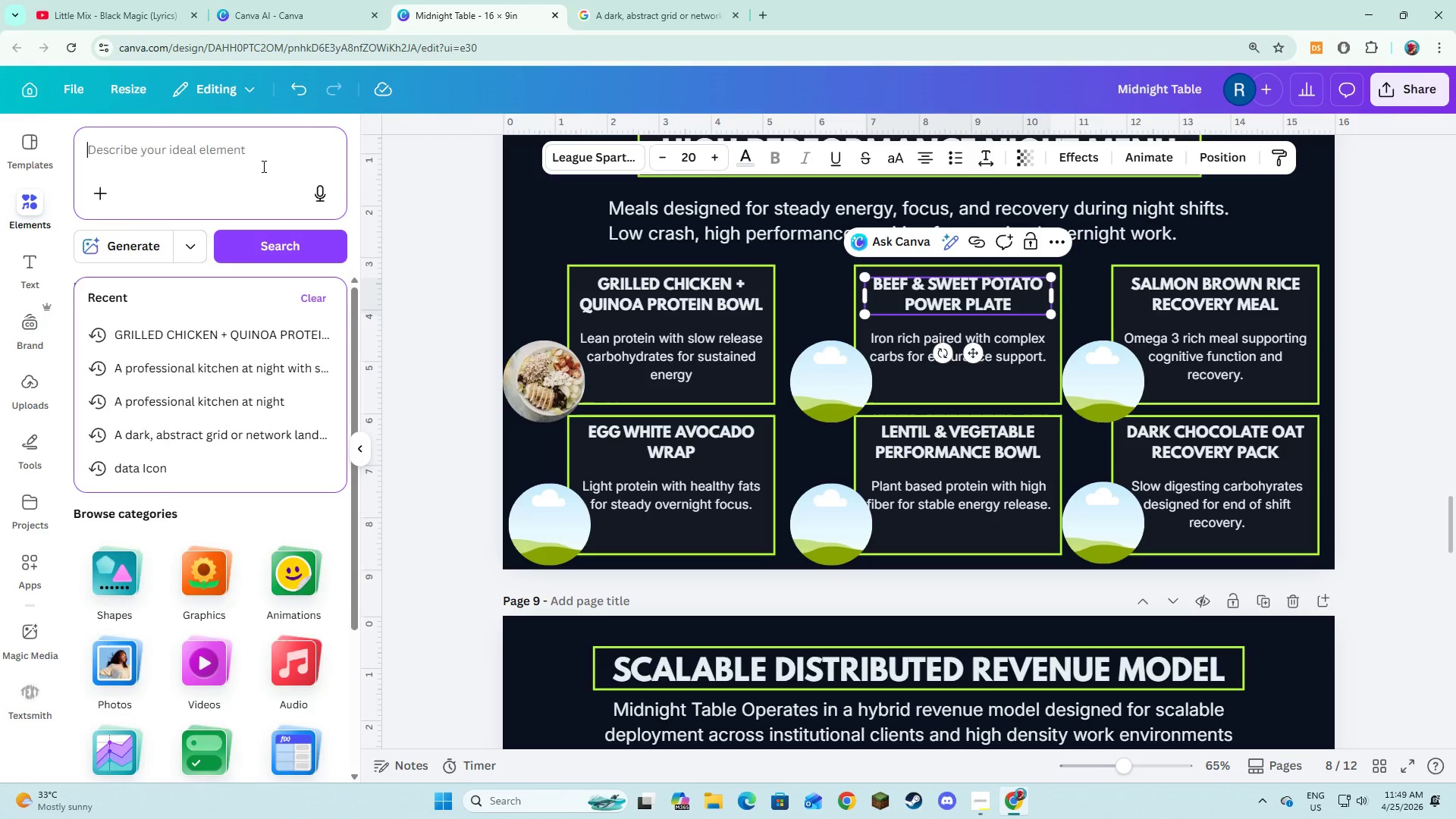 
key(NumpadEnter)
 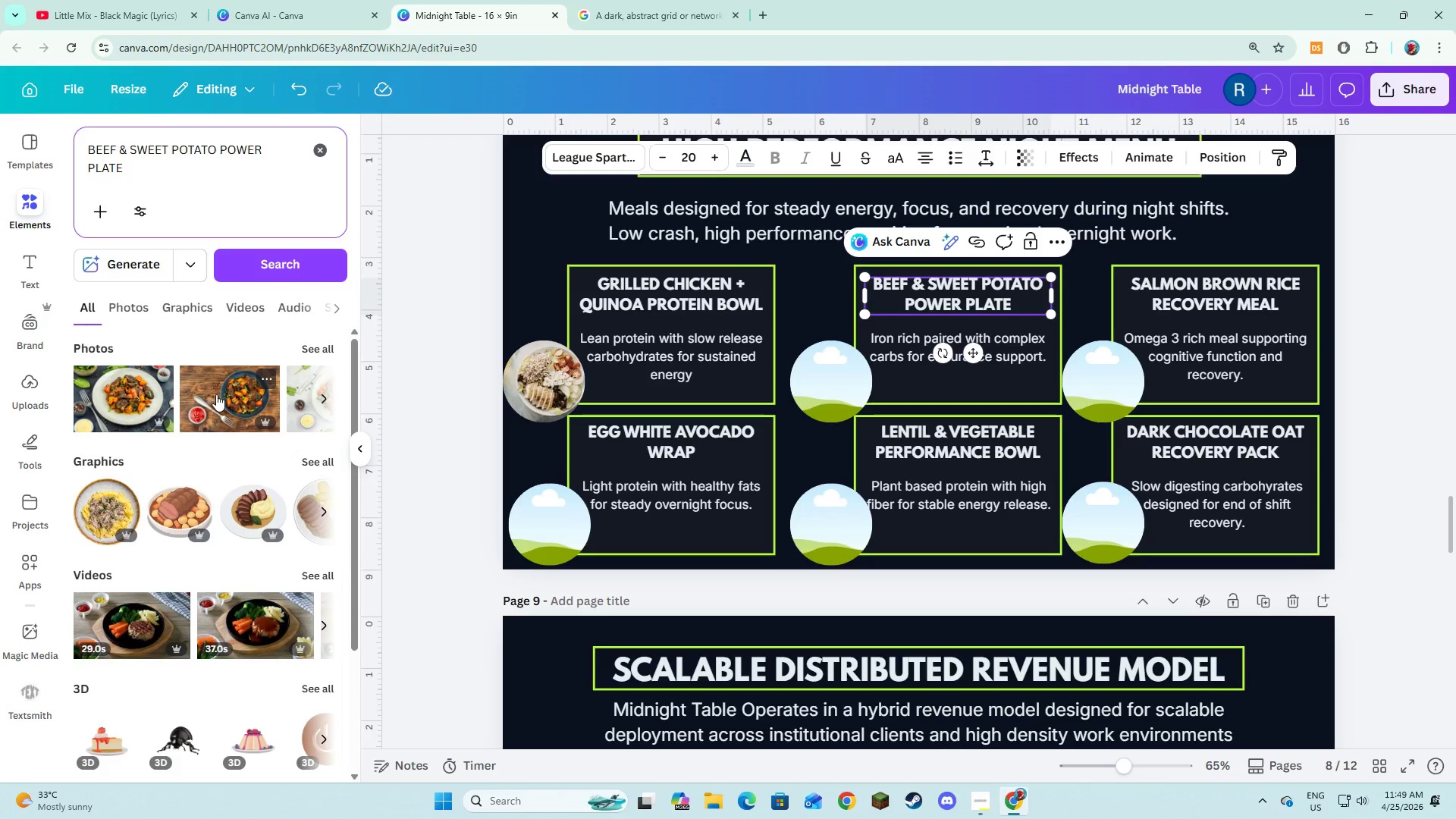 
left_click([216, 394])
 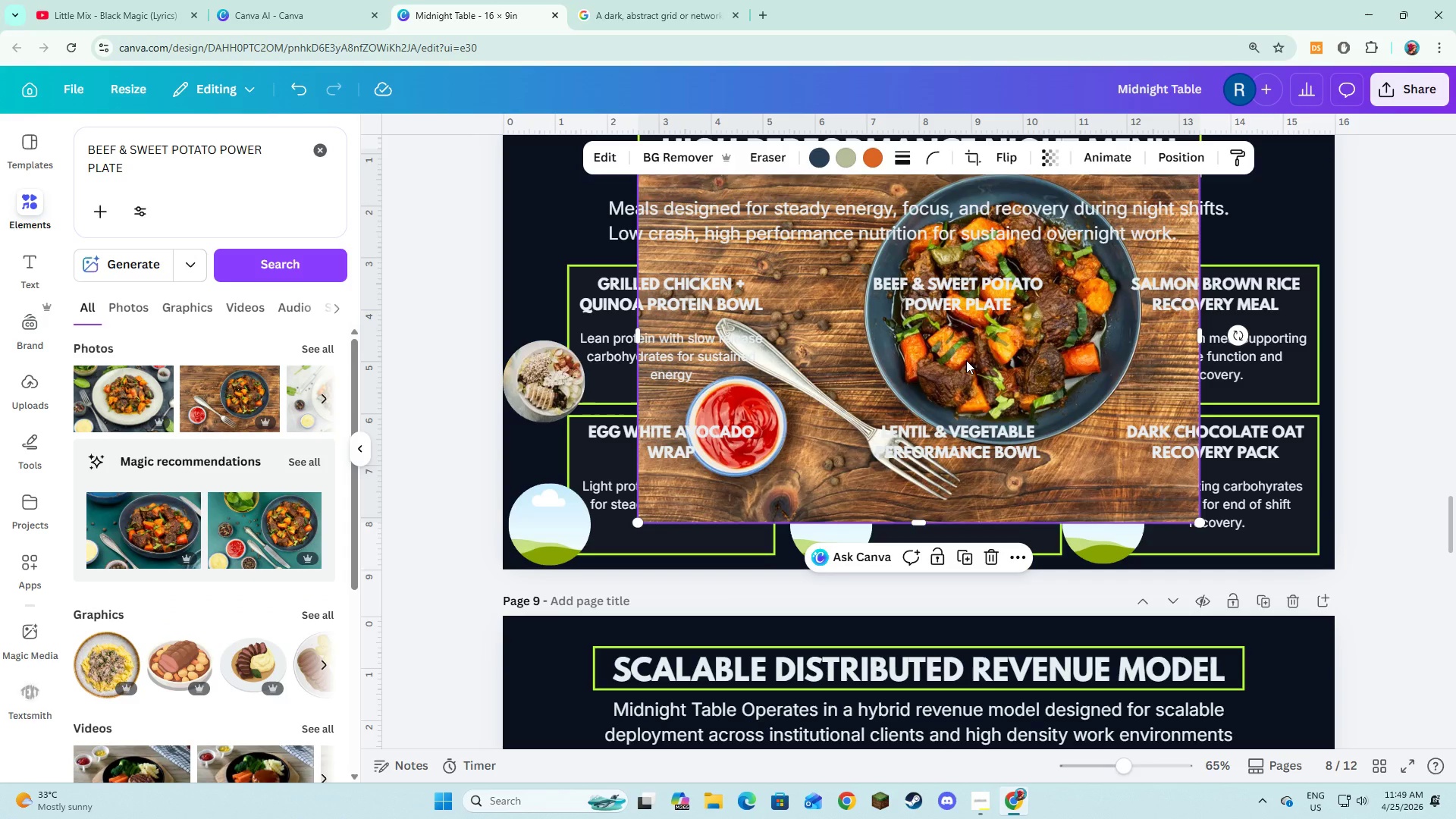 
left_click_drag(start_coordinate=[966, 360], to_coordinate=[810, 375])
 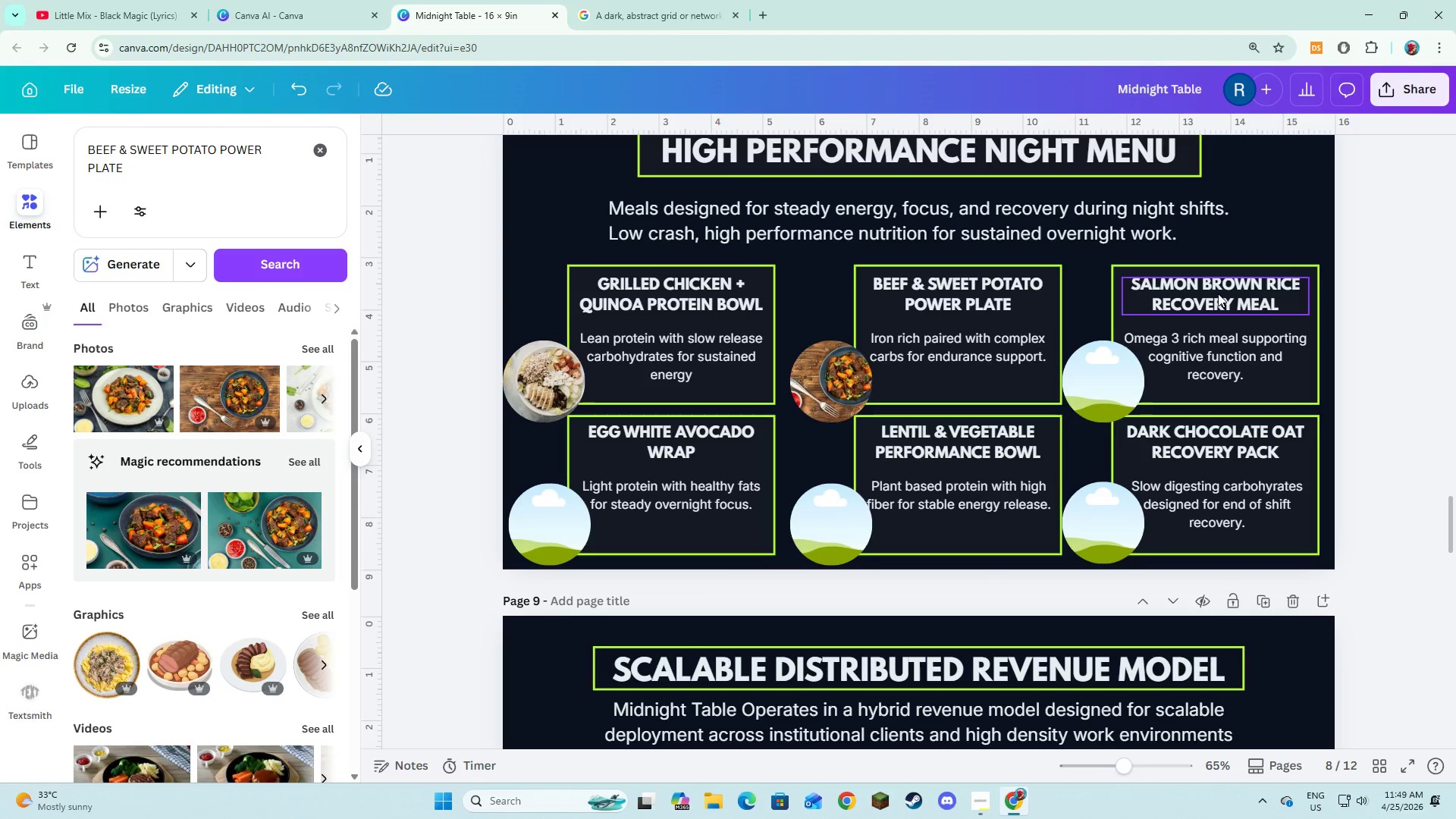 
double_click([1217, 293])
 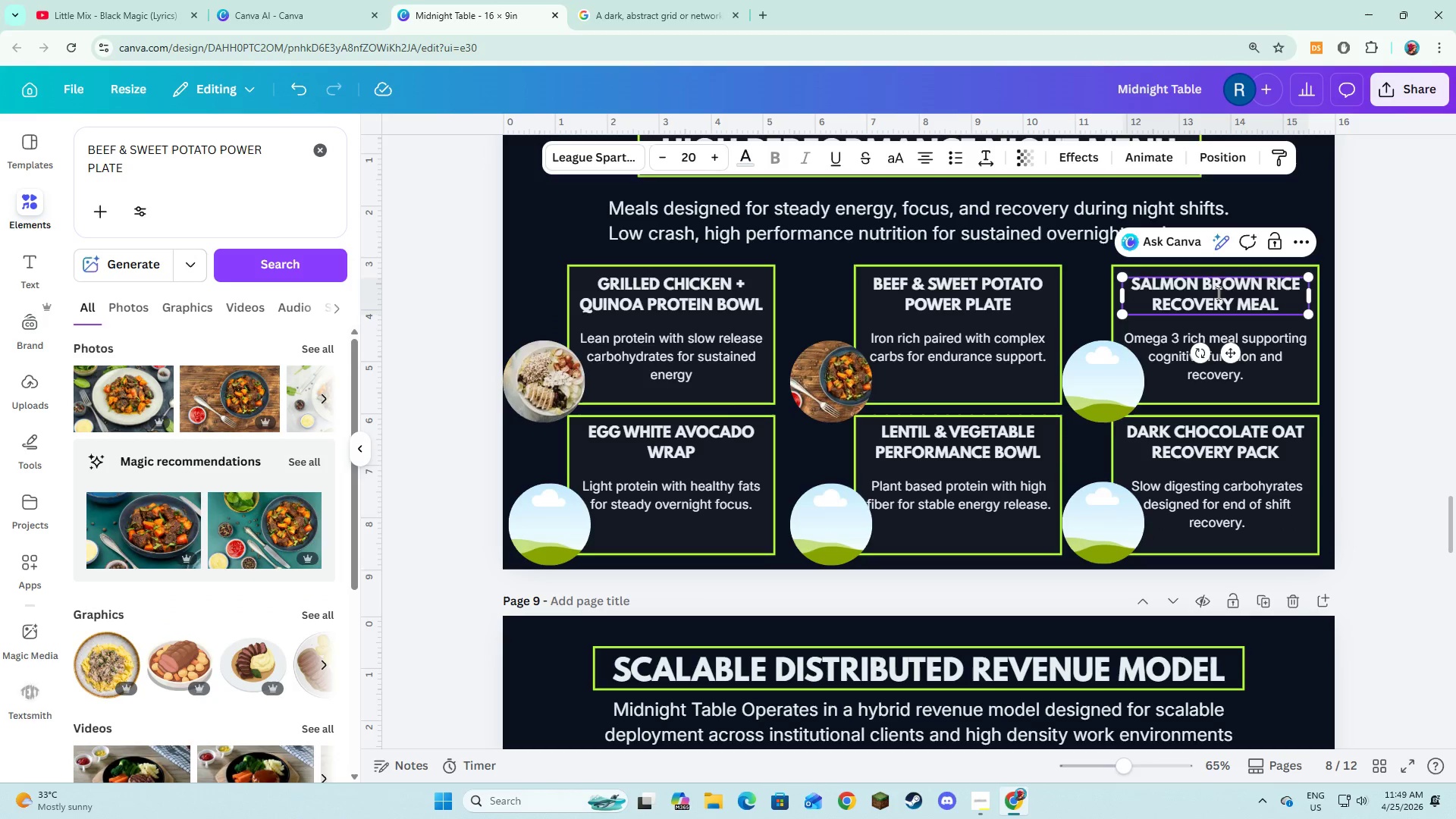 
key(Control+A)
 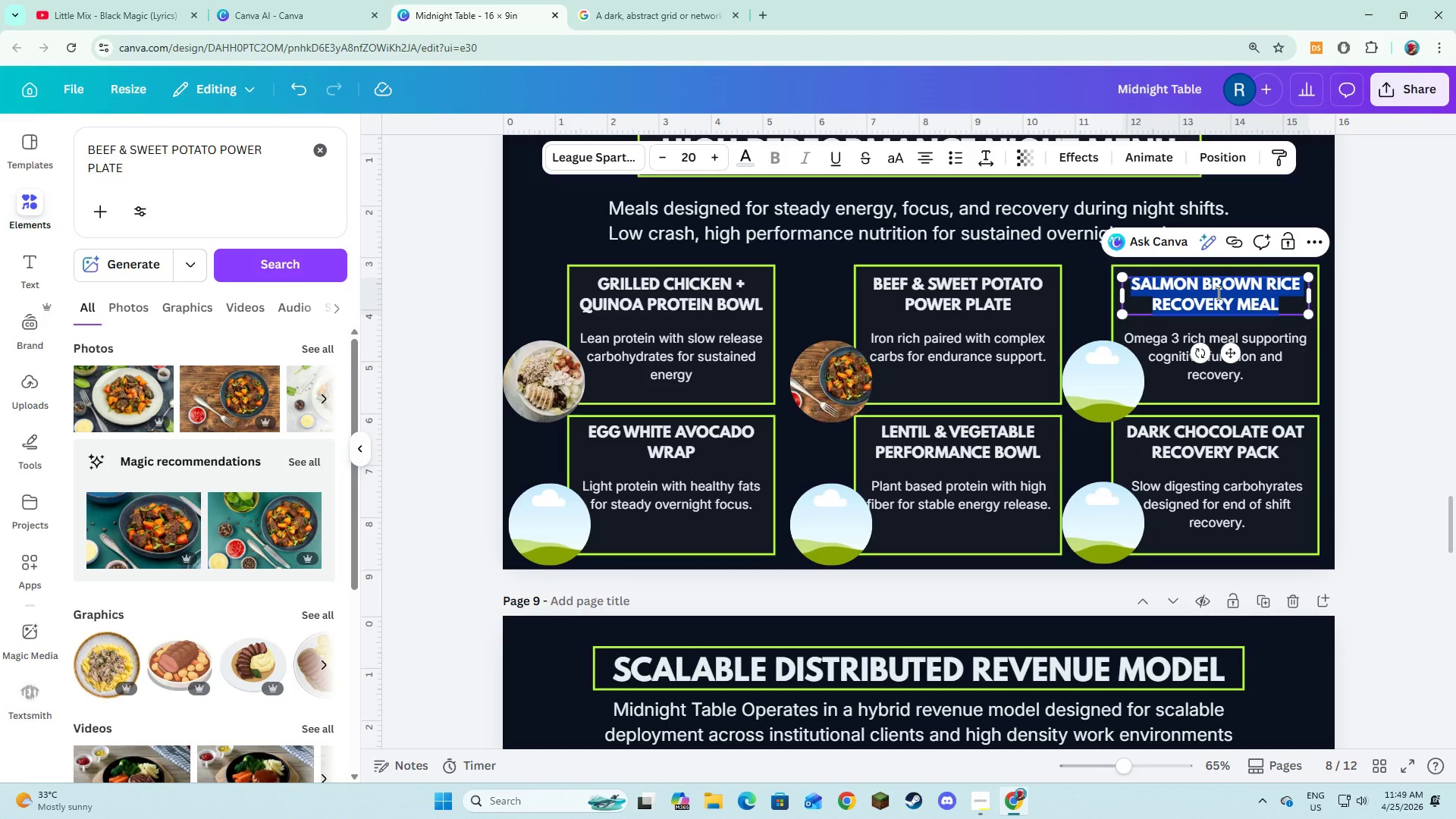 
key(Control+C)
 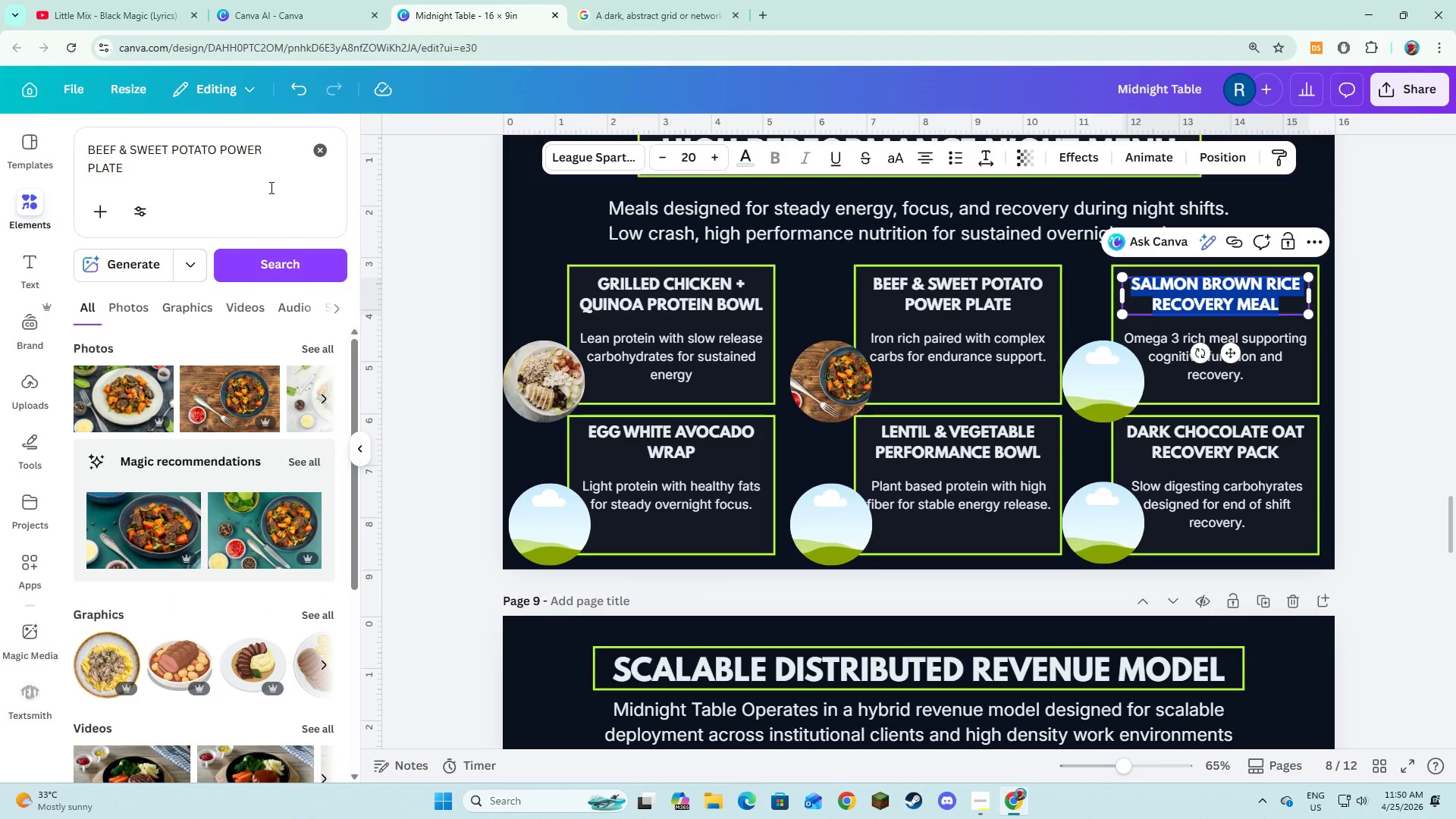 
left_click([278, 174])
 